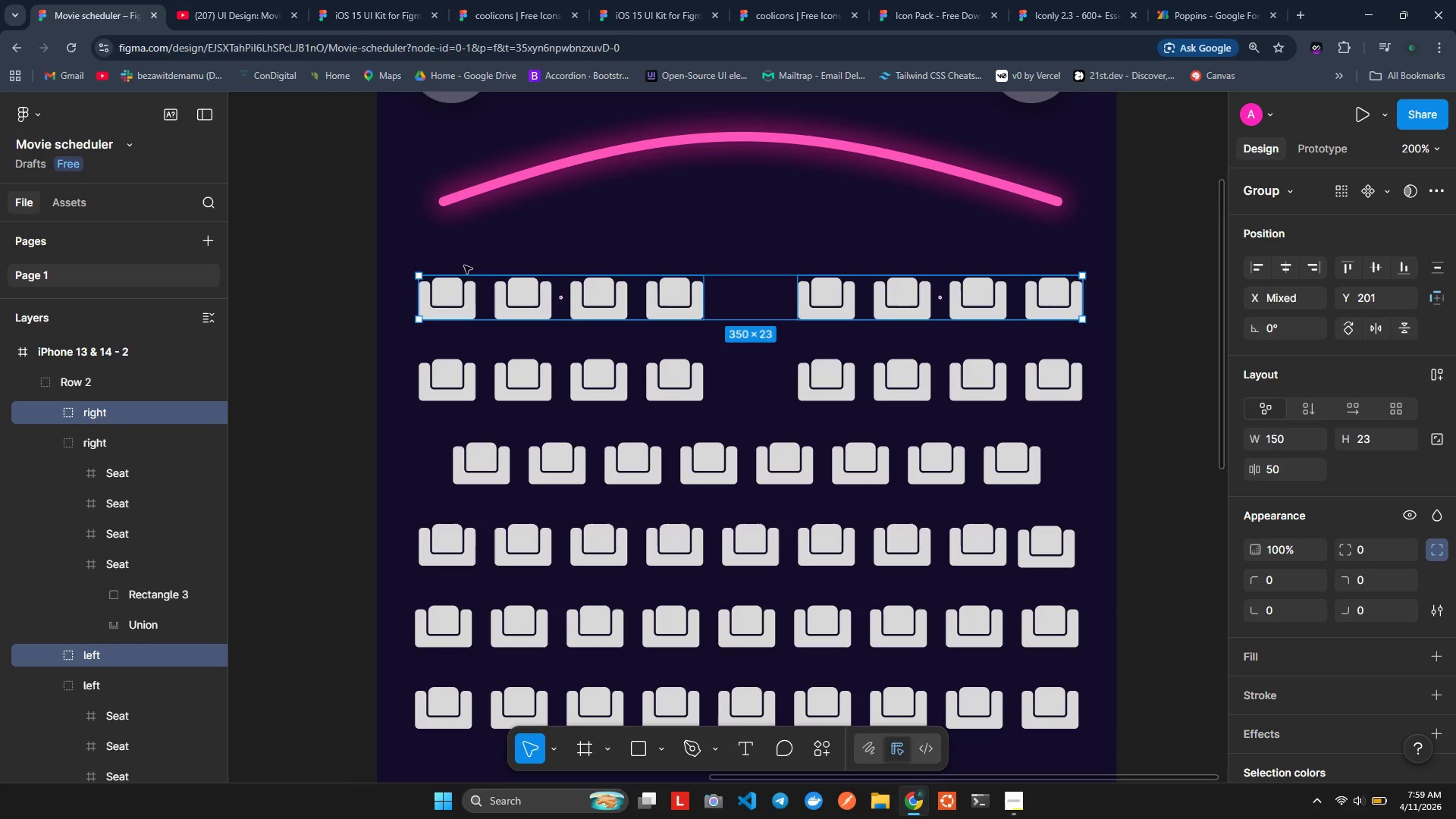 
left_click([393, 262])
 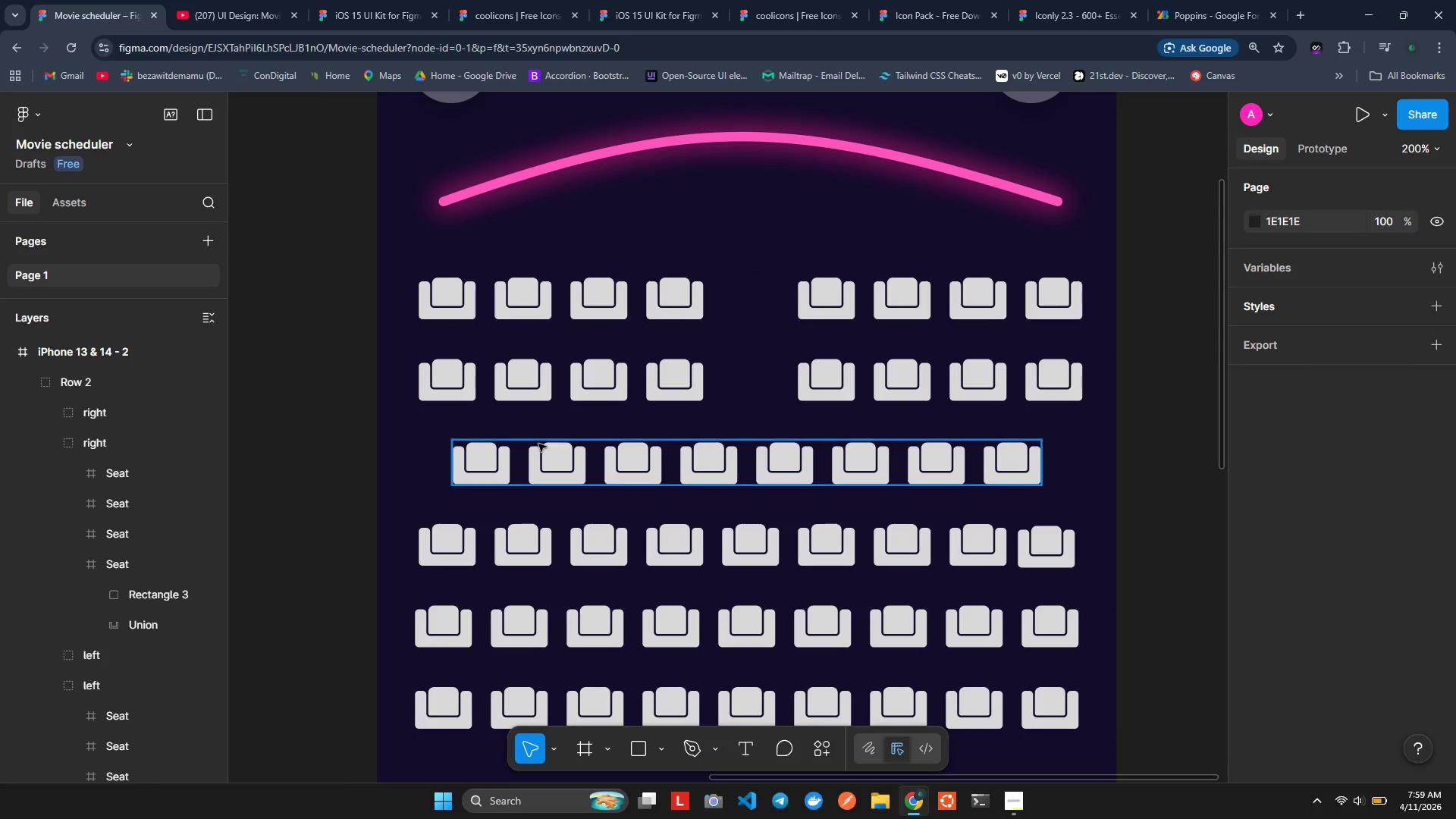 
scroll: coordinate [541, 444], scroll_direction: none, amount: 0.0
 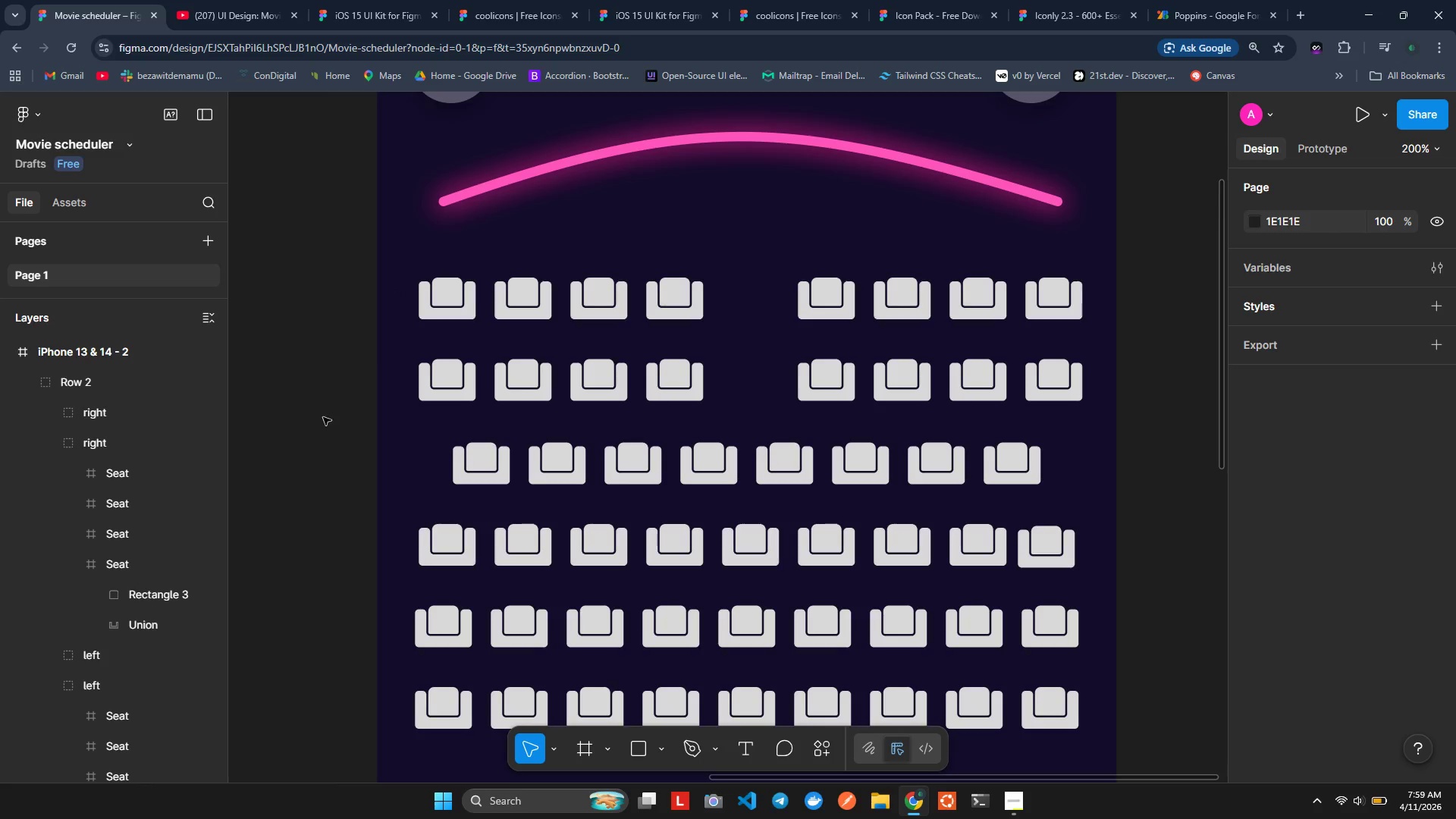 
left_click([33, 381])
 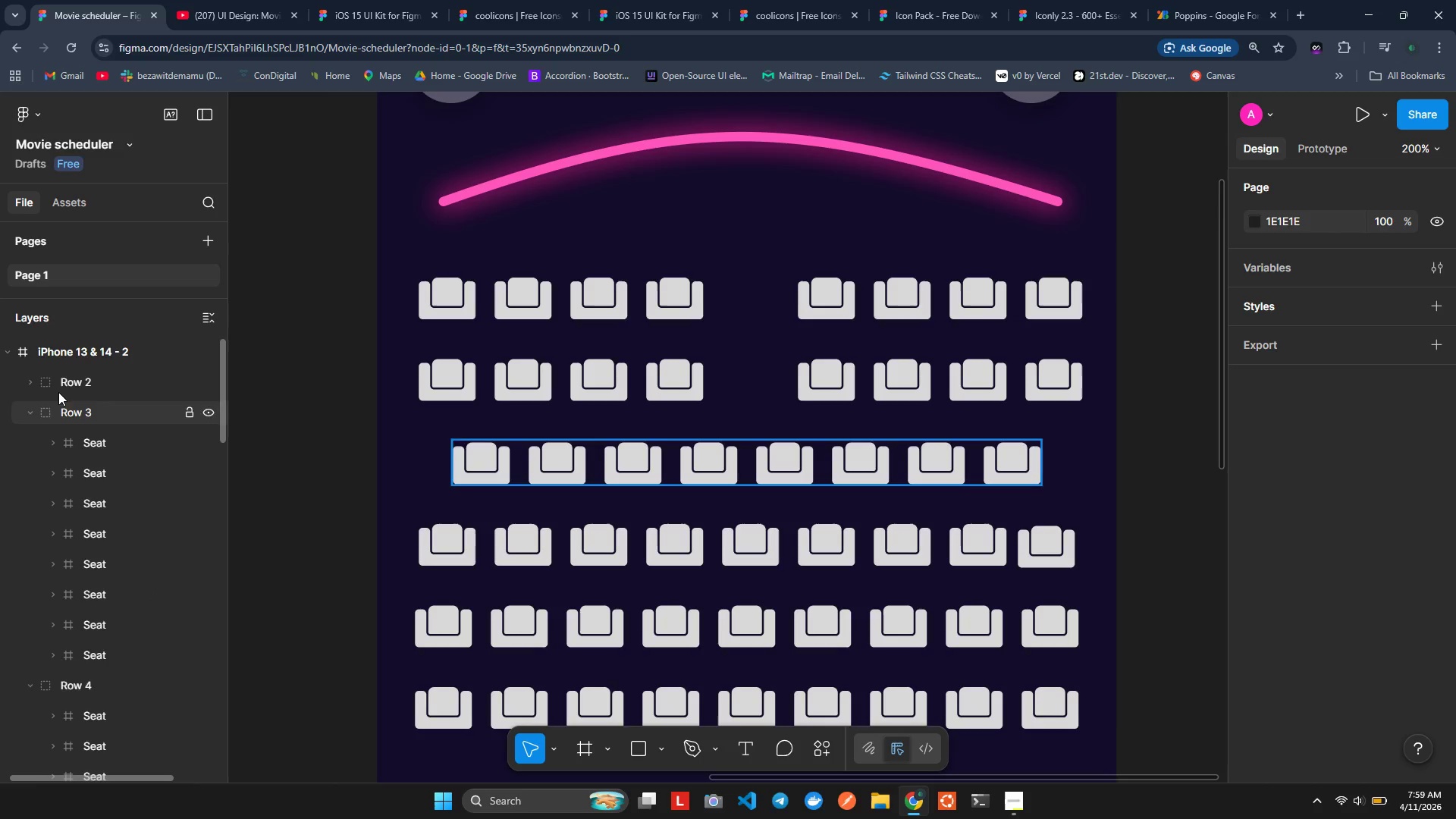 
left_click([83, 385])
 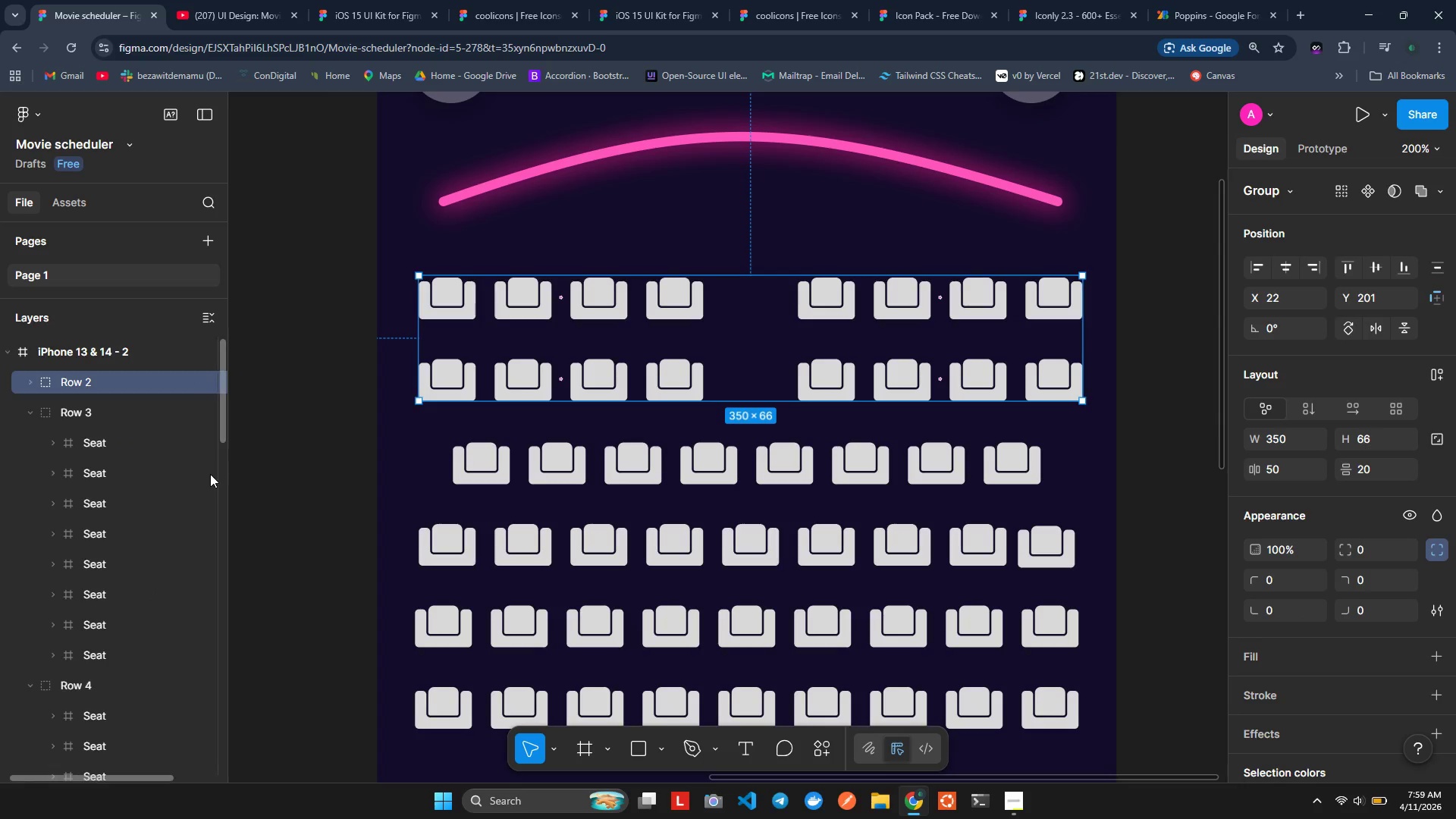 
left_click([28, 411])
 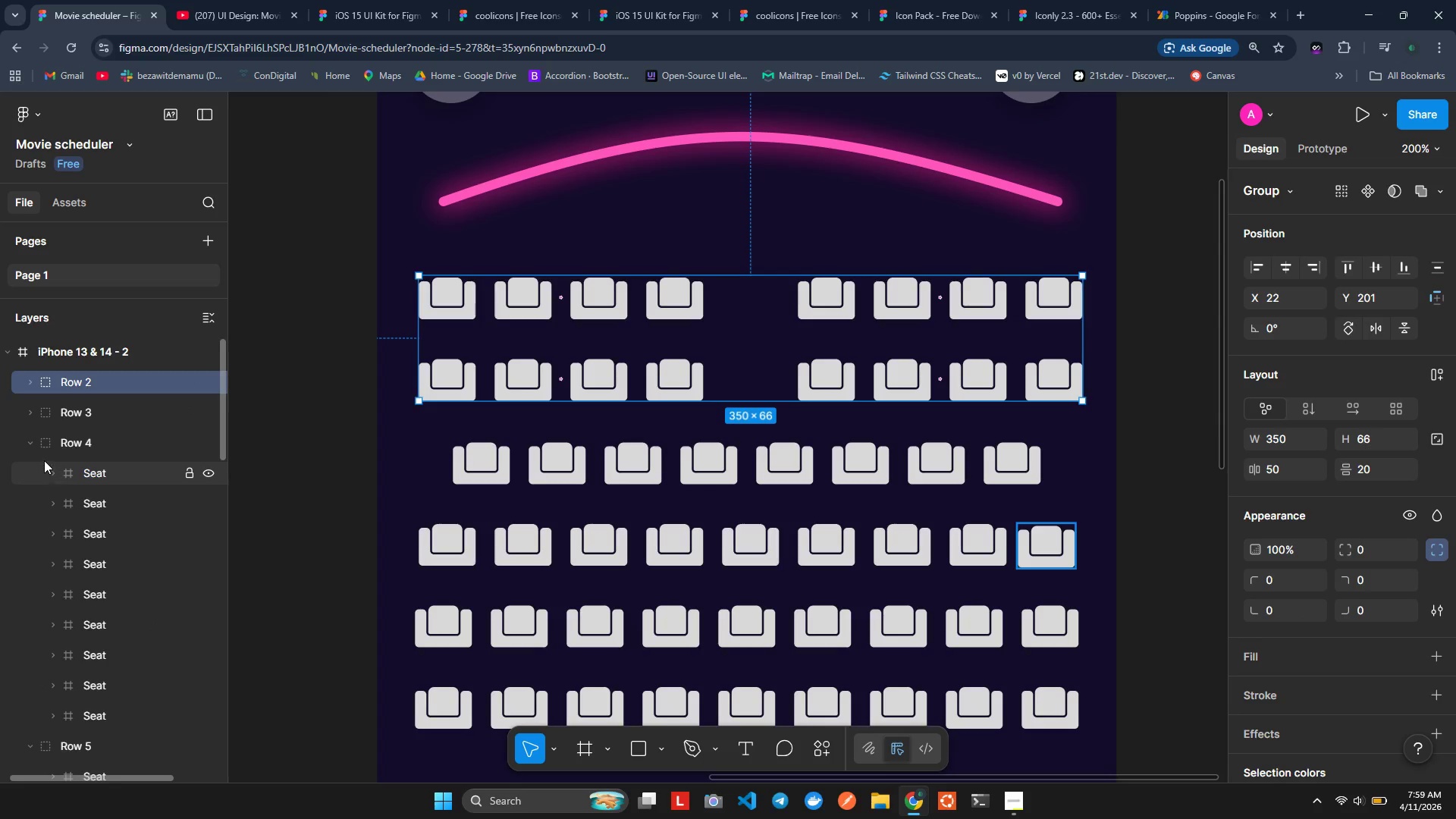 
left_click([25, 440])
 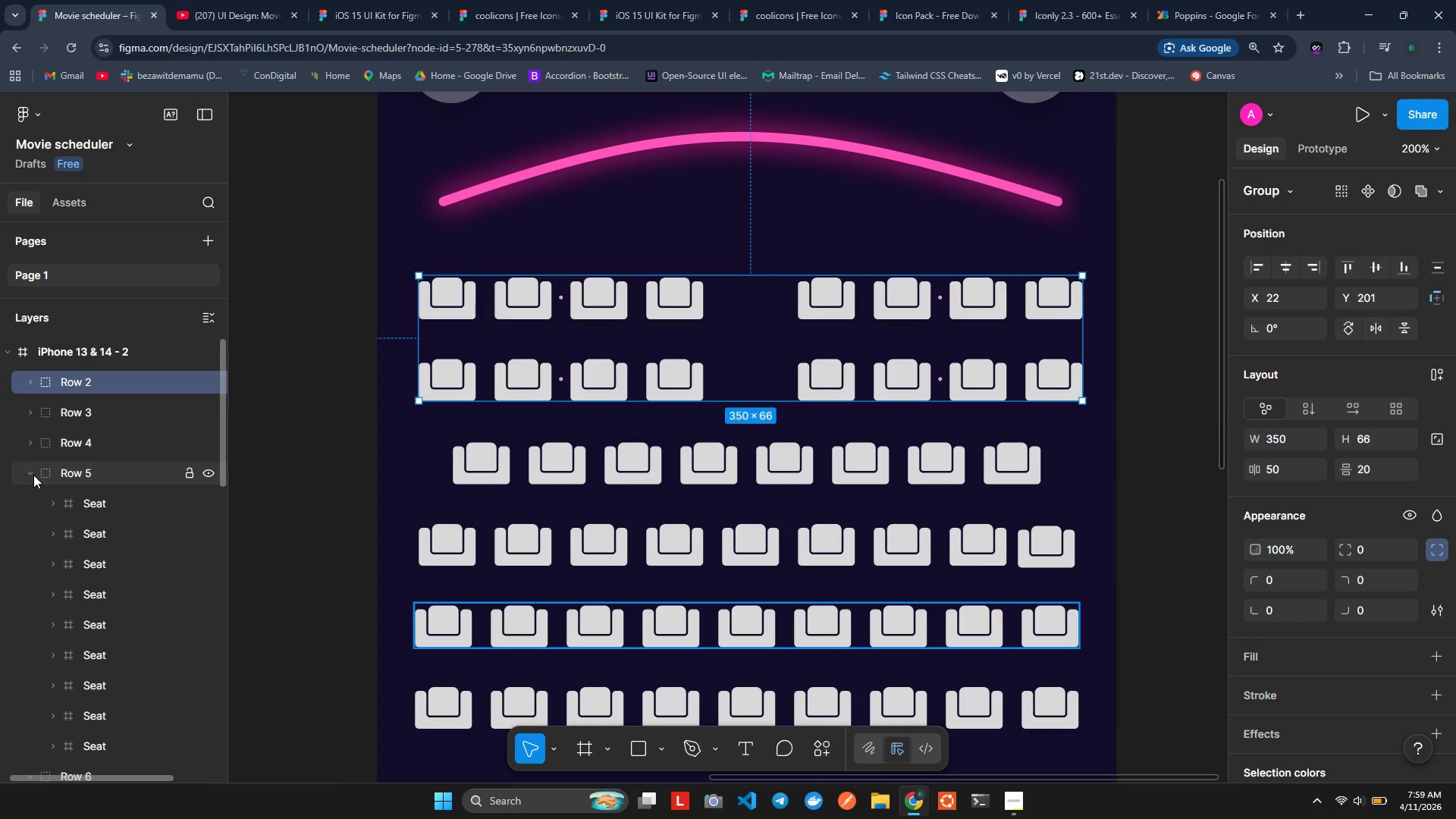 
left_click([33, 475])
 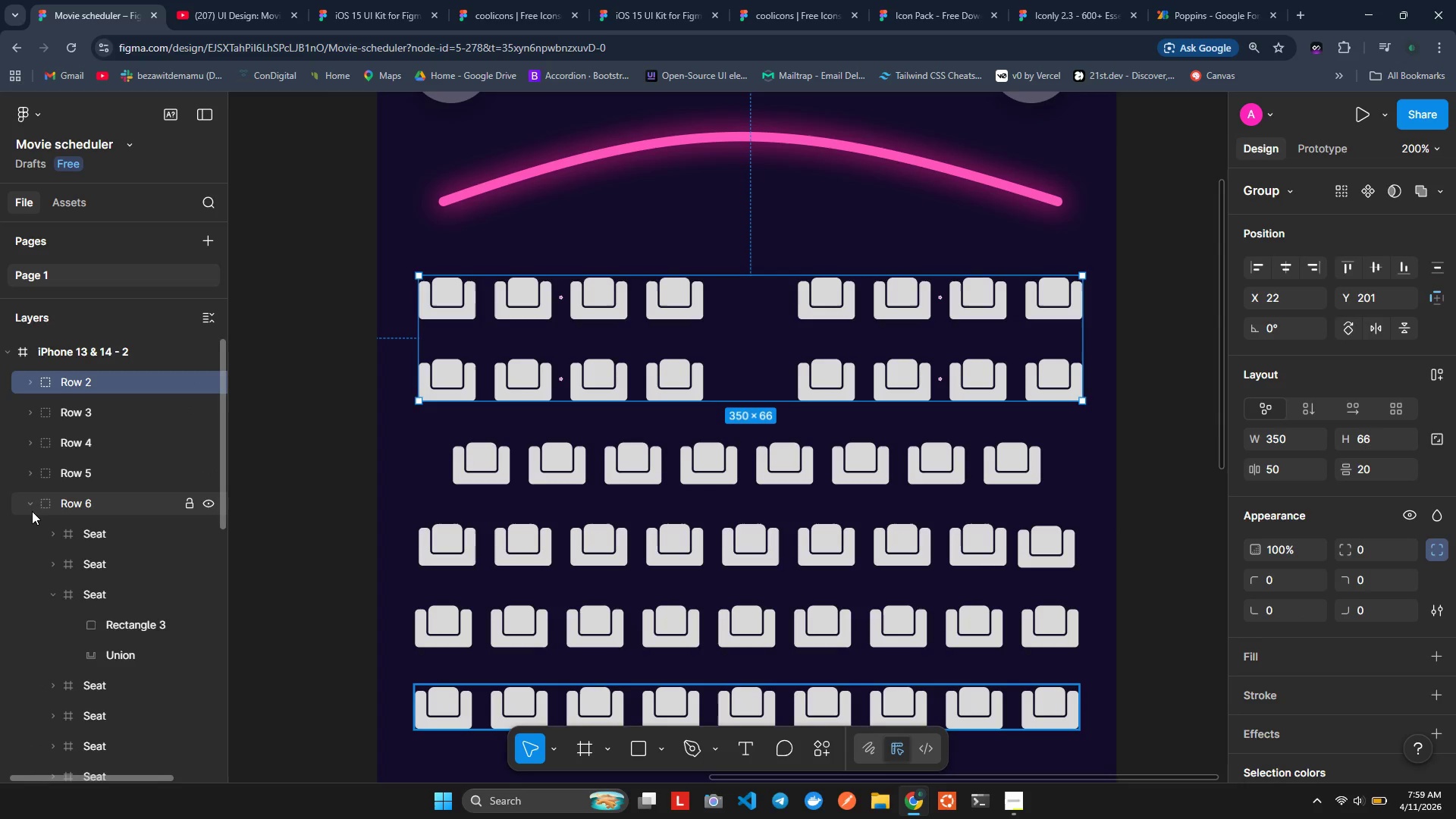 
left_click([31, 511])
 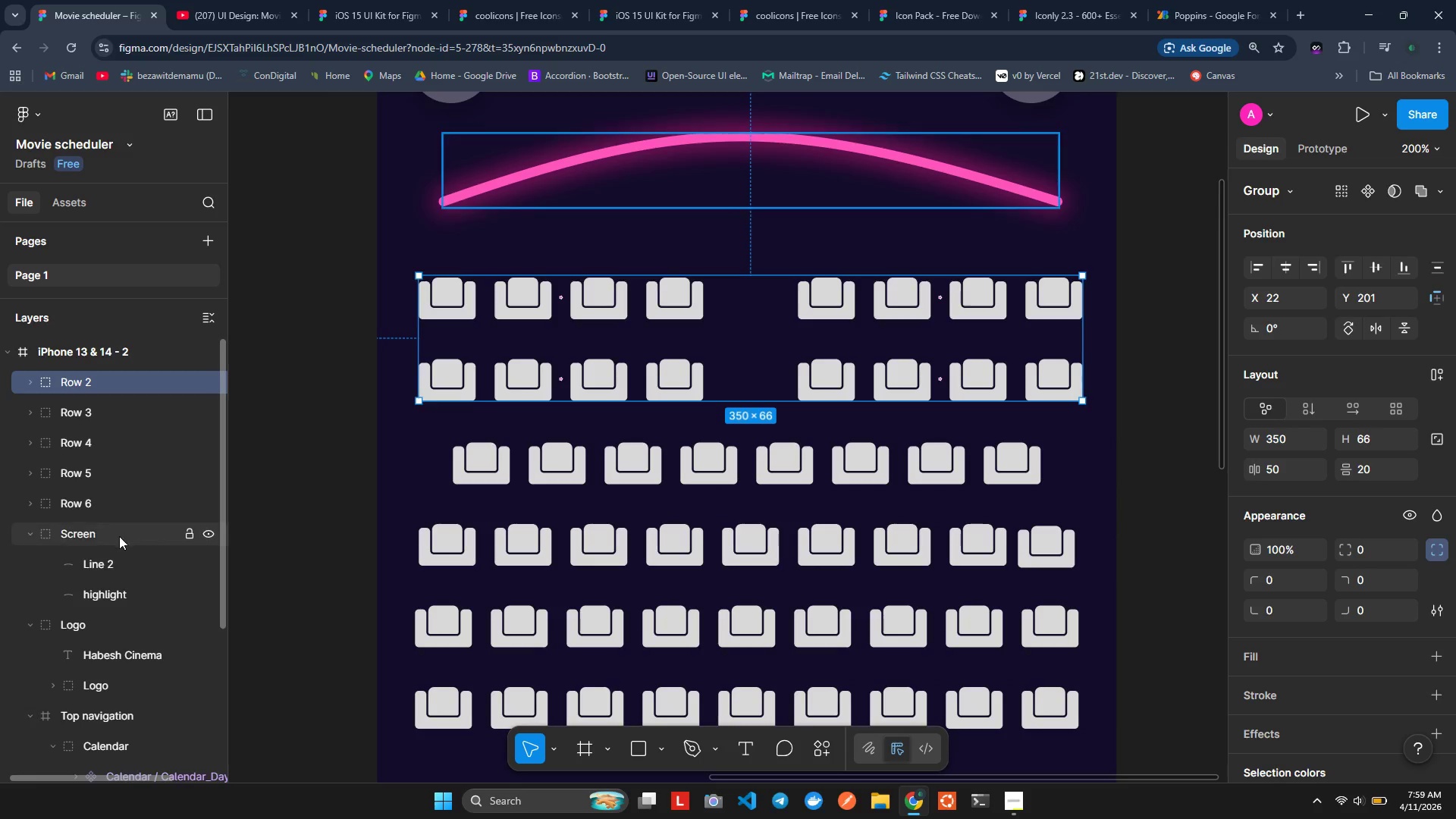 
wait(7.31)
 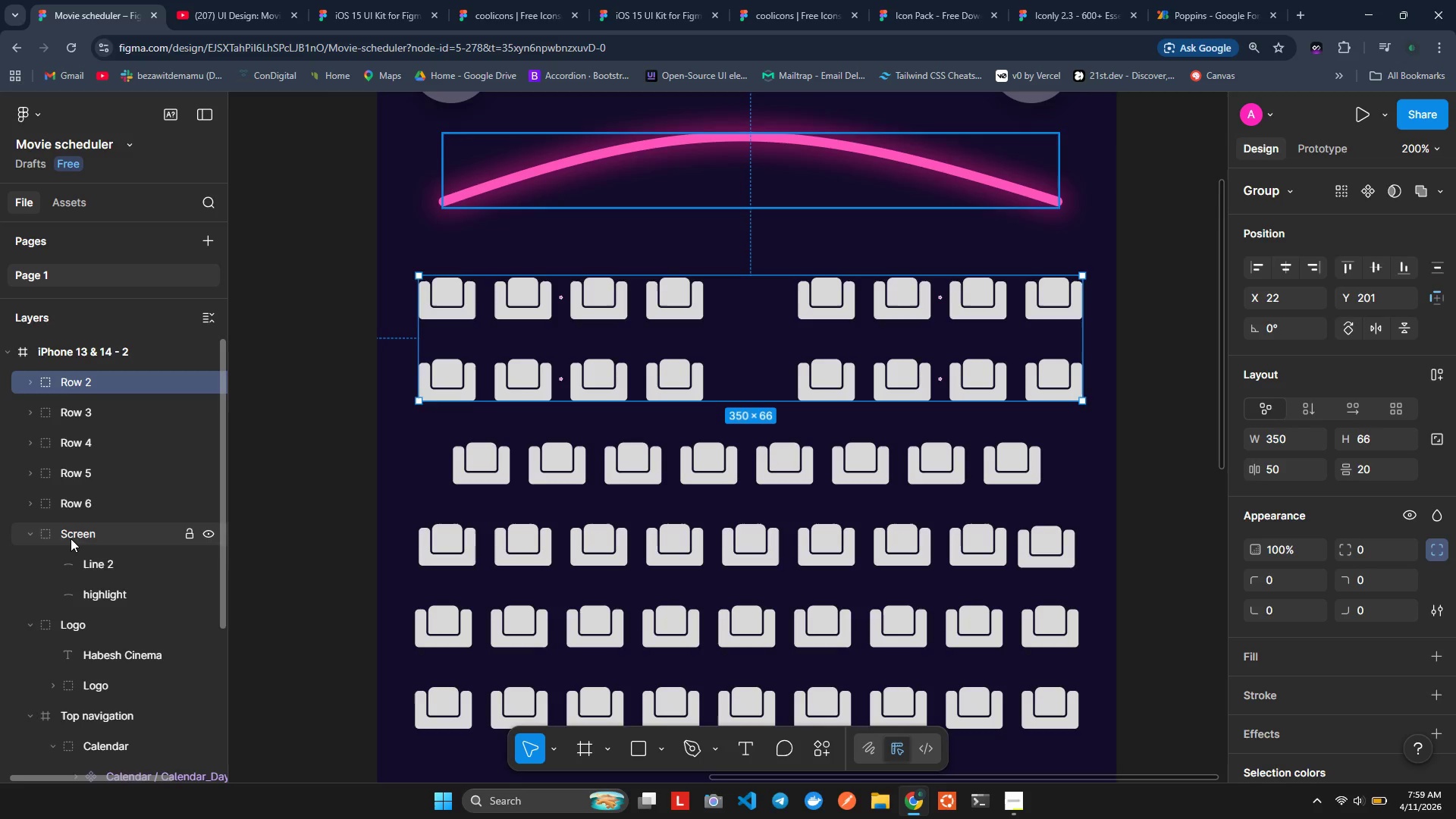 
left_click([27, 384])
 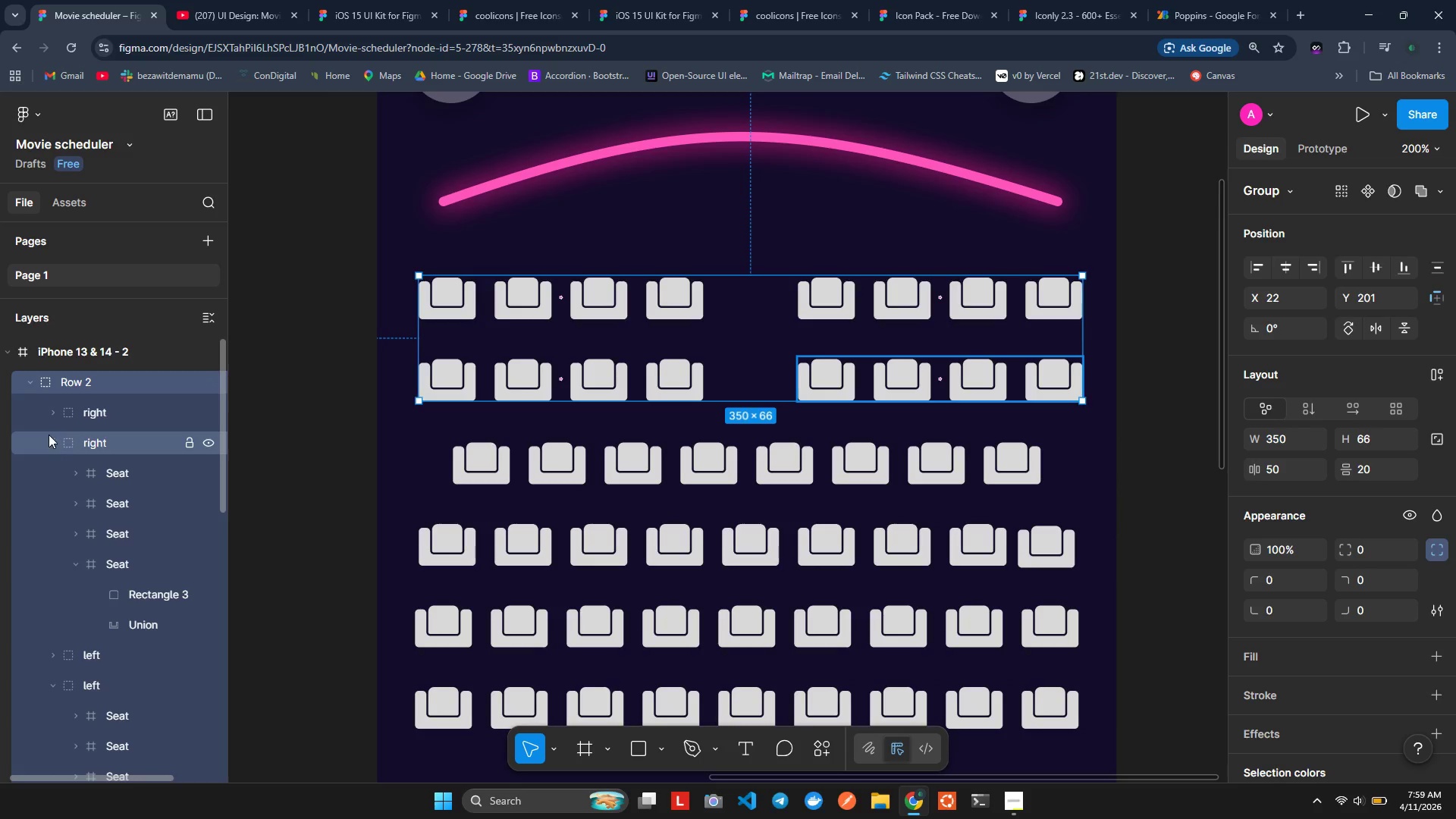 
left_click([49, 447])
 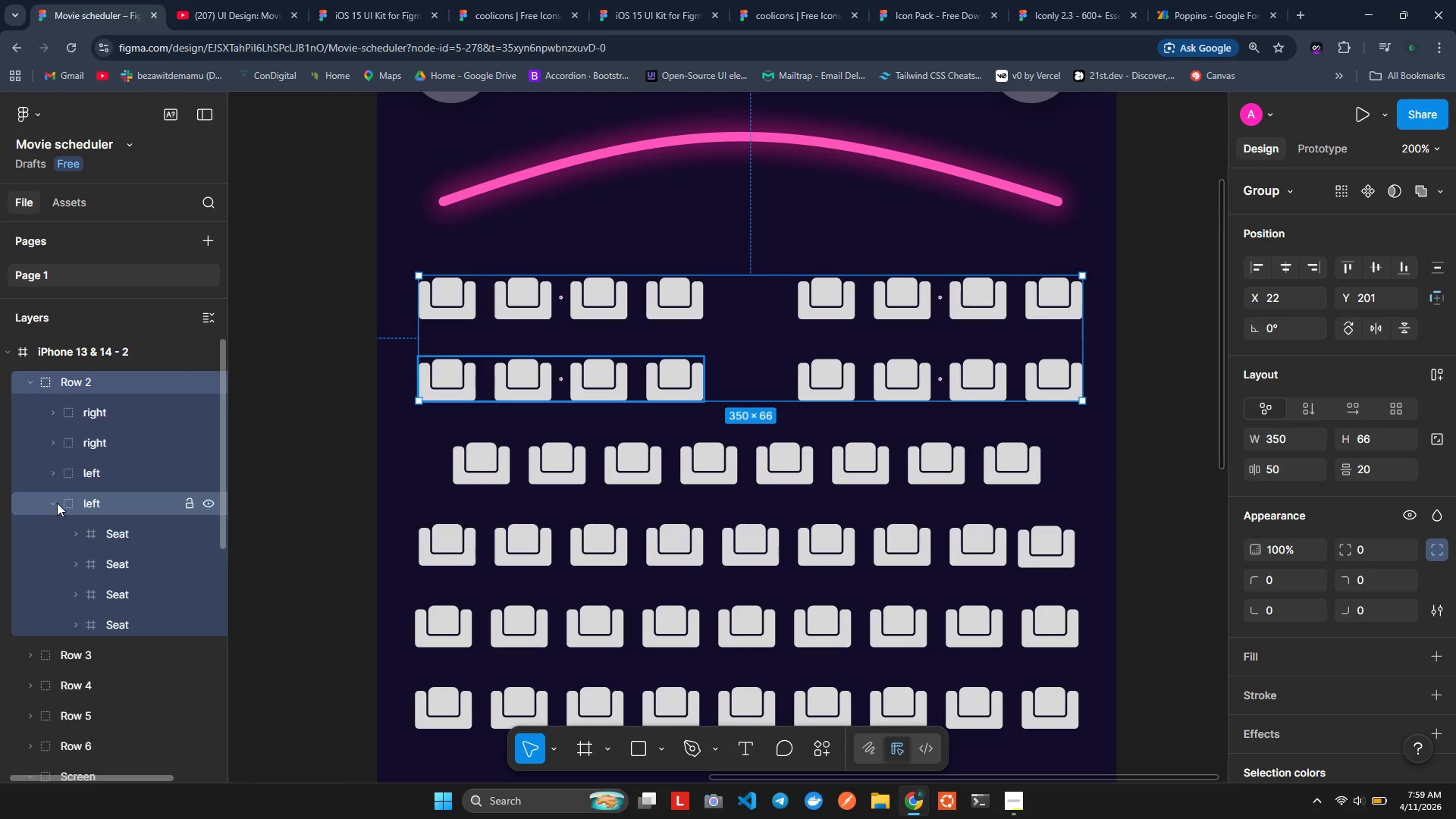 
left_click([57, 500])
 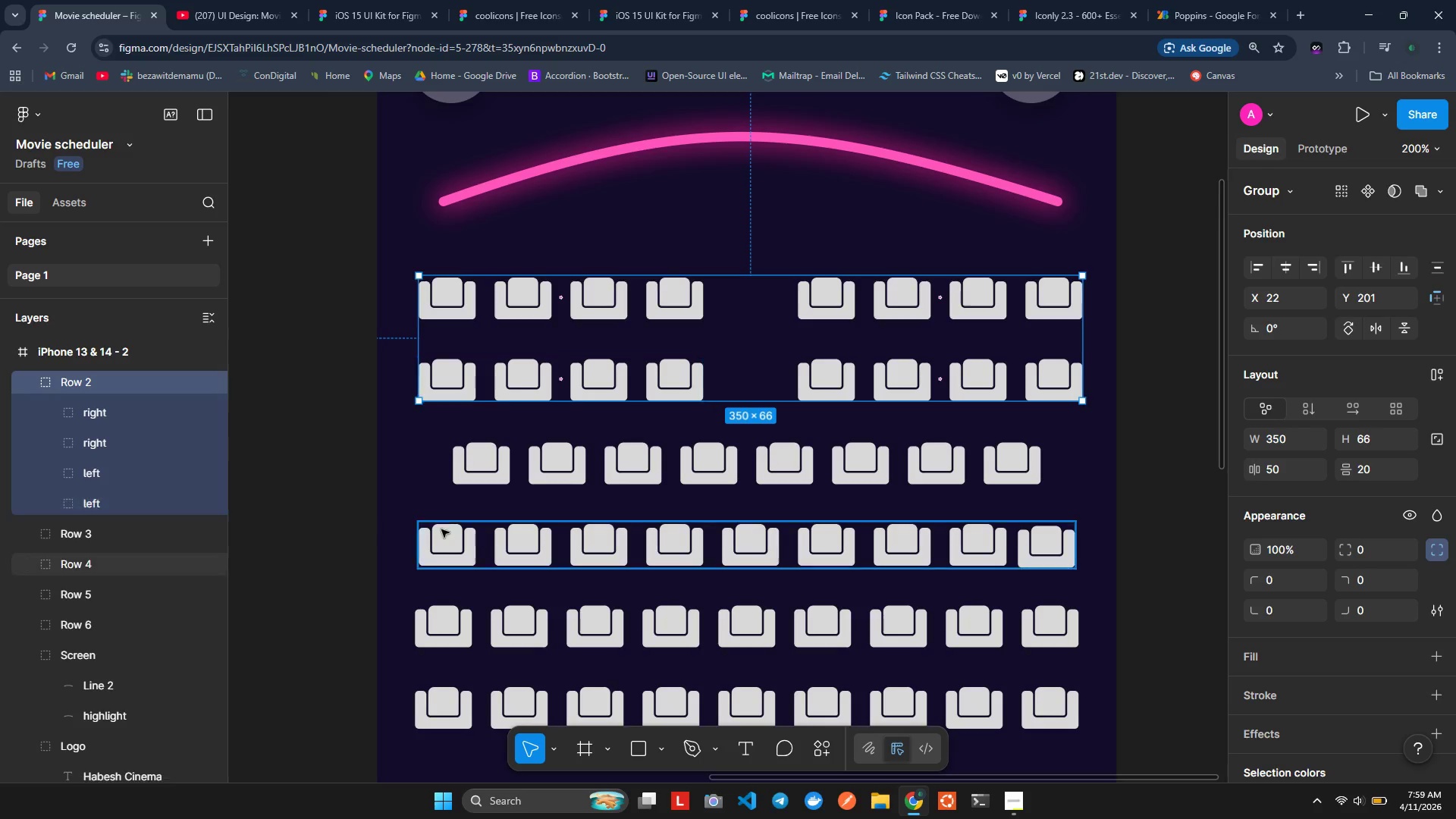 
key(Control+ControlLeft)
 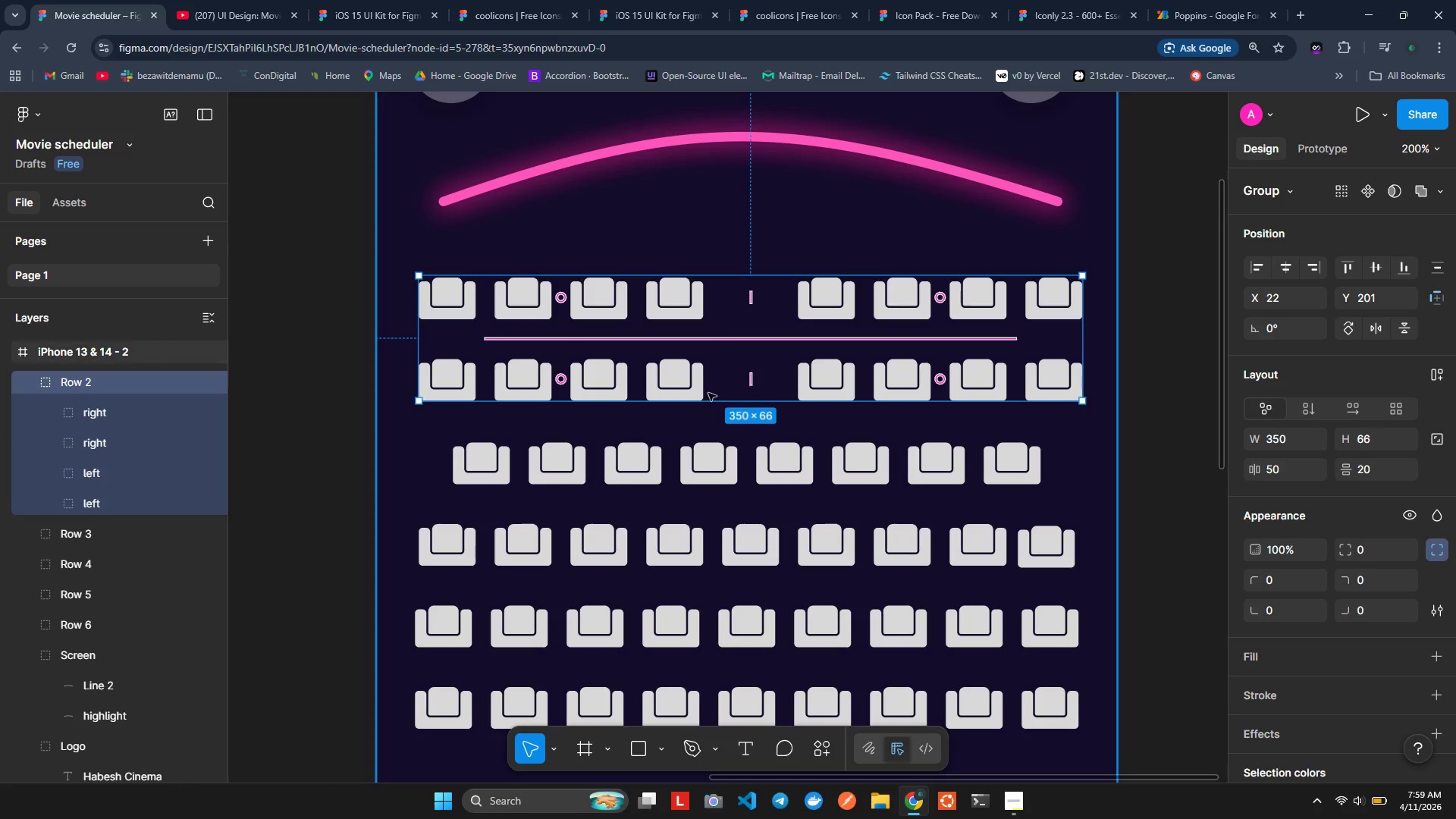 
key(Control+Z)
 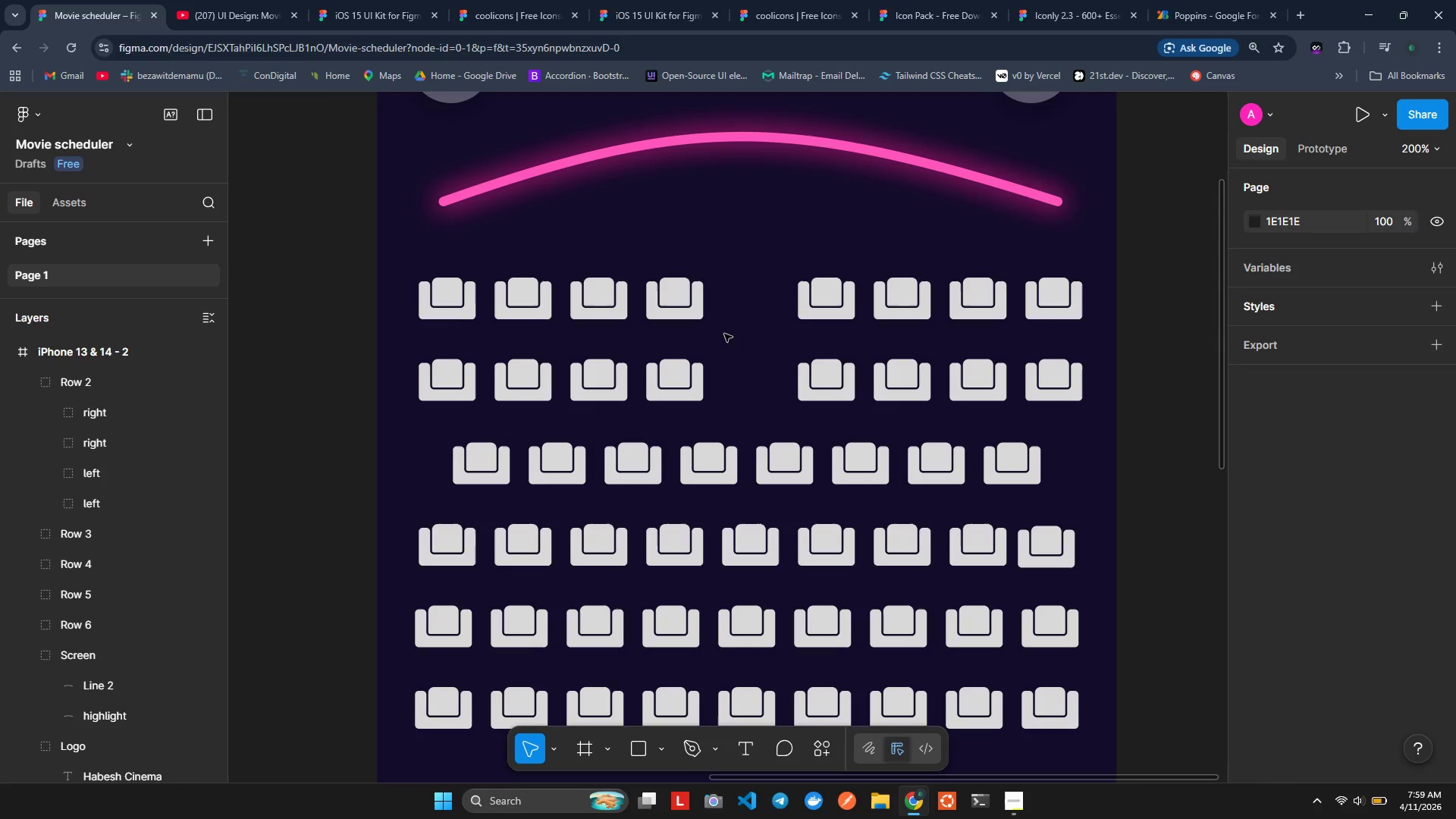 
key(Control+Z)
 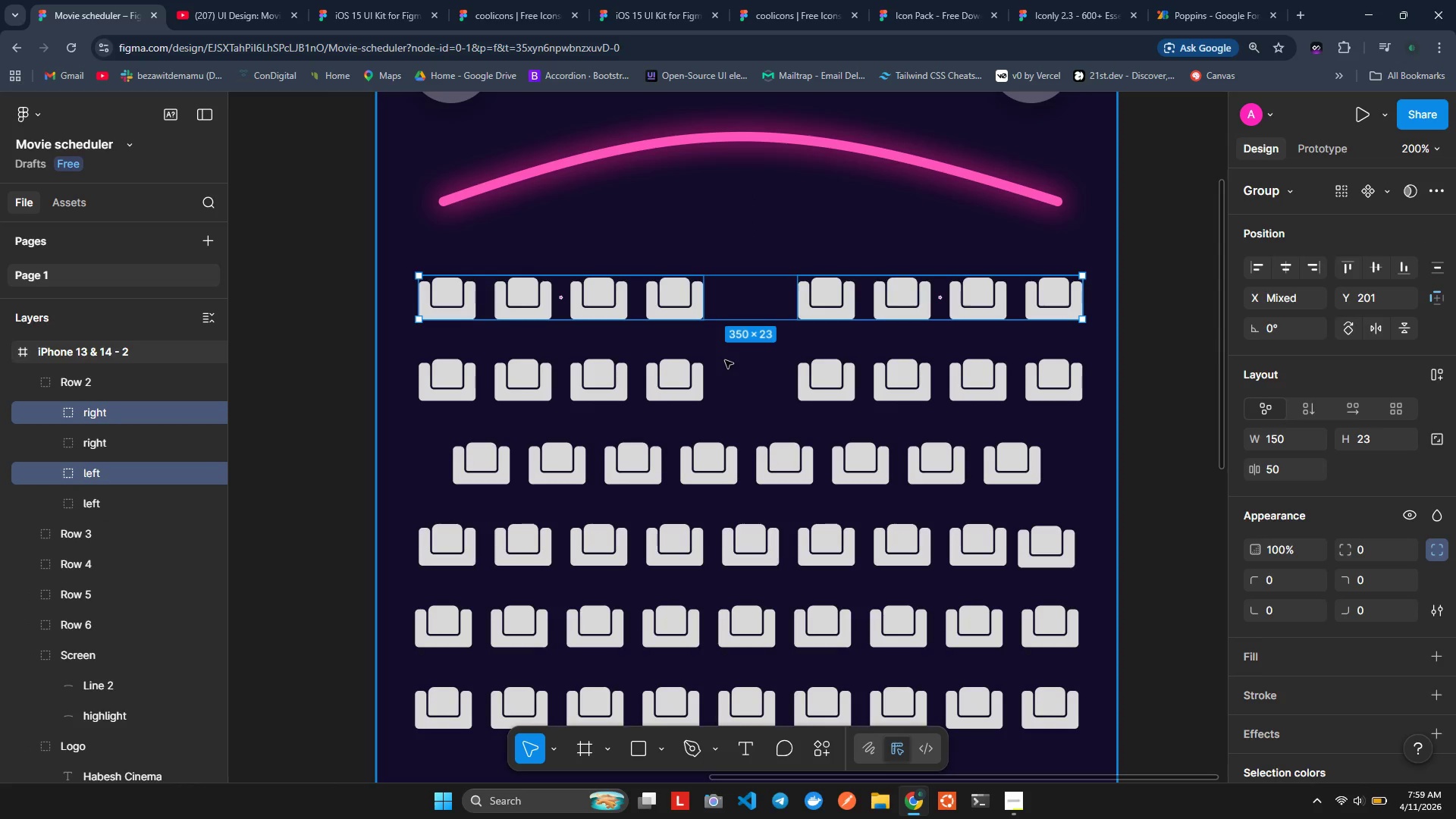 
key(Control+Z)
 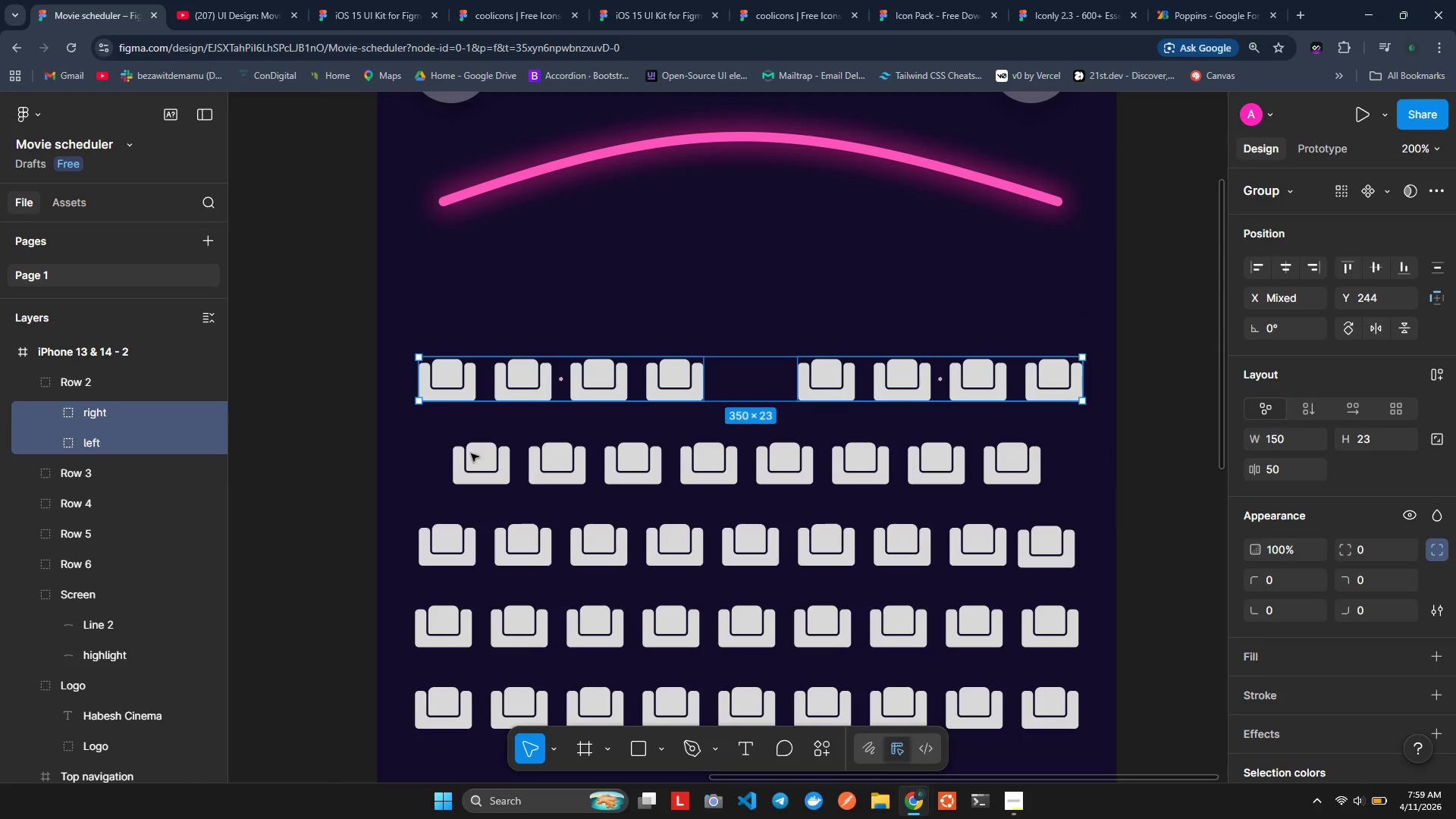 
left_click([352, 435])
 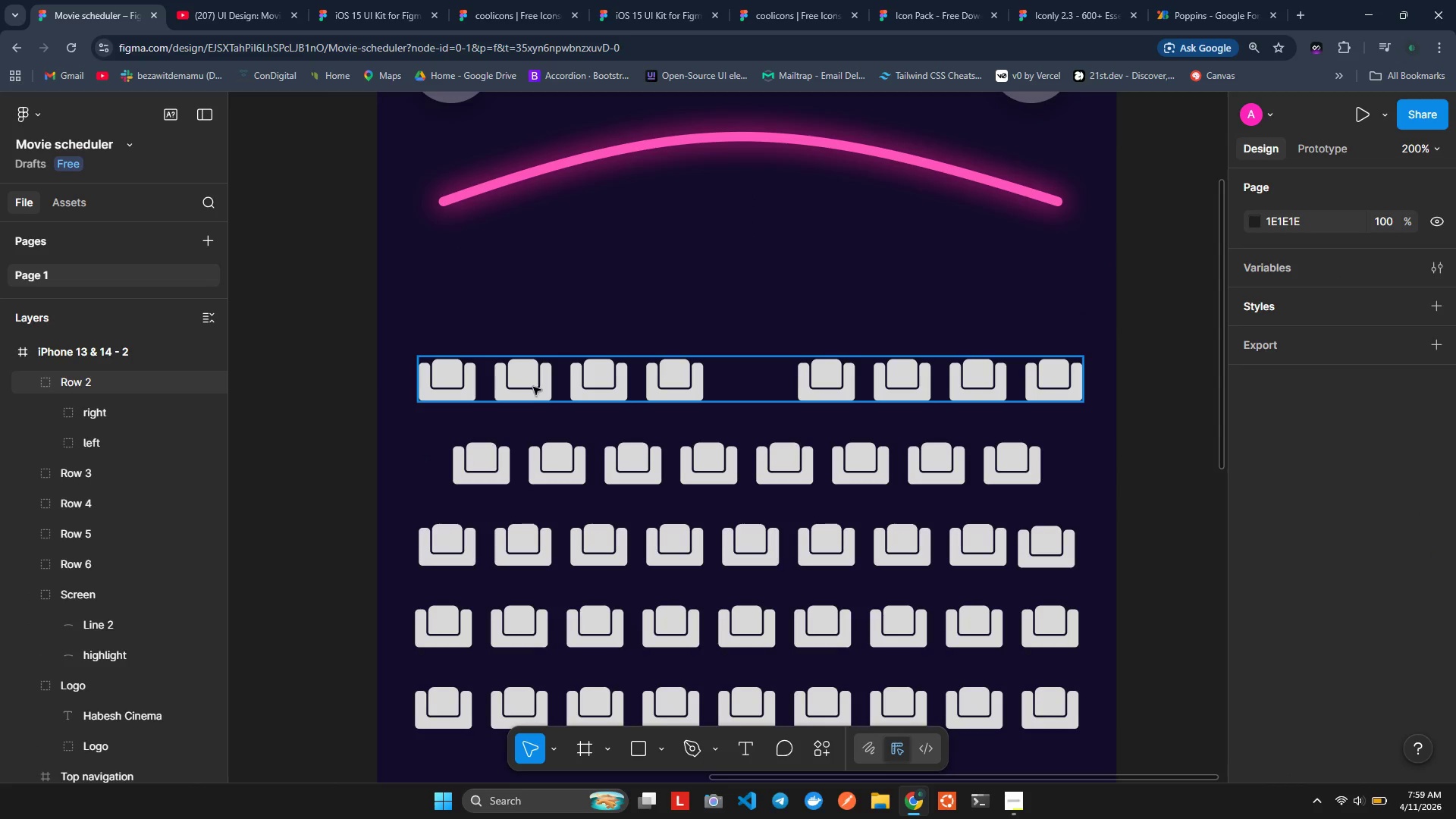 
left_click([534, 387])
 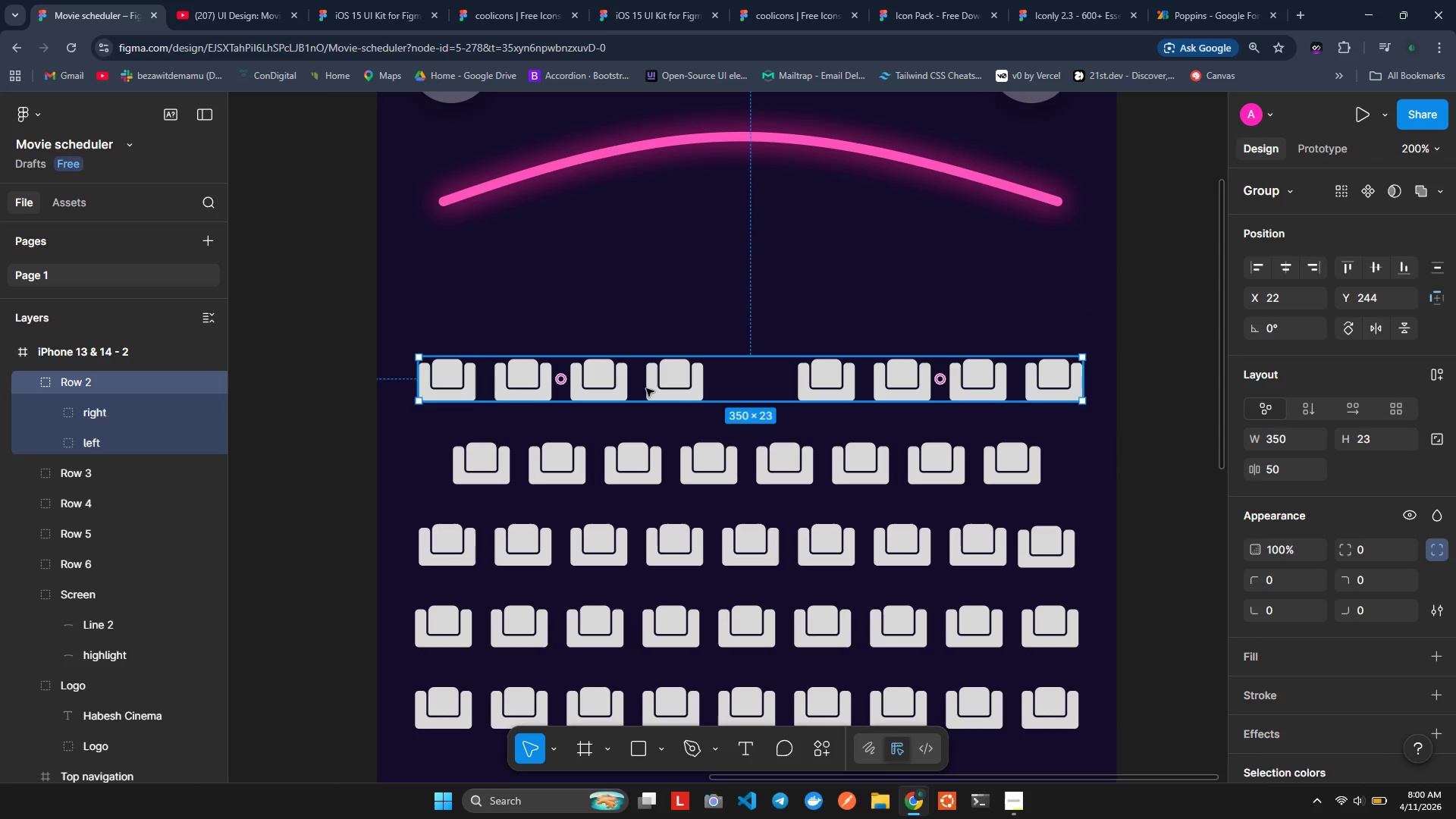 
hold_key(key=AltLeft, duration=1.5)
left_click_drag(start_coordinate=[652, 385], to_coordinate=[652, 304])
 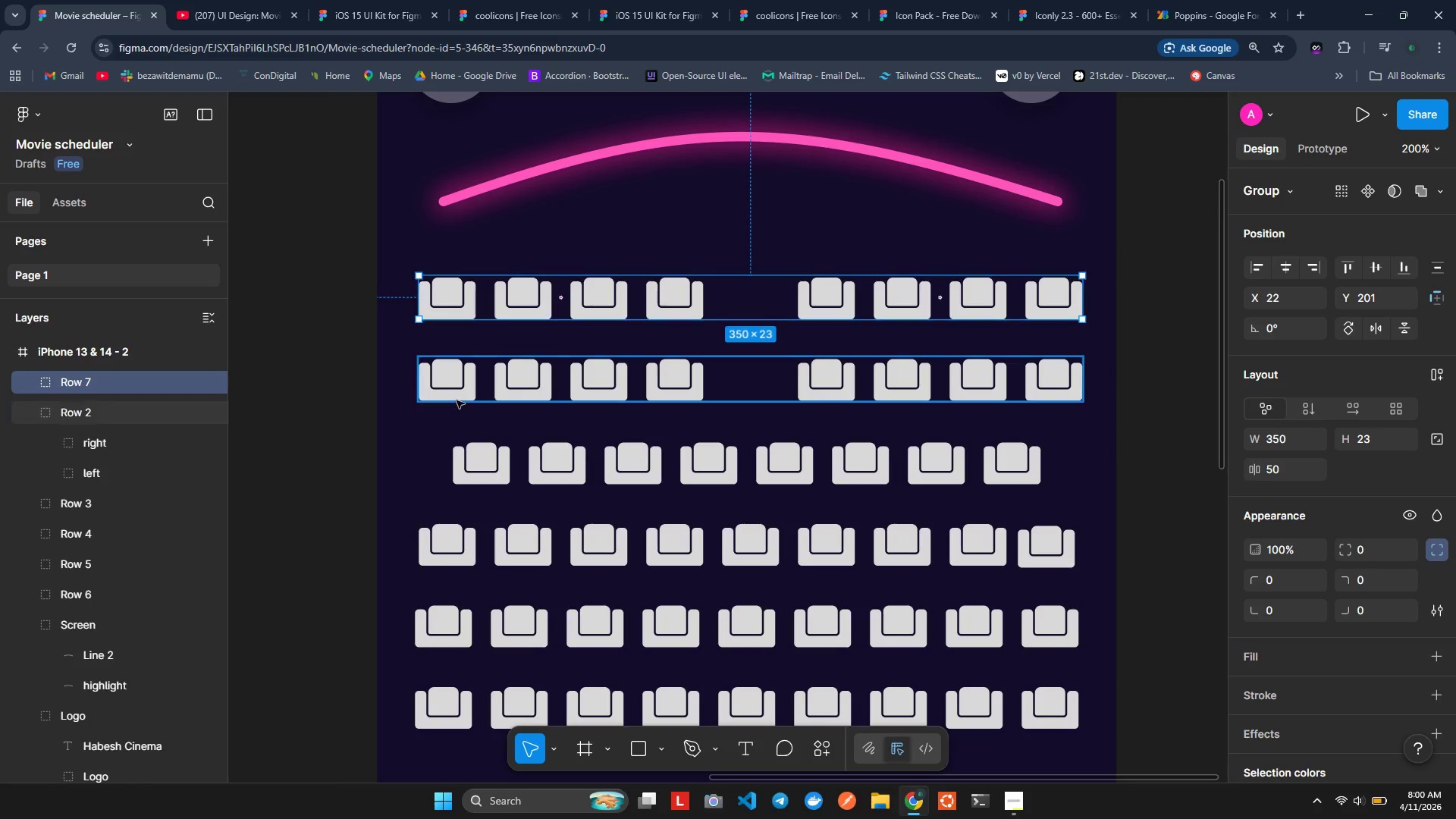 
hold_key(key=AltLeft, duration=1.52)
 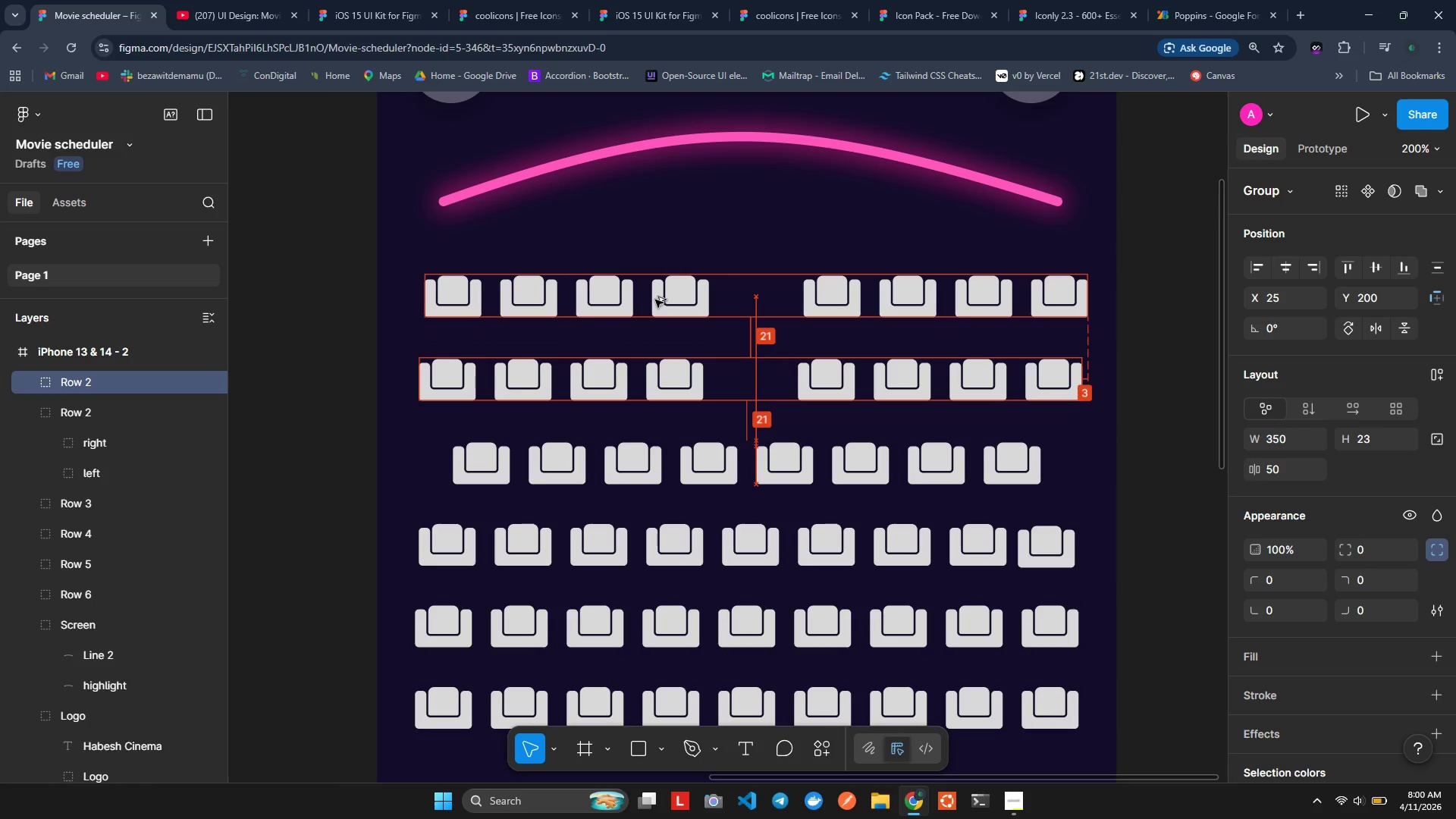 
hold_key(key=AltLeft, duration=1.52)
 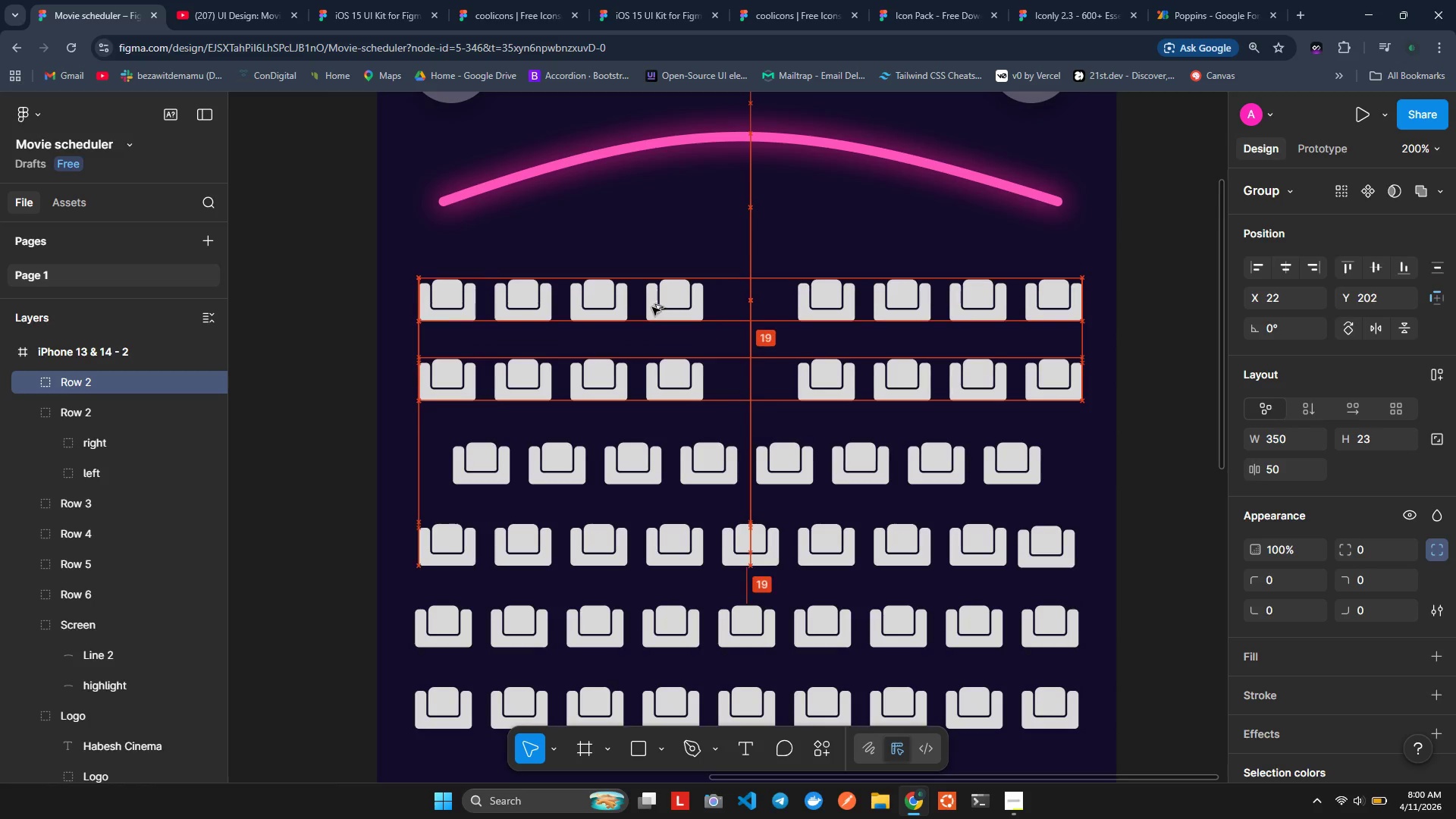 
hold_key(key=AltLeft, duration=1.5)
 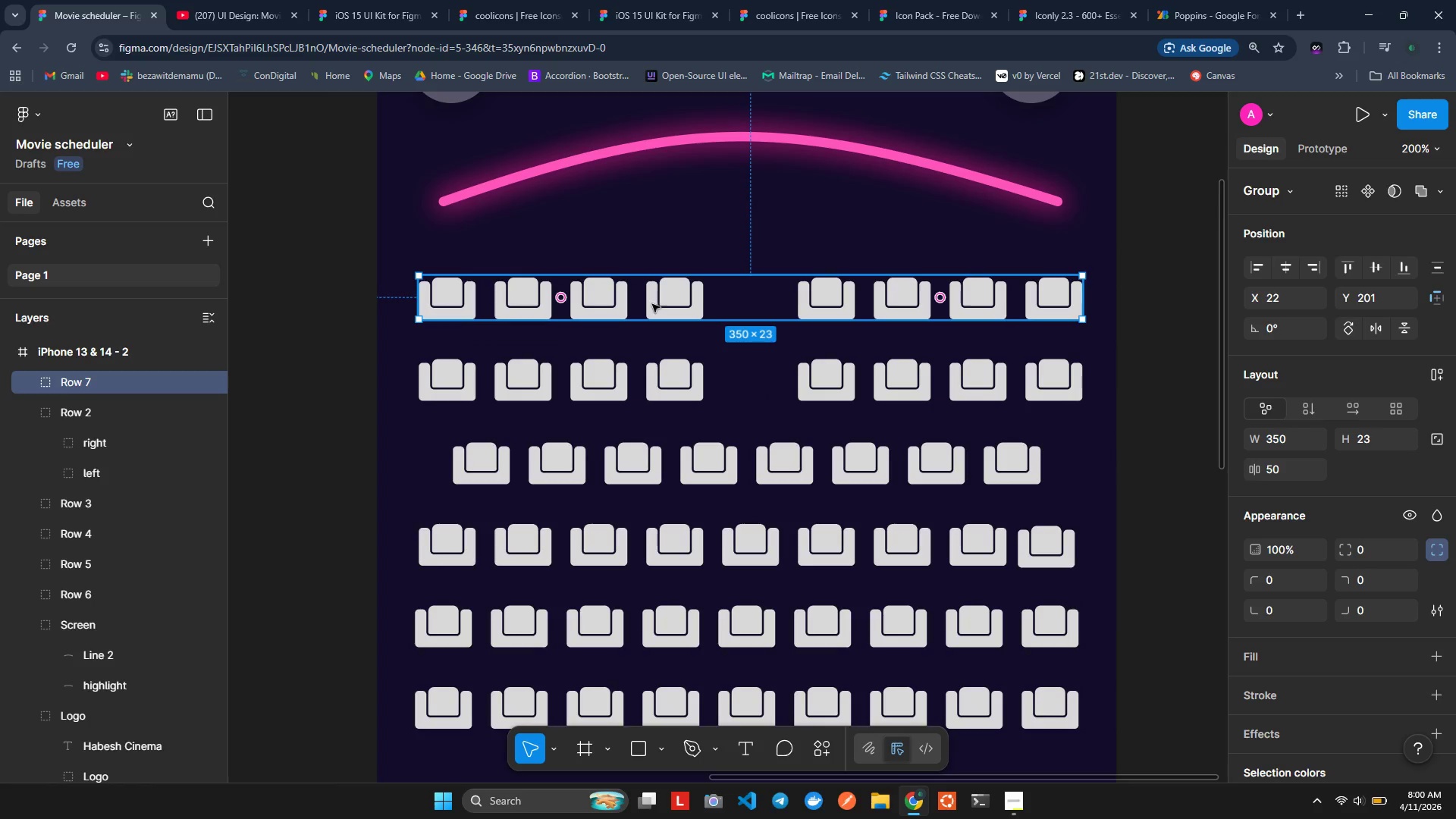 
key(Alt+AltLeft)
 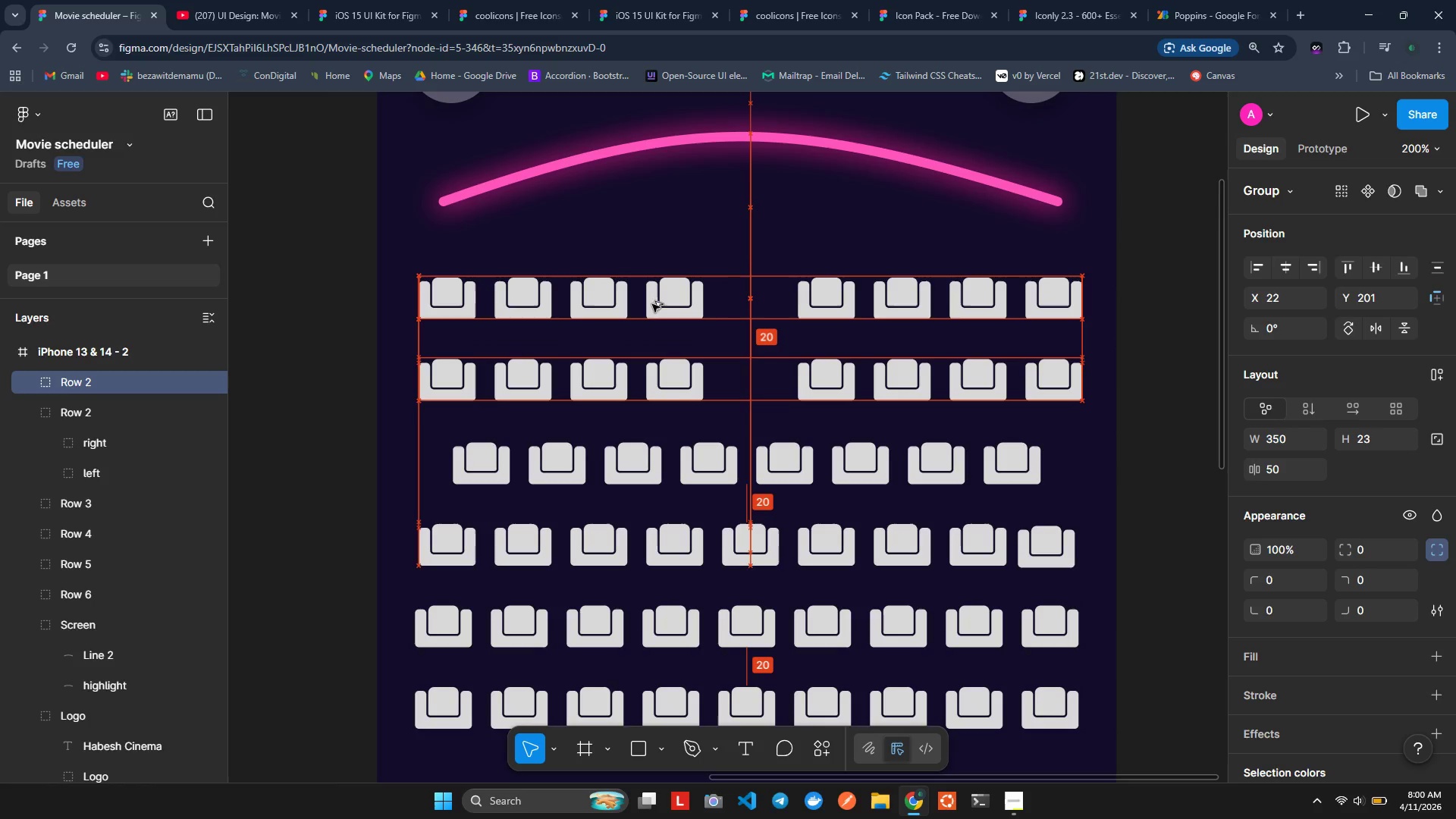 
key(Alt+AltLeft)
 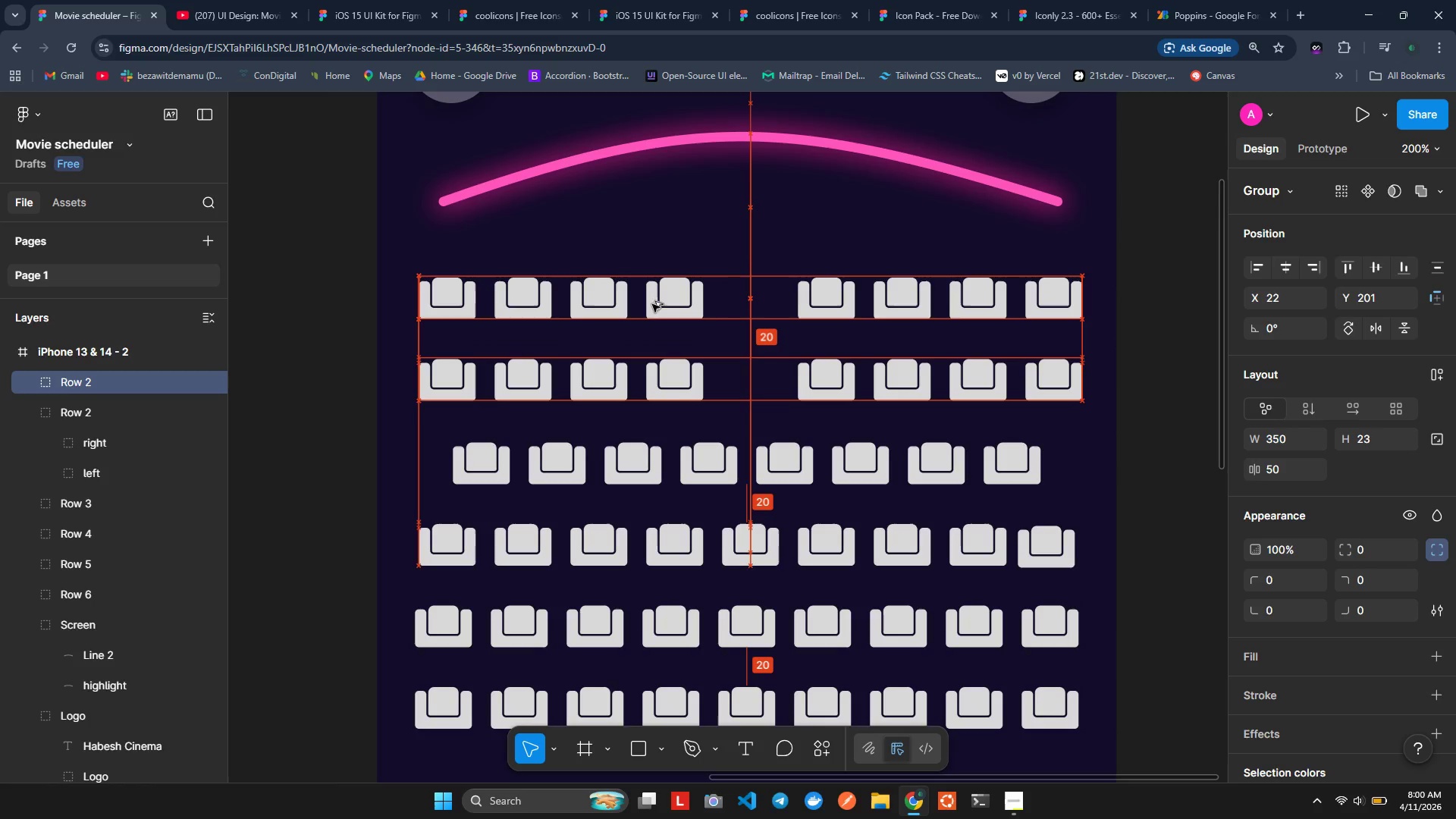 
key(Alt+AltLeft)
 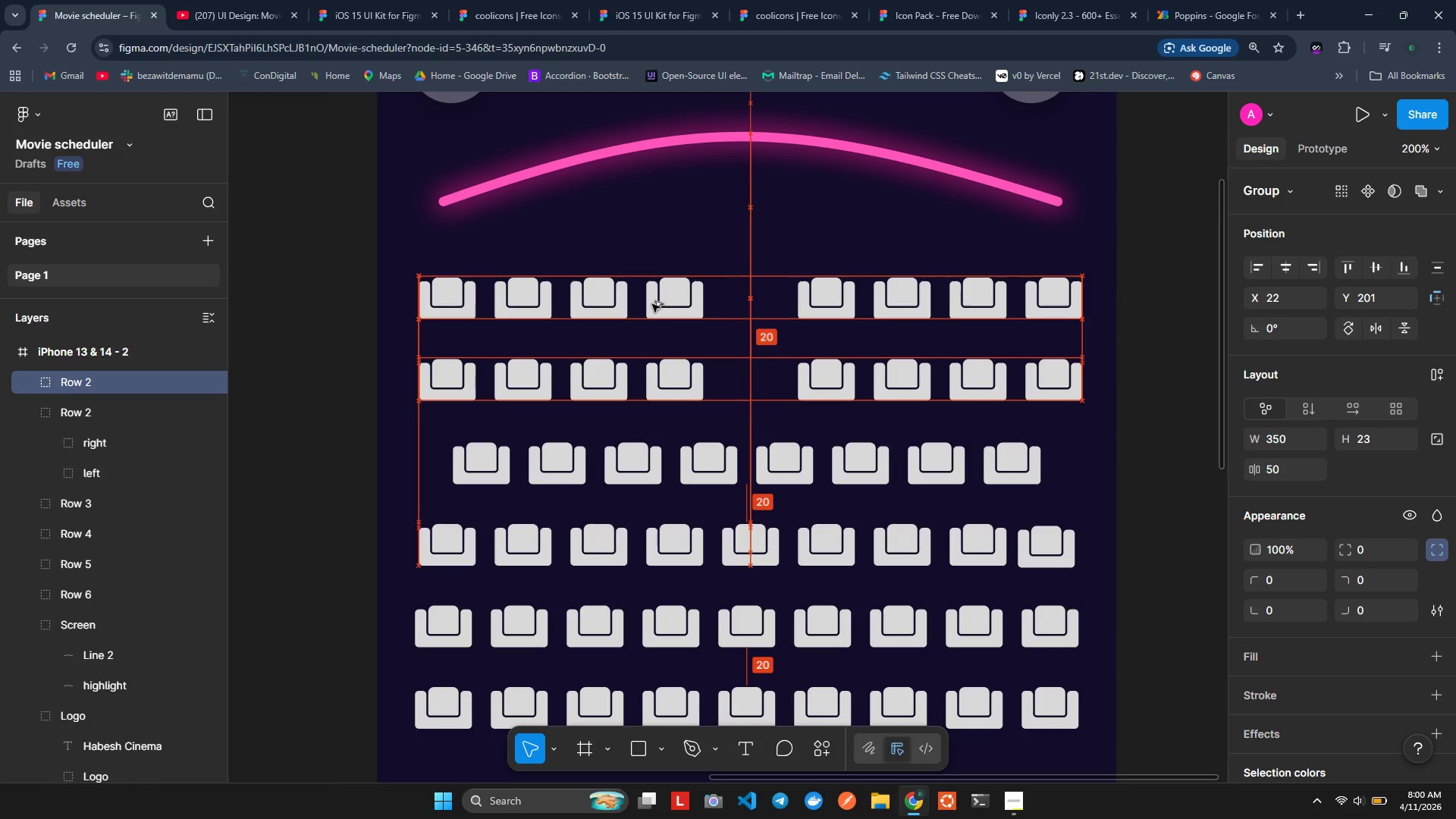 
key(Alt+AltLeft)
 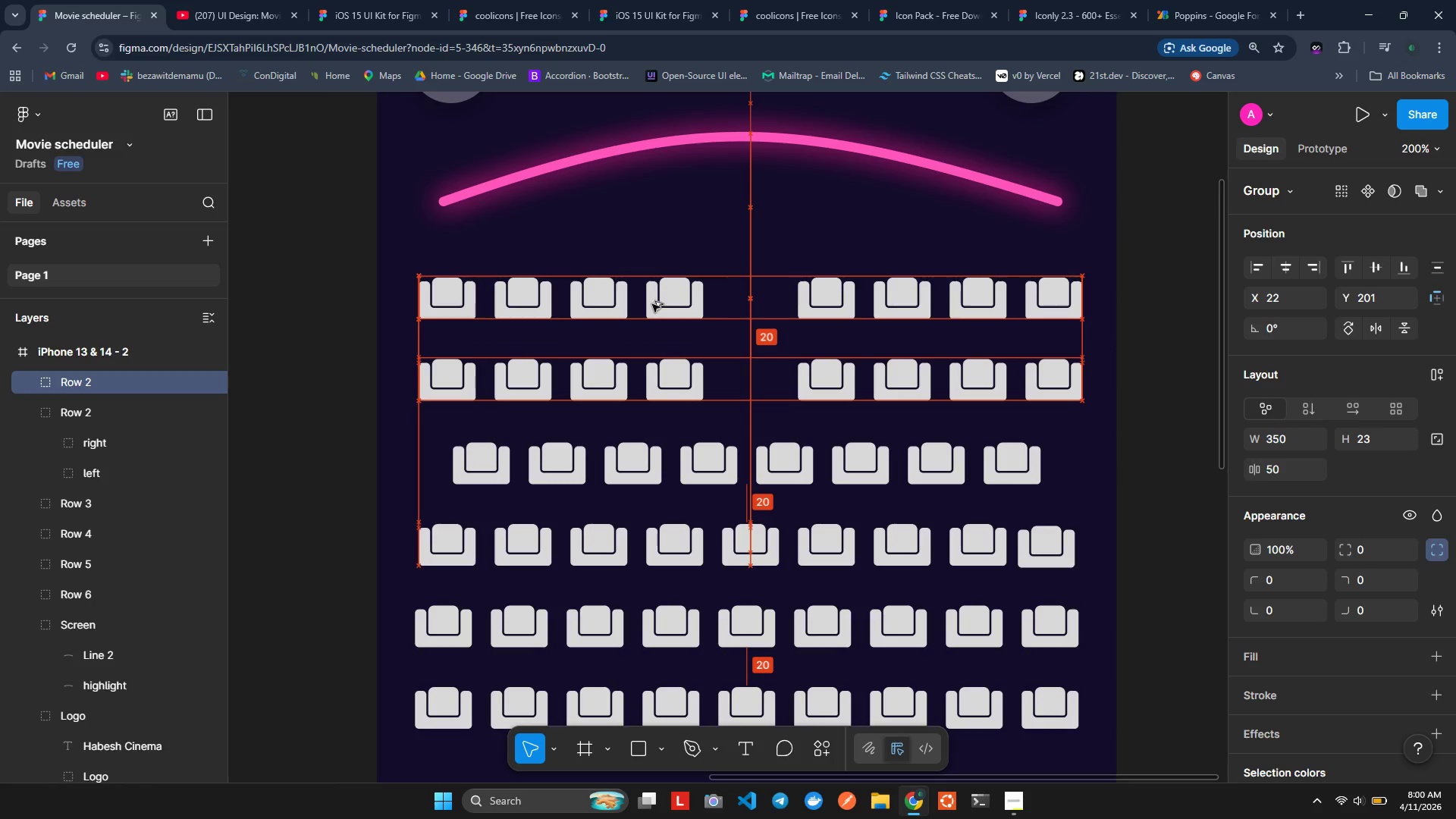 
key(Alt+AltLeft)
 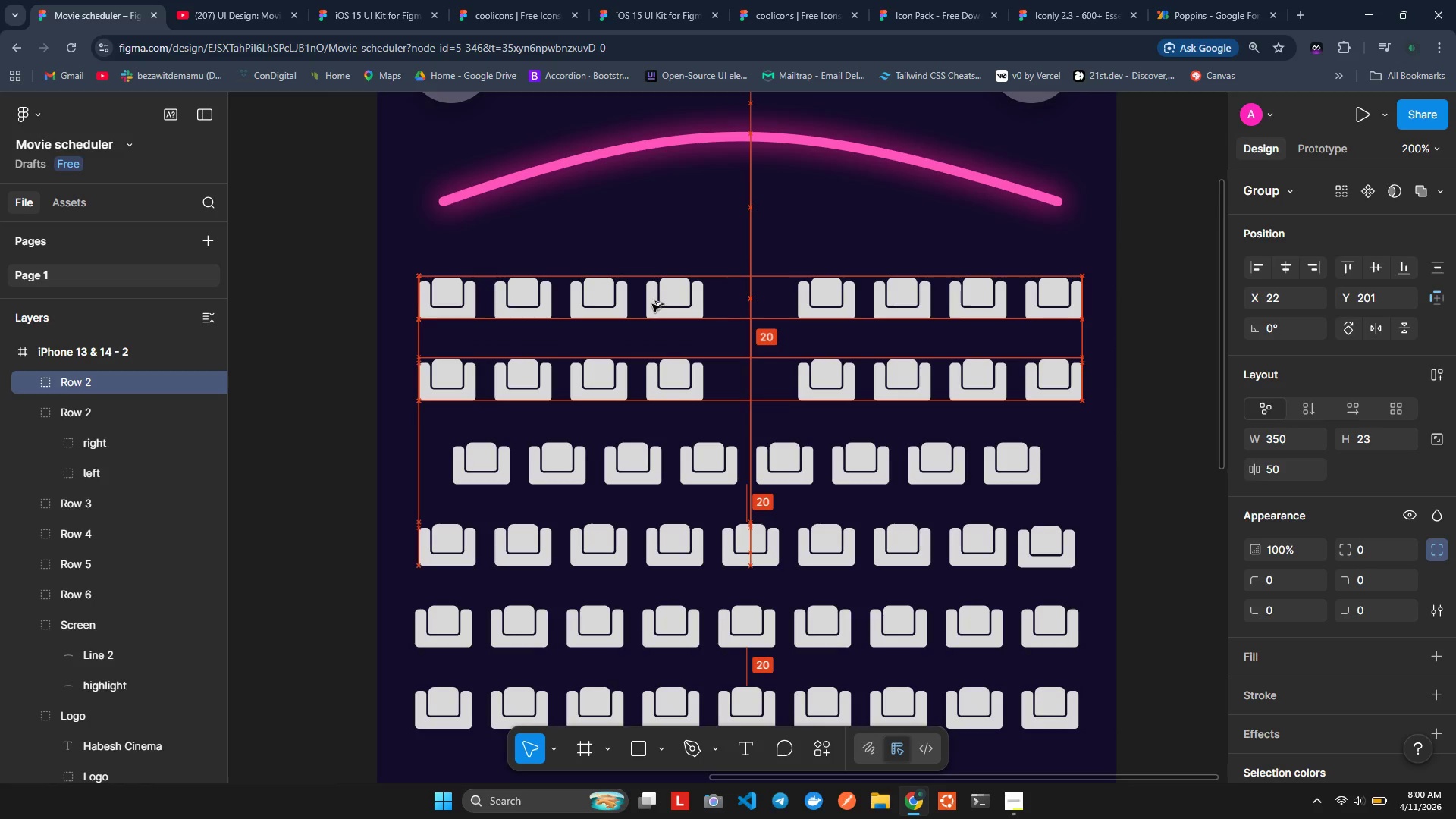 
key(Alt+AltLeft)
 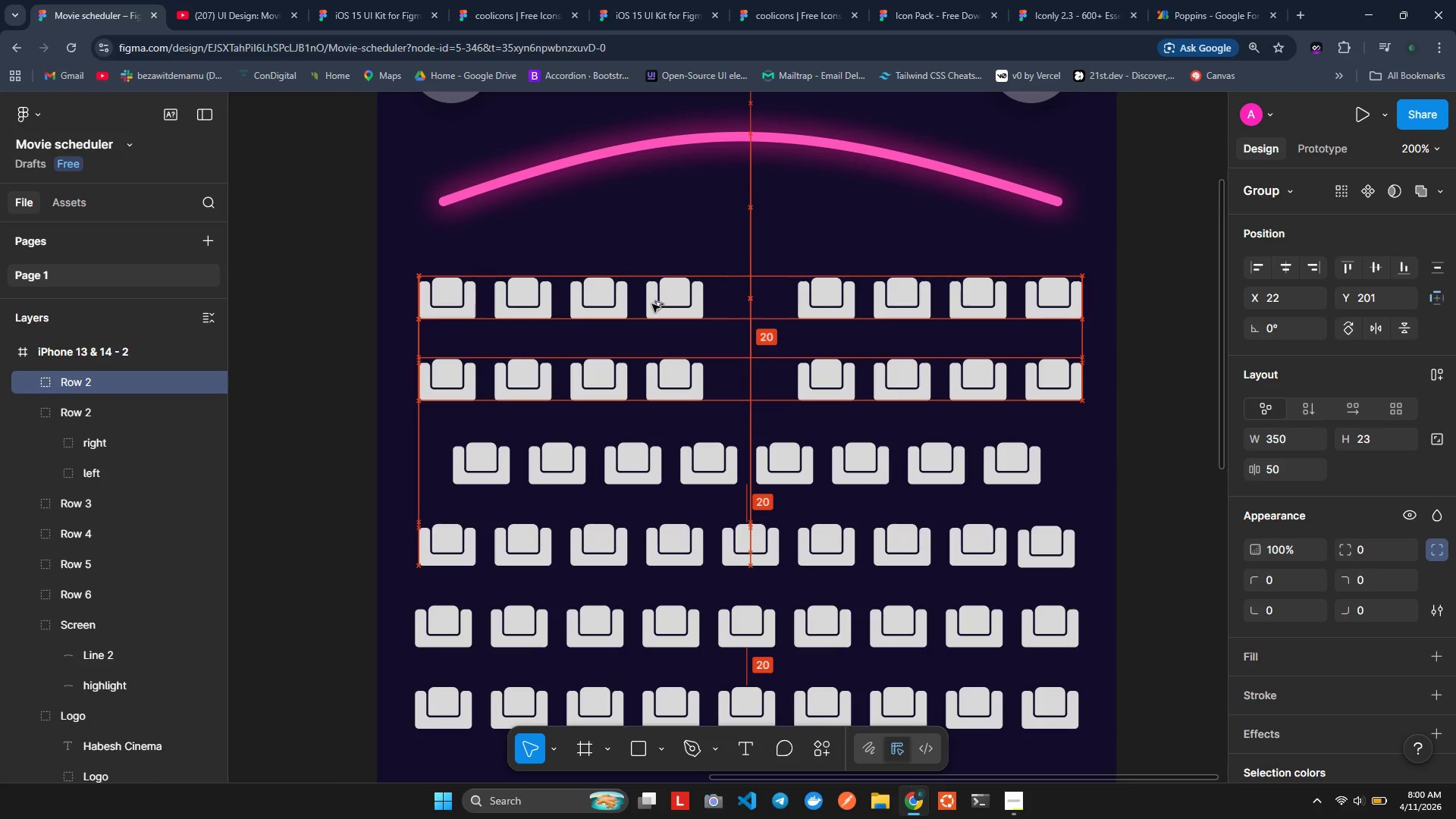 
key(Alt+AltLeft)
 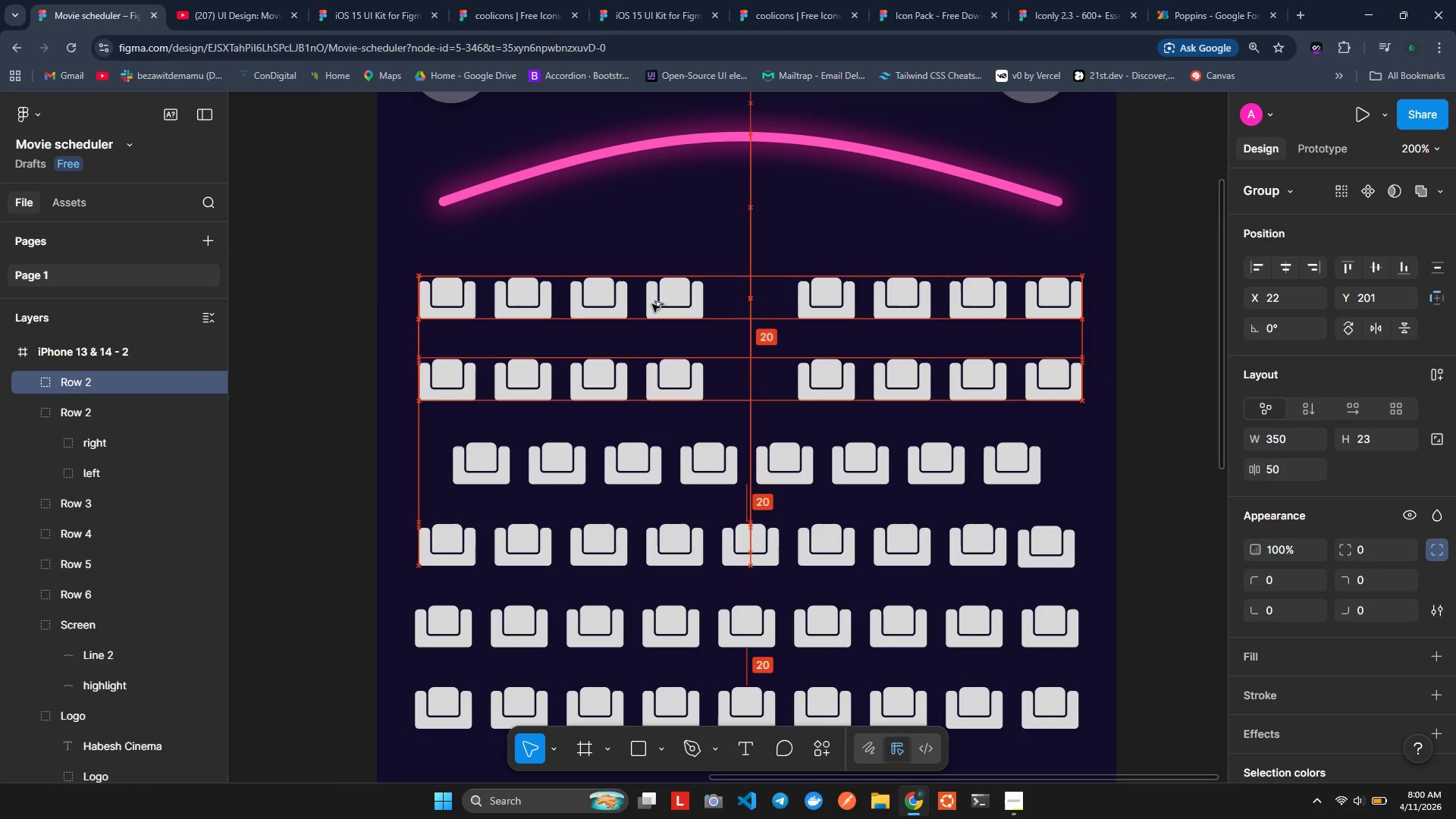 
key(Alt+AltLeft)
 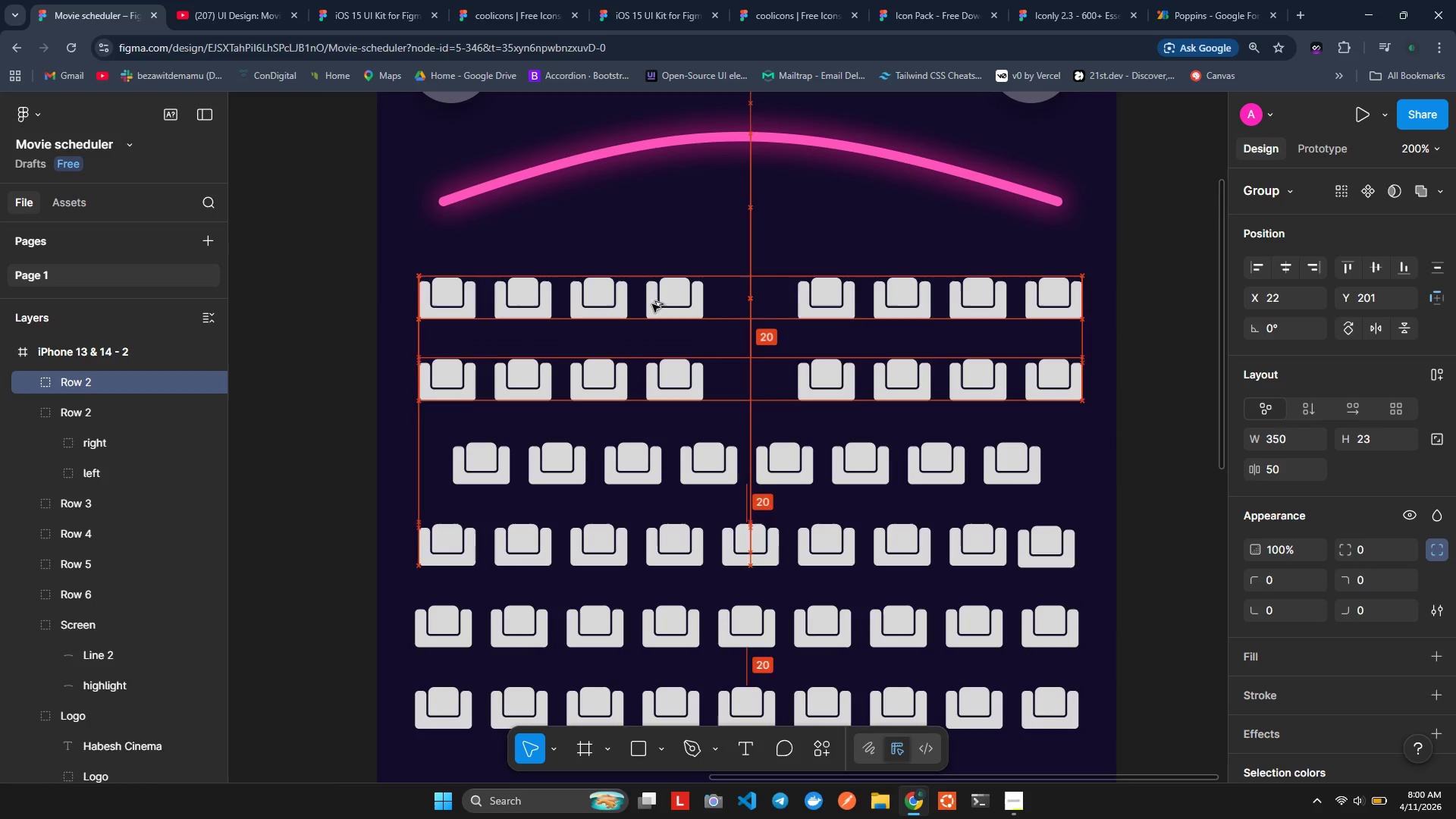 
key(Alt+AltLeft)
 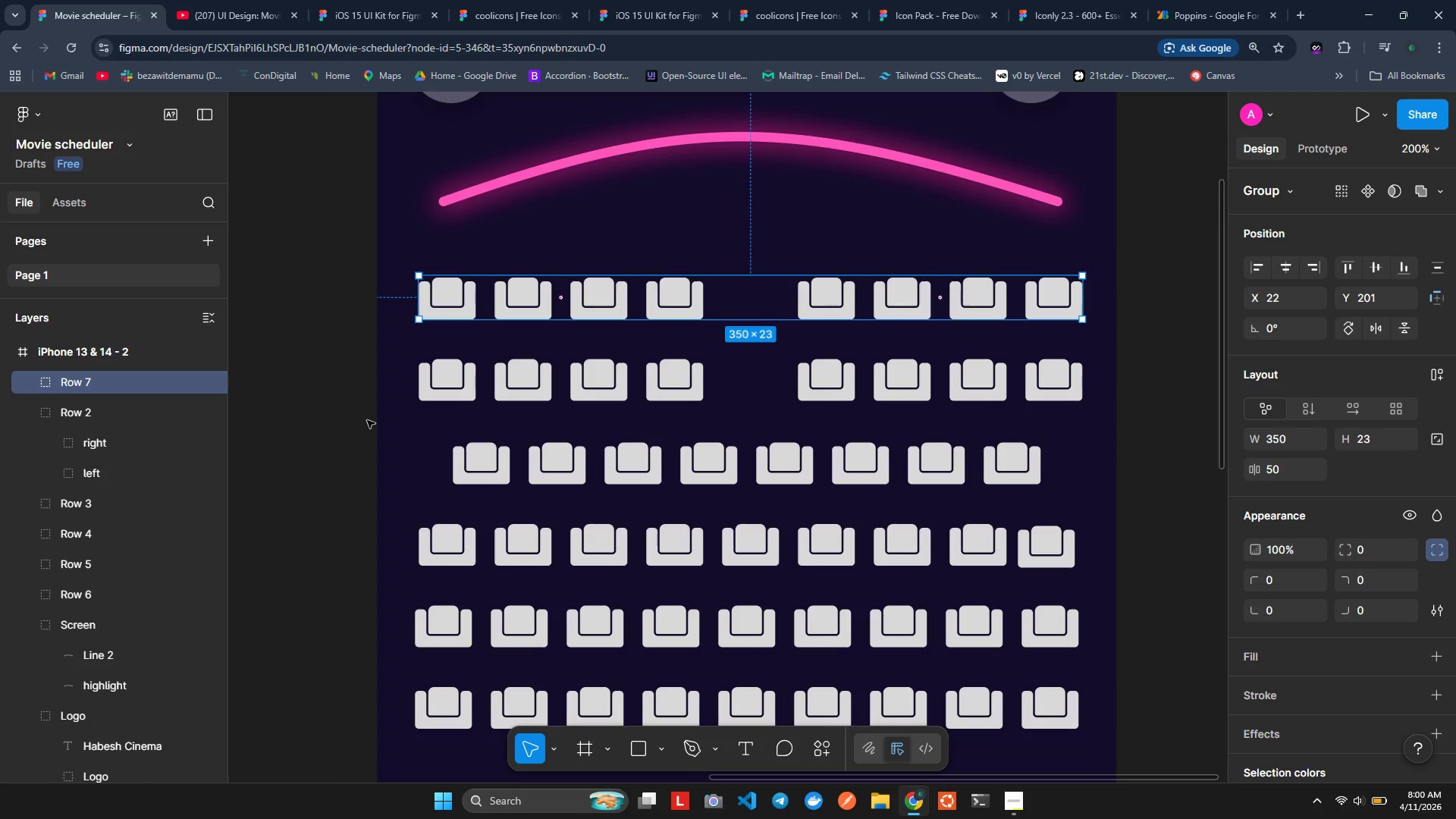 
left_click([268, 424])
 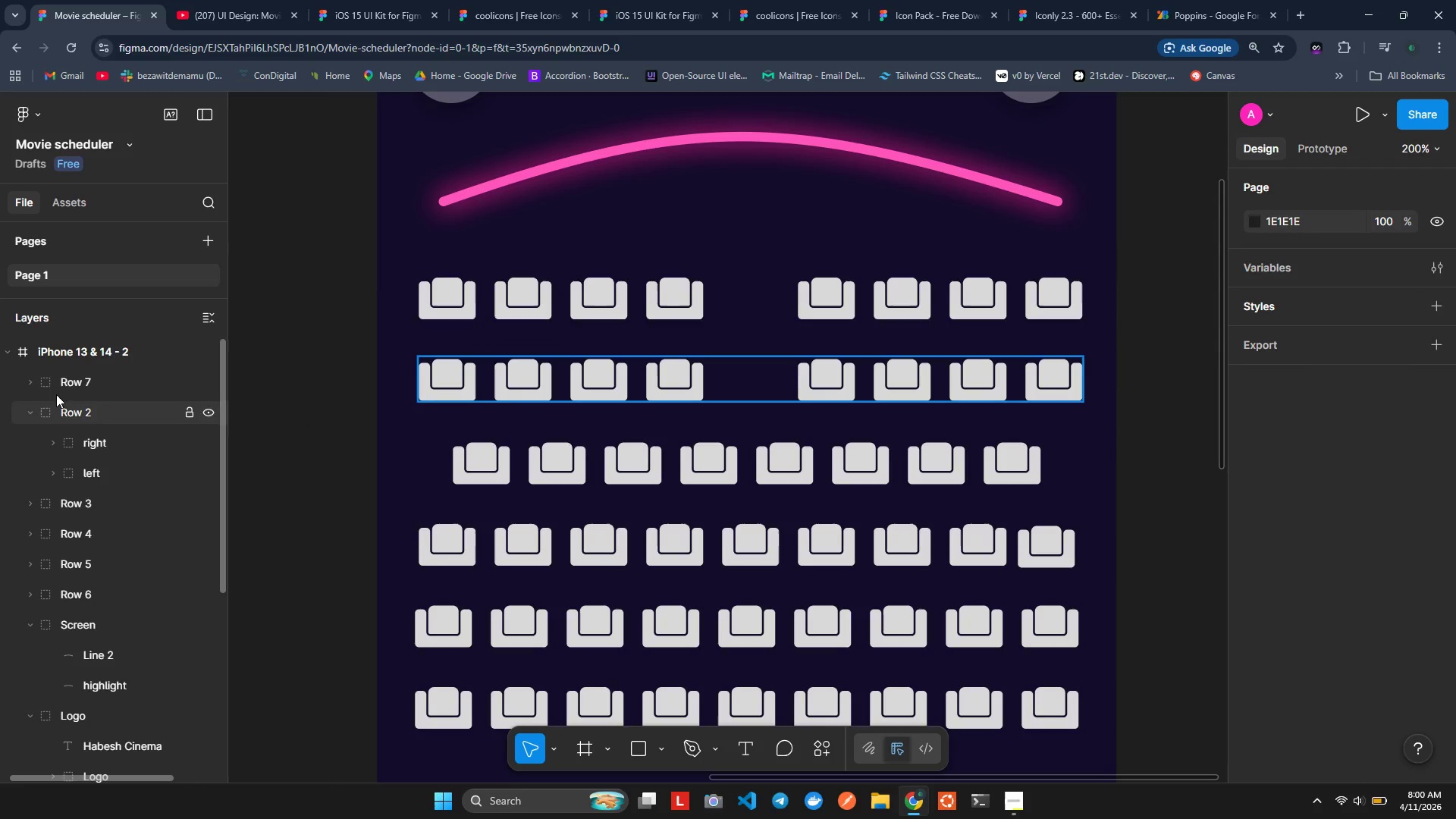 
double_click([97, 378])
 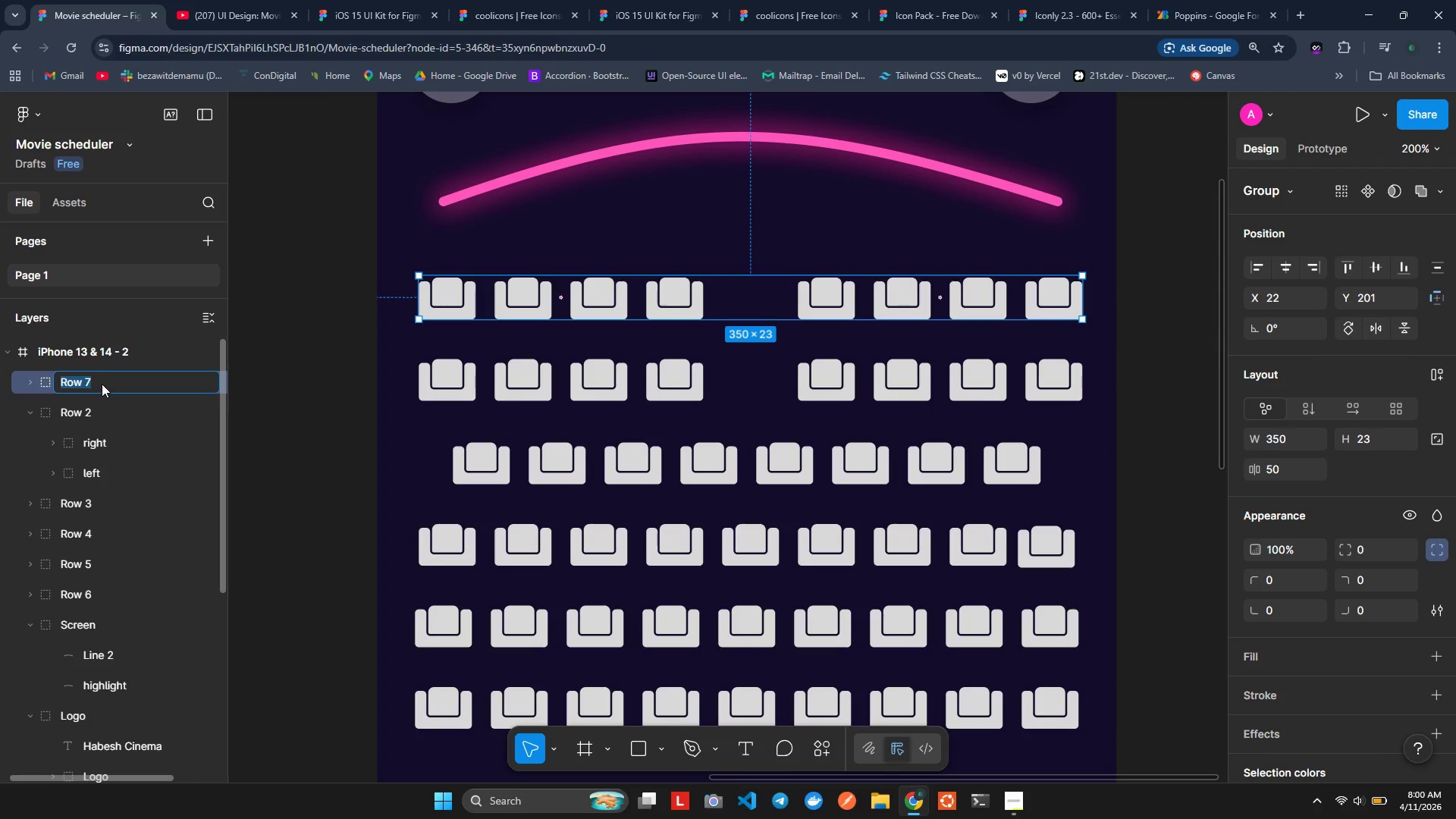 
key(ArrowRight)
 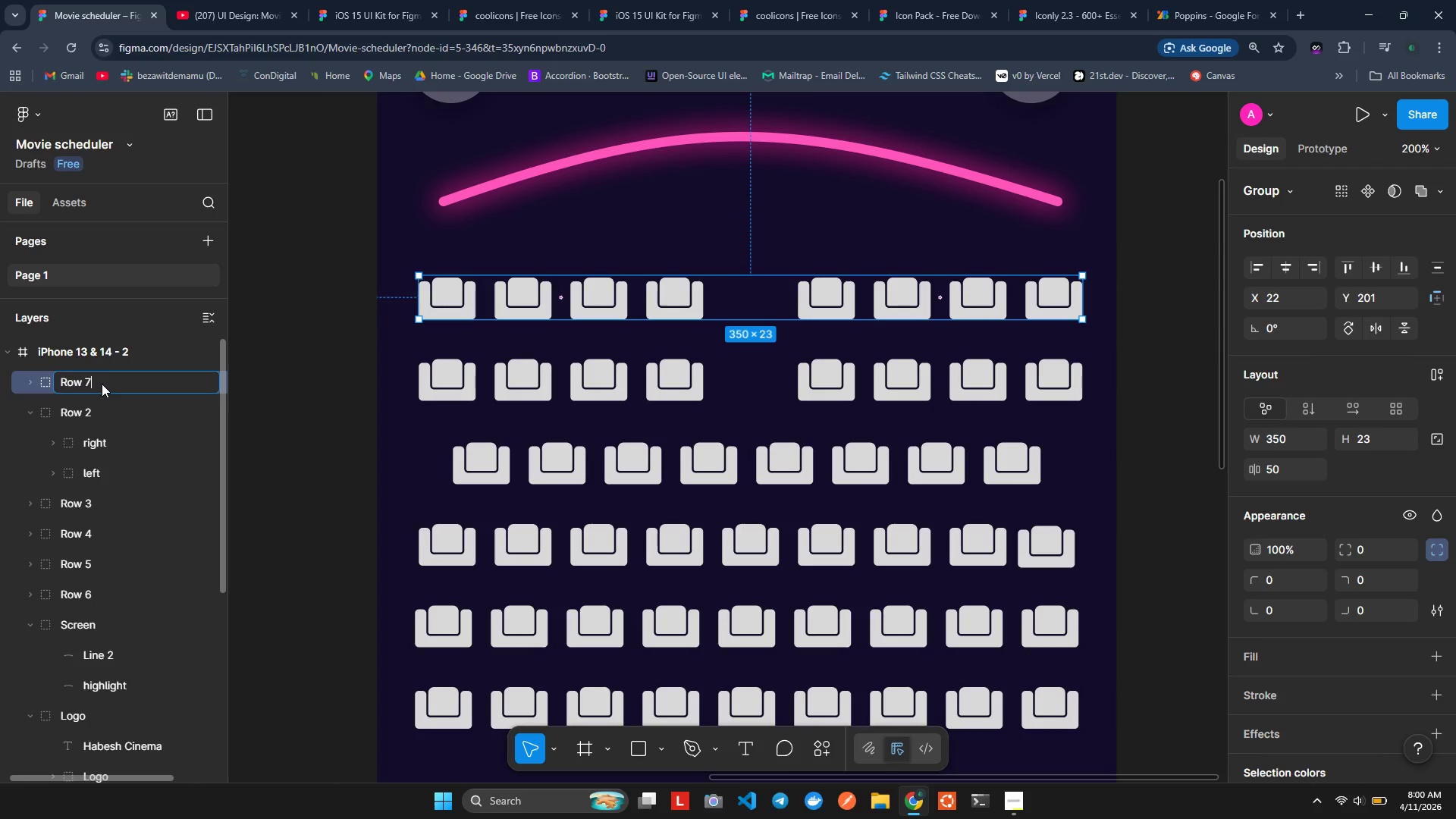 
key(Backspace)
 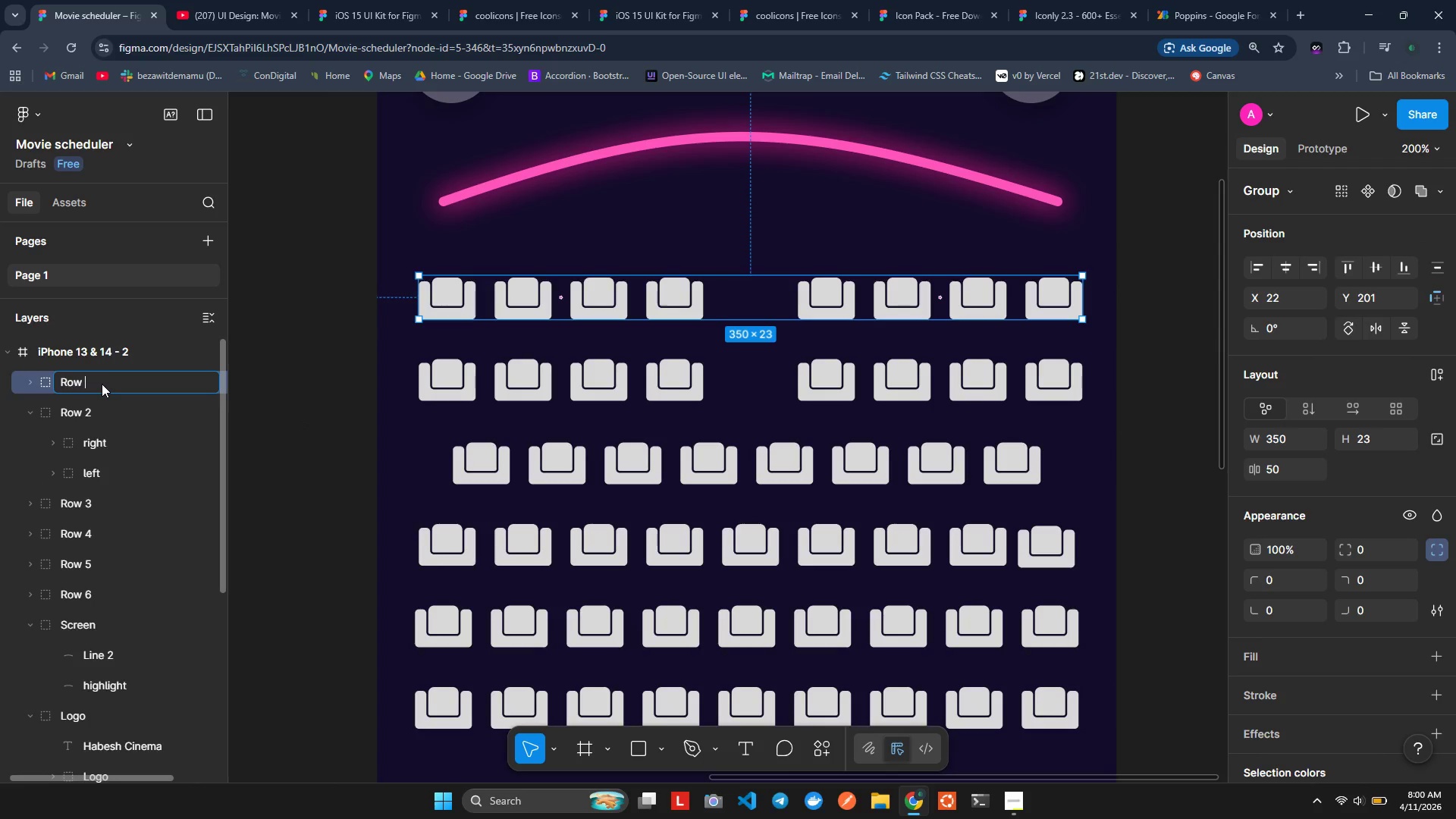 
key(1)
 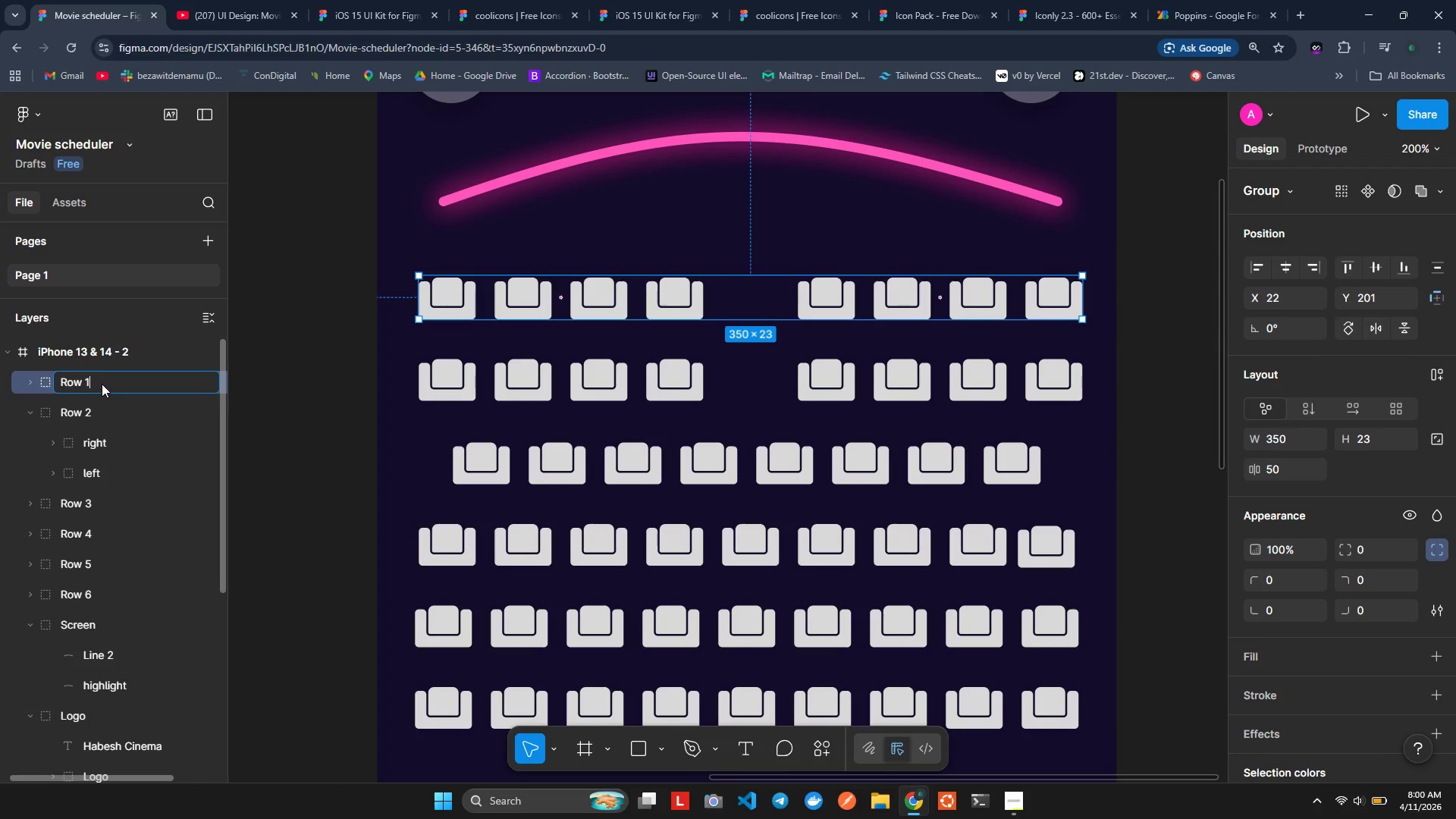 
key(Enter)
 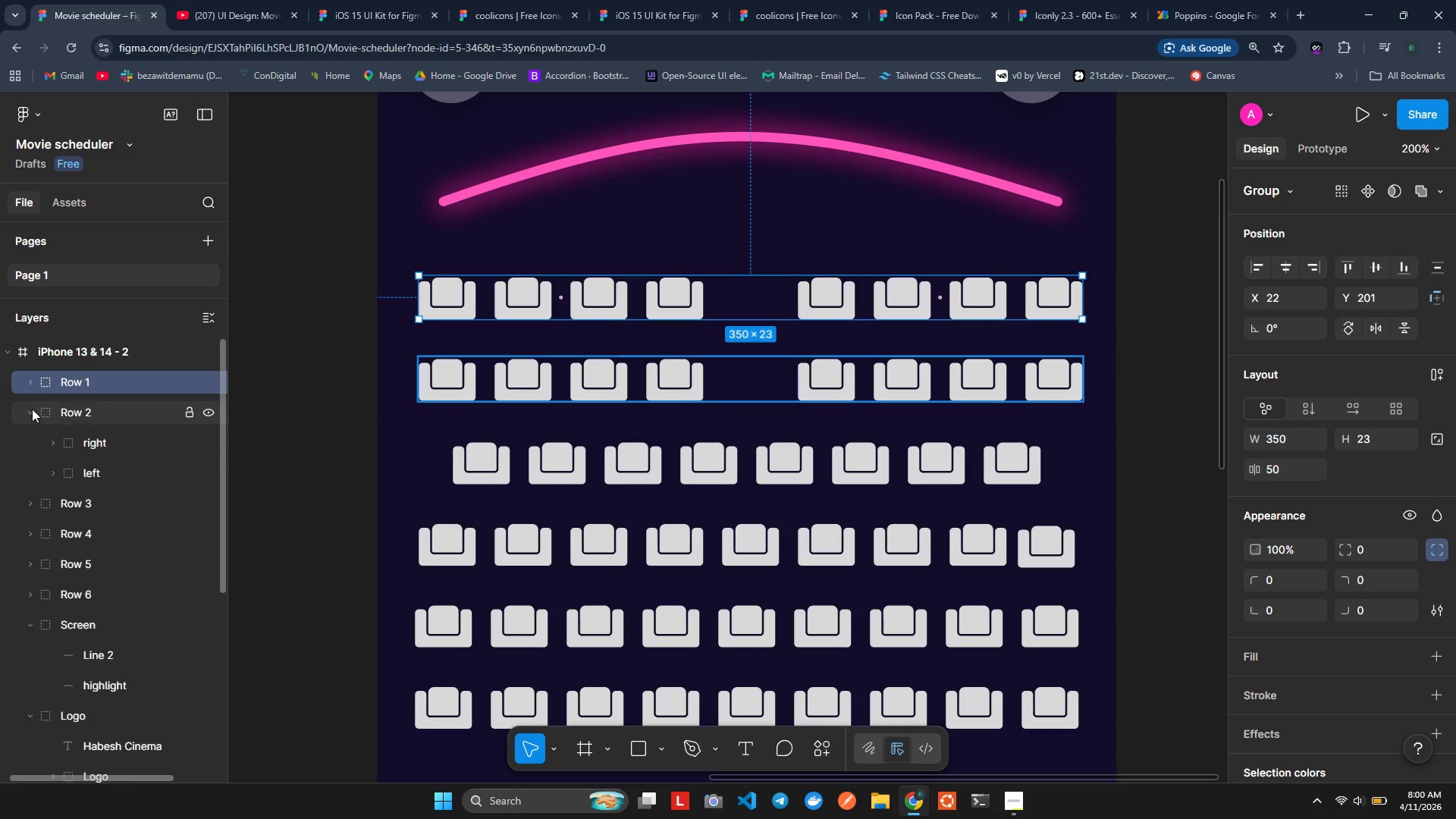 
left_click([290, 436])
 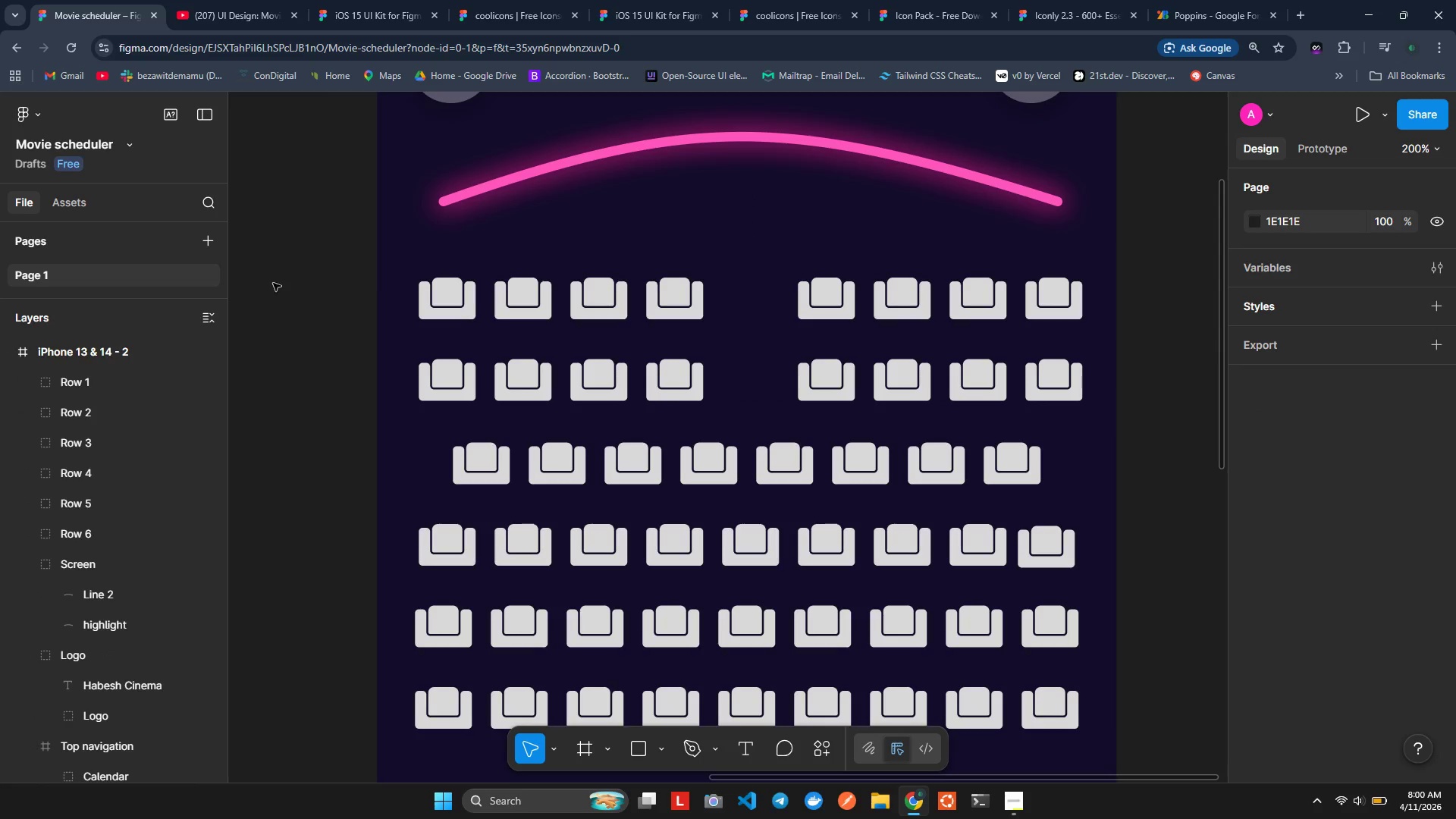 
left_click([67, 381])
 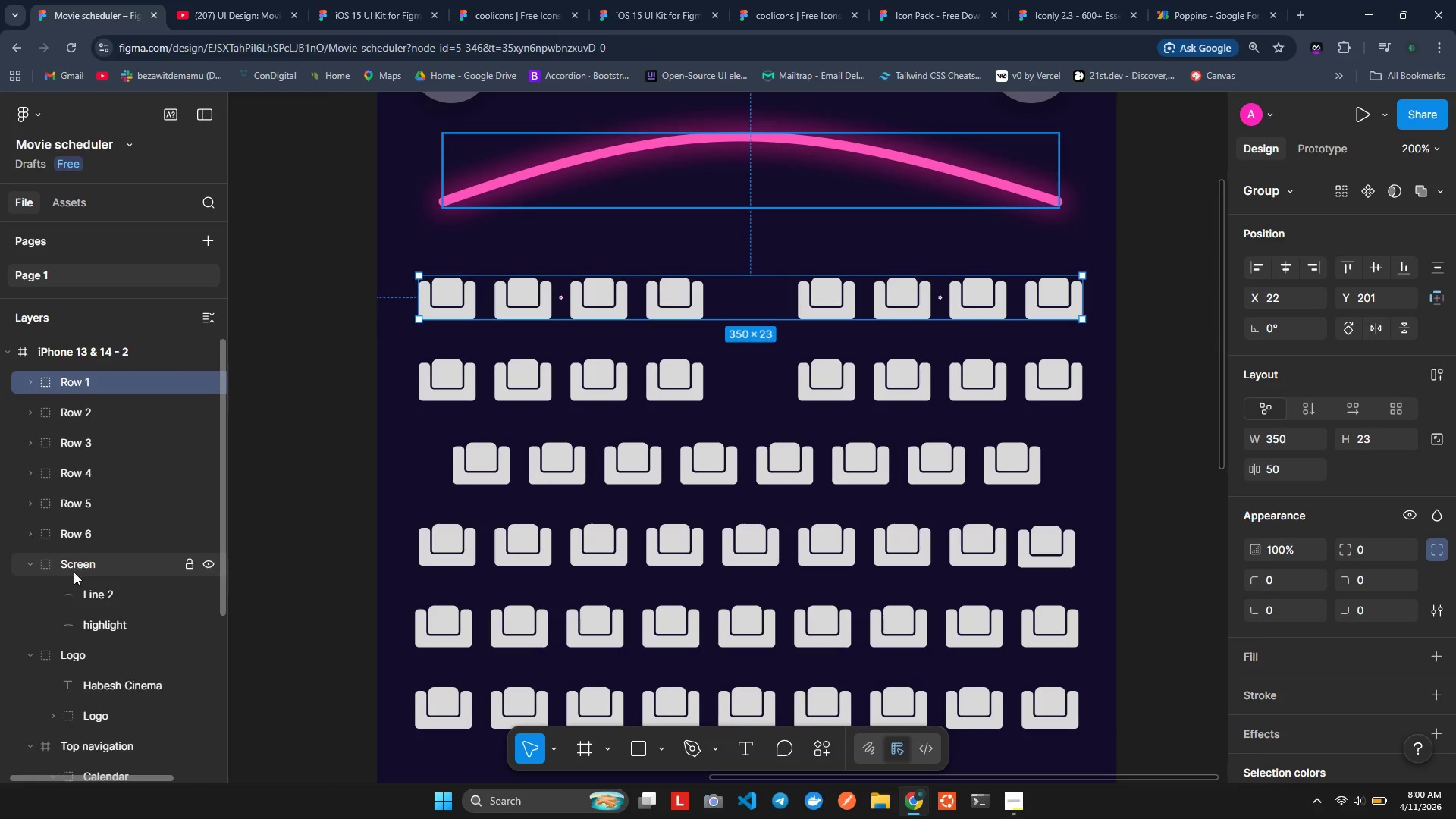 
hold_key(key=ShiftLeft, duration=0.83)
left_click([89, 543])
 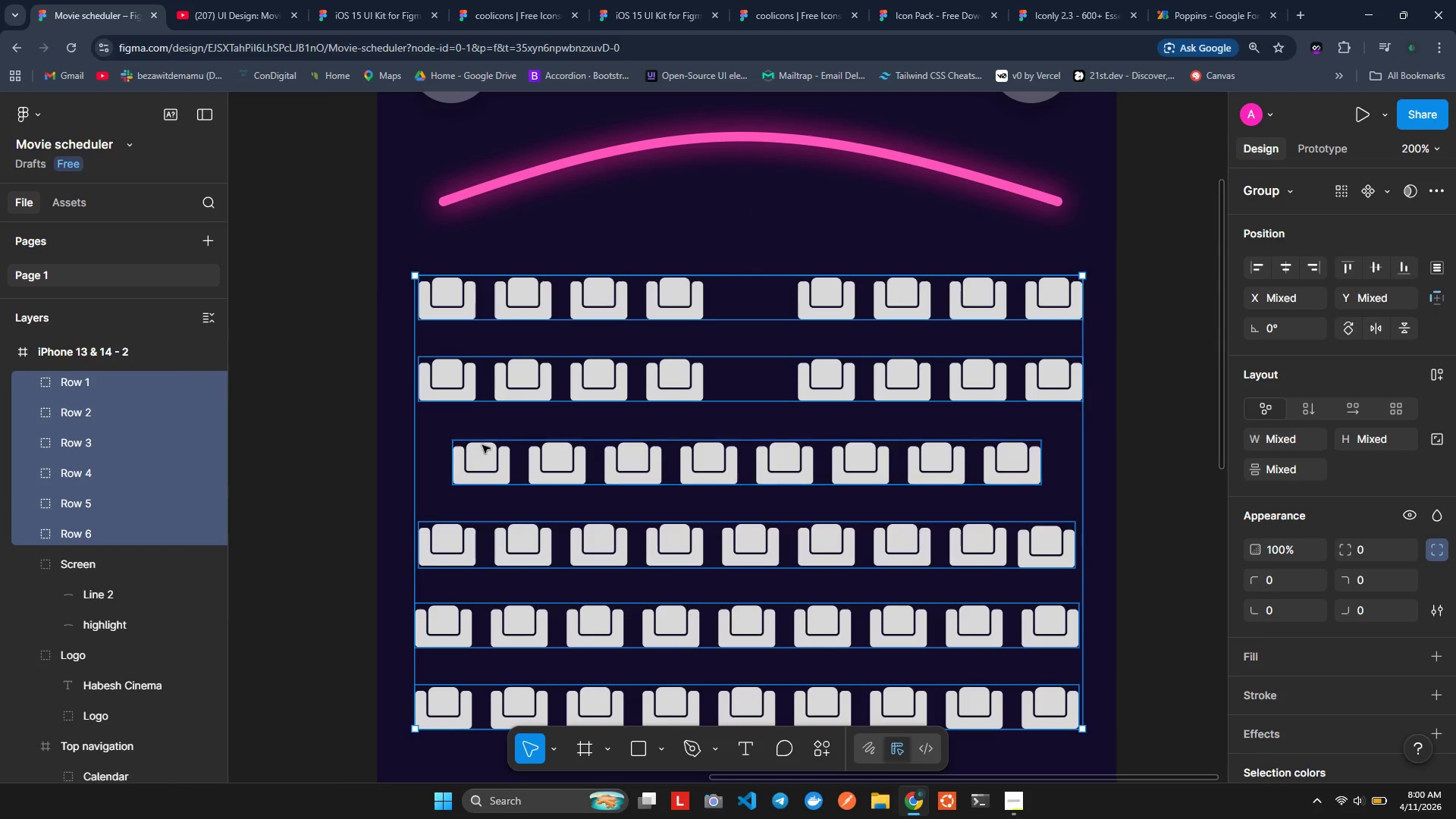 
scroll: coordinate [714, 424], scroll_direction: down, amount: 2.0
 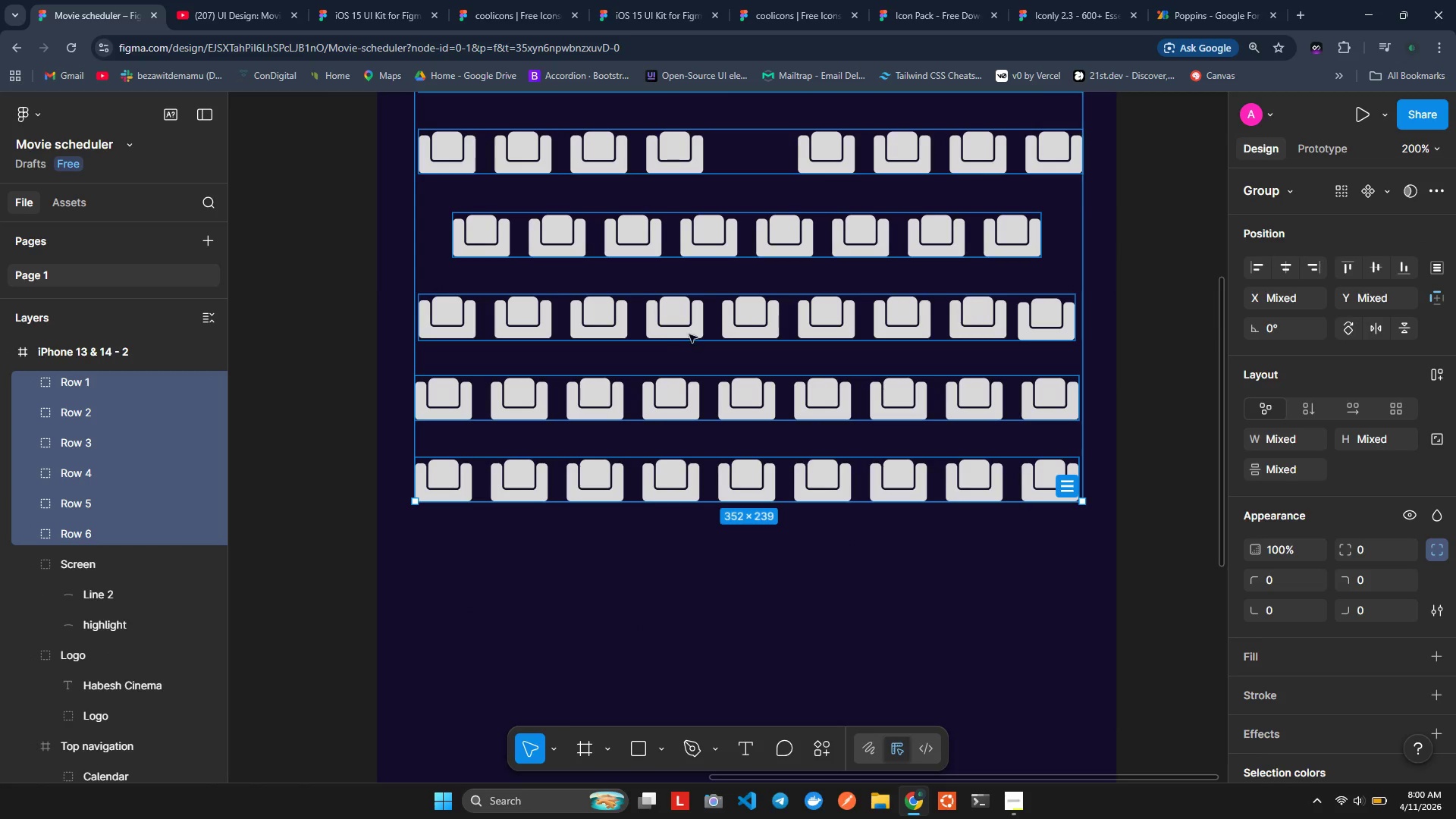 
left_click_drag(start_coordinate=[689, 332], to_coordinate=[689, 438])
 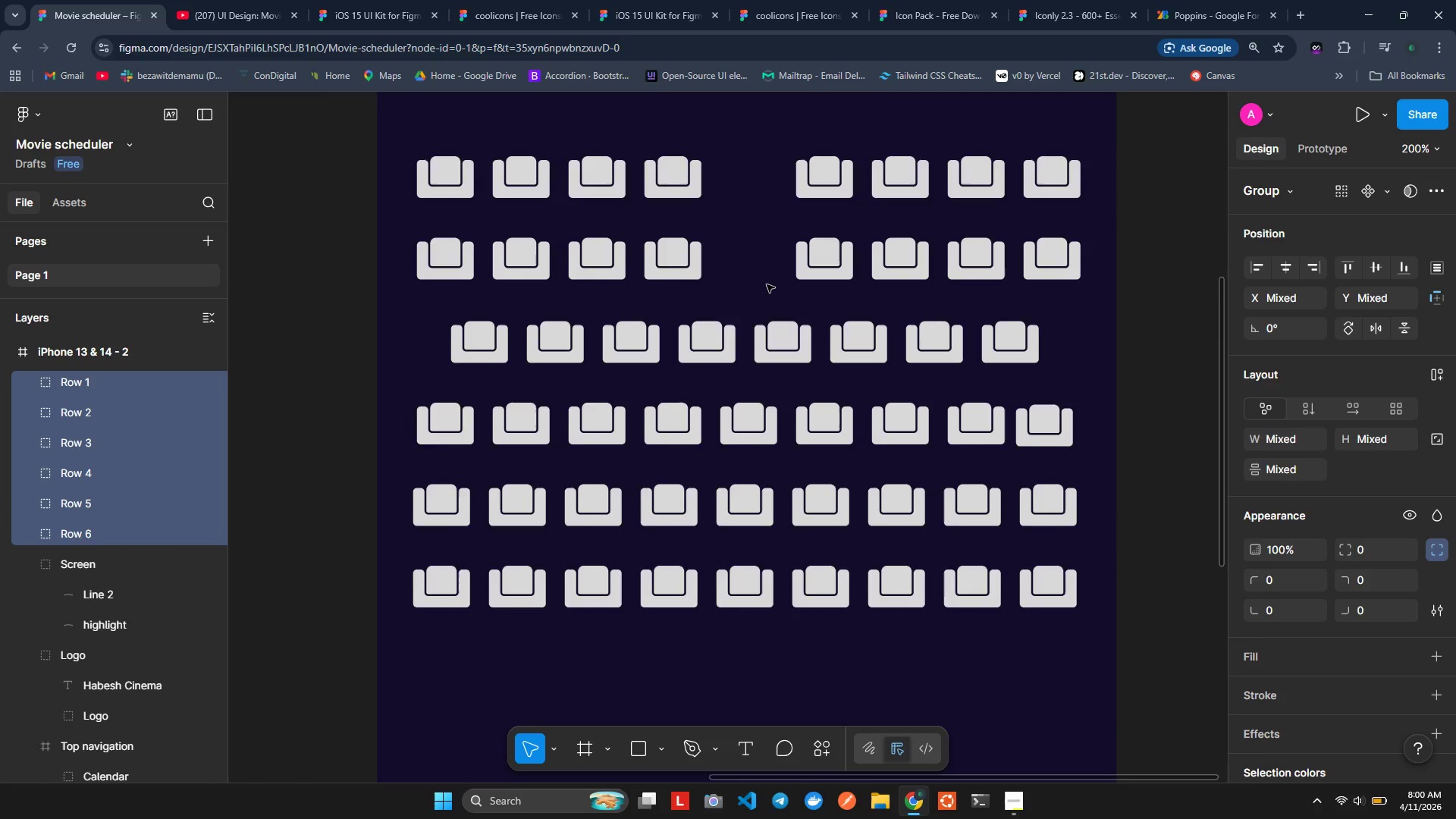 
scroll: coordinate [767, 284], scroll_direction: up, amount: 3.0
 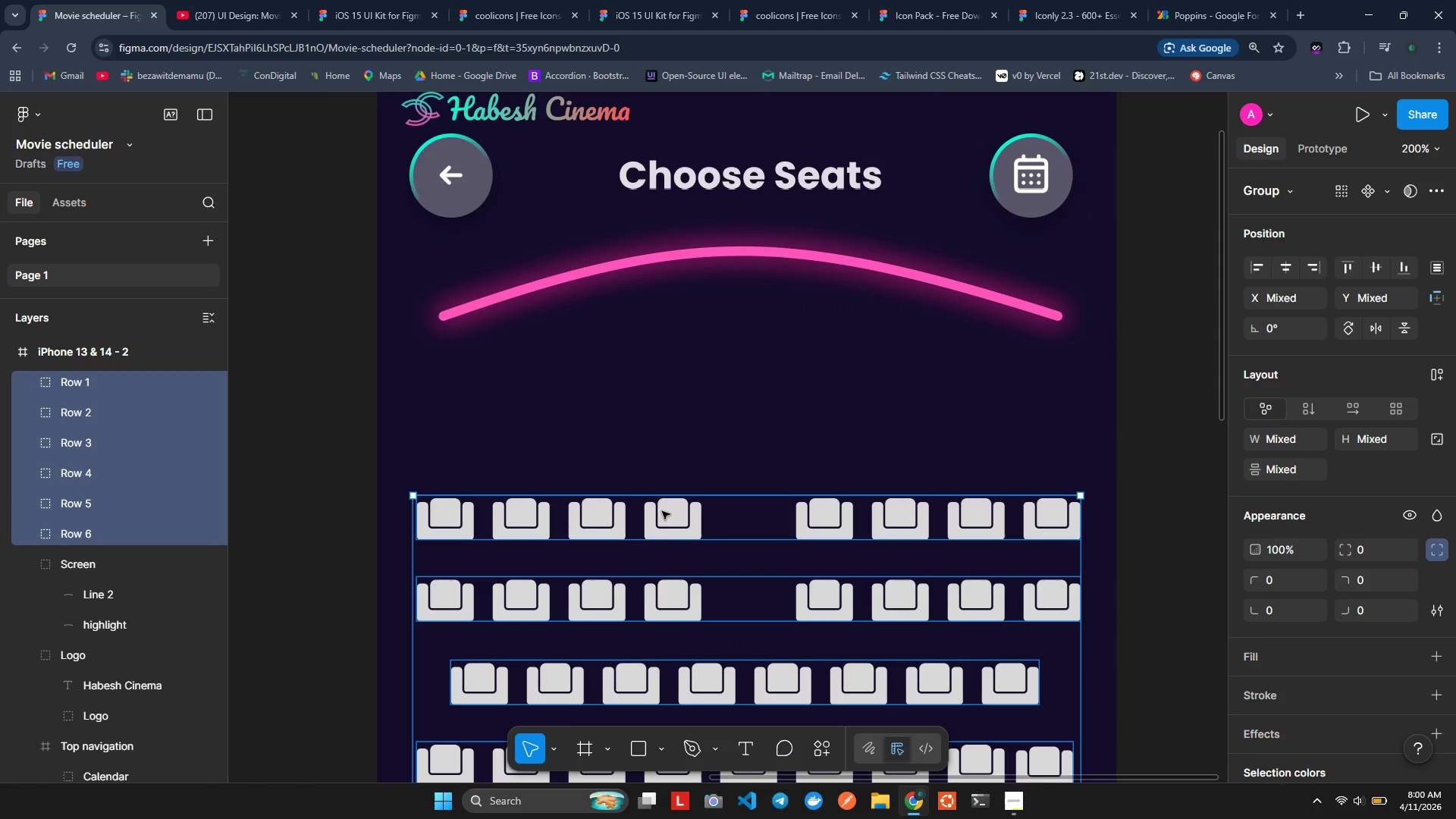 
left_click_drag(start_coordinate=[661, 528], to_coordinate=[661, 507])
 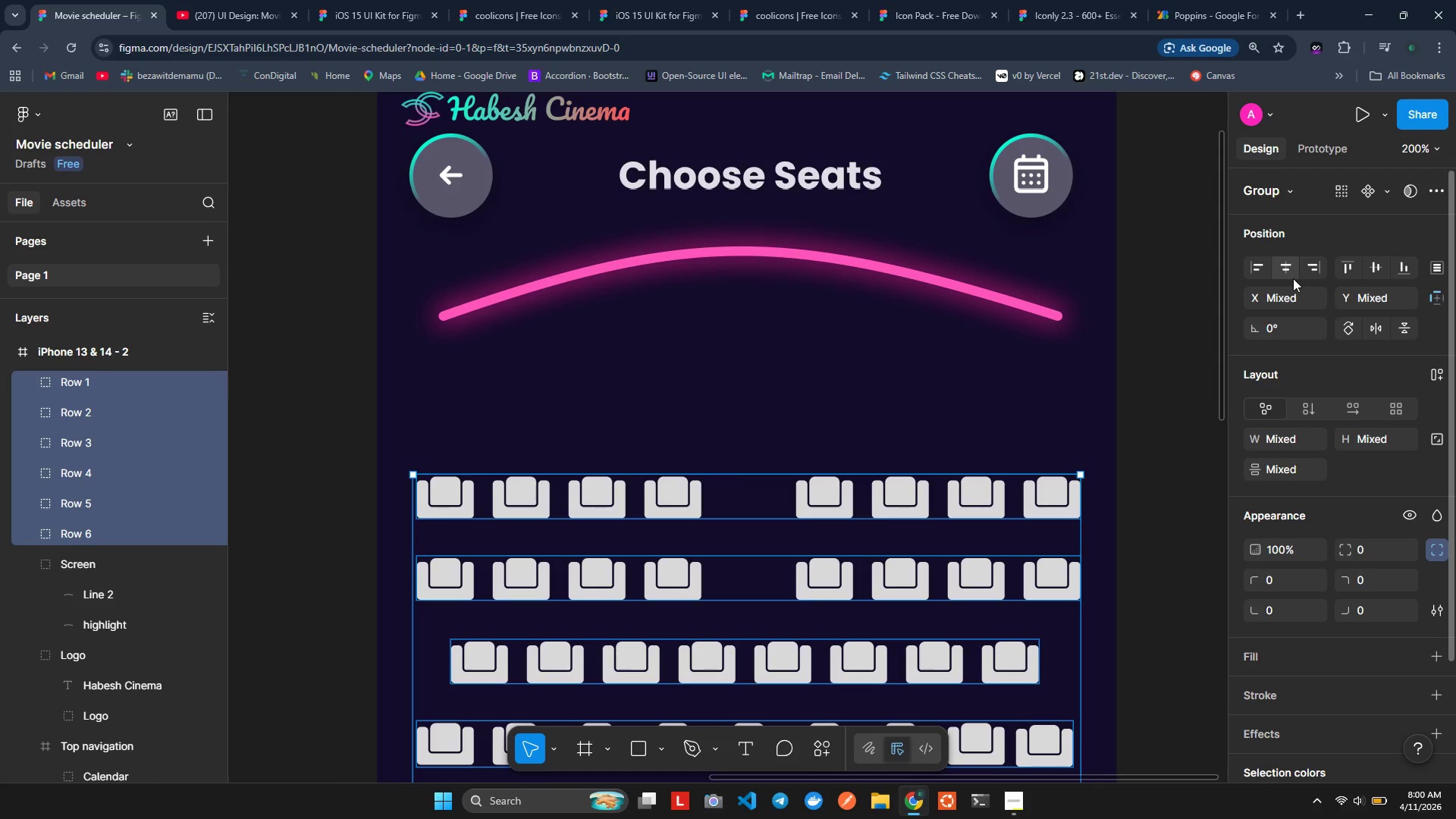 
left_click([1291, 272])
 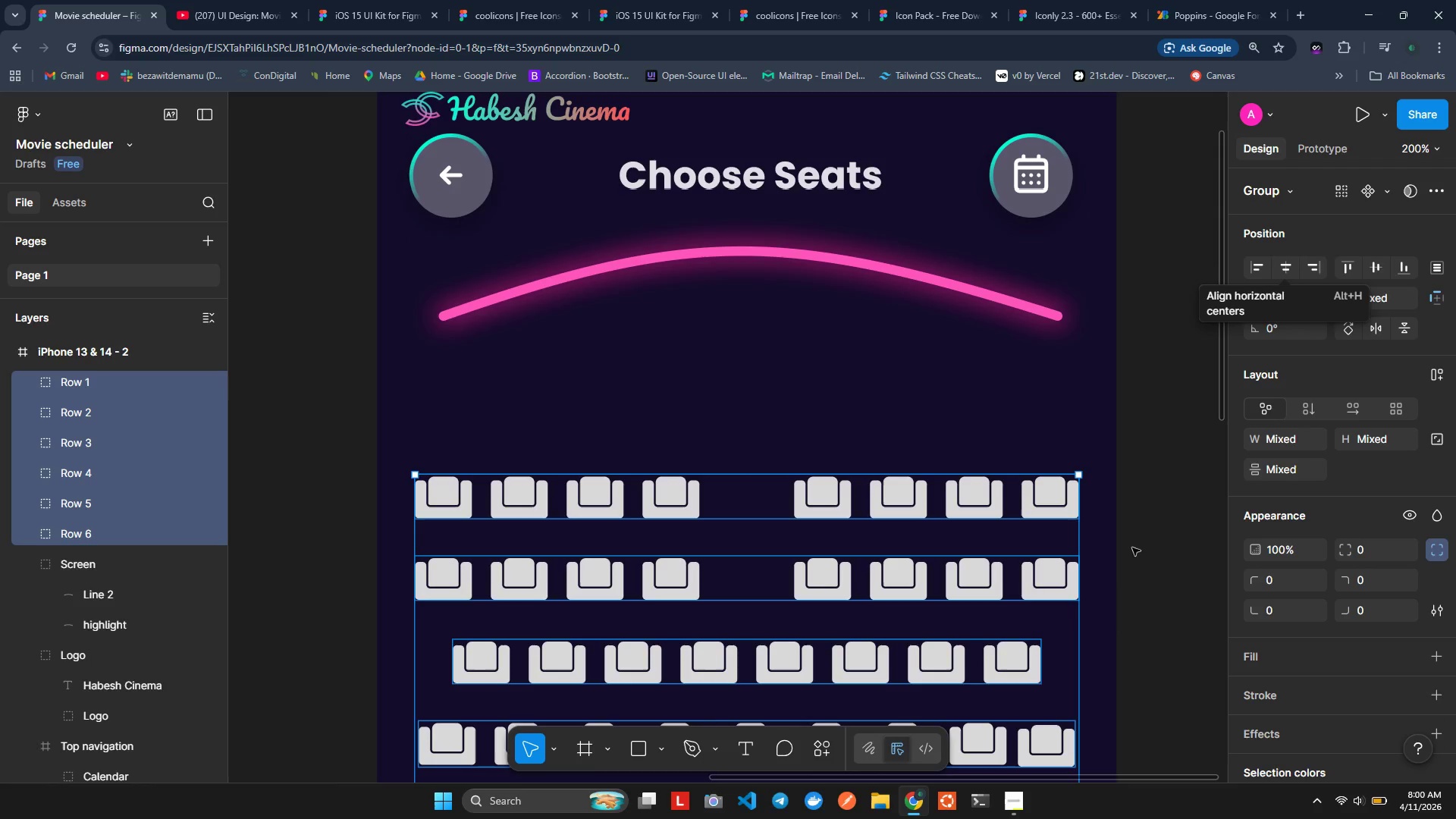 
scroll: coordinate [1072, 567], scroll_direction: down, amount: 2.0
 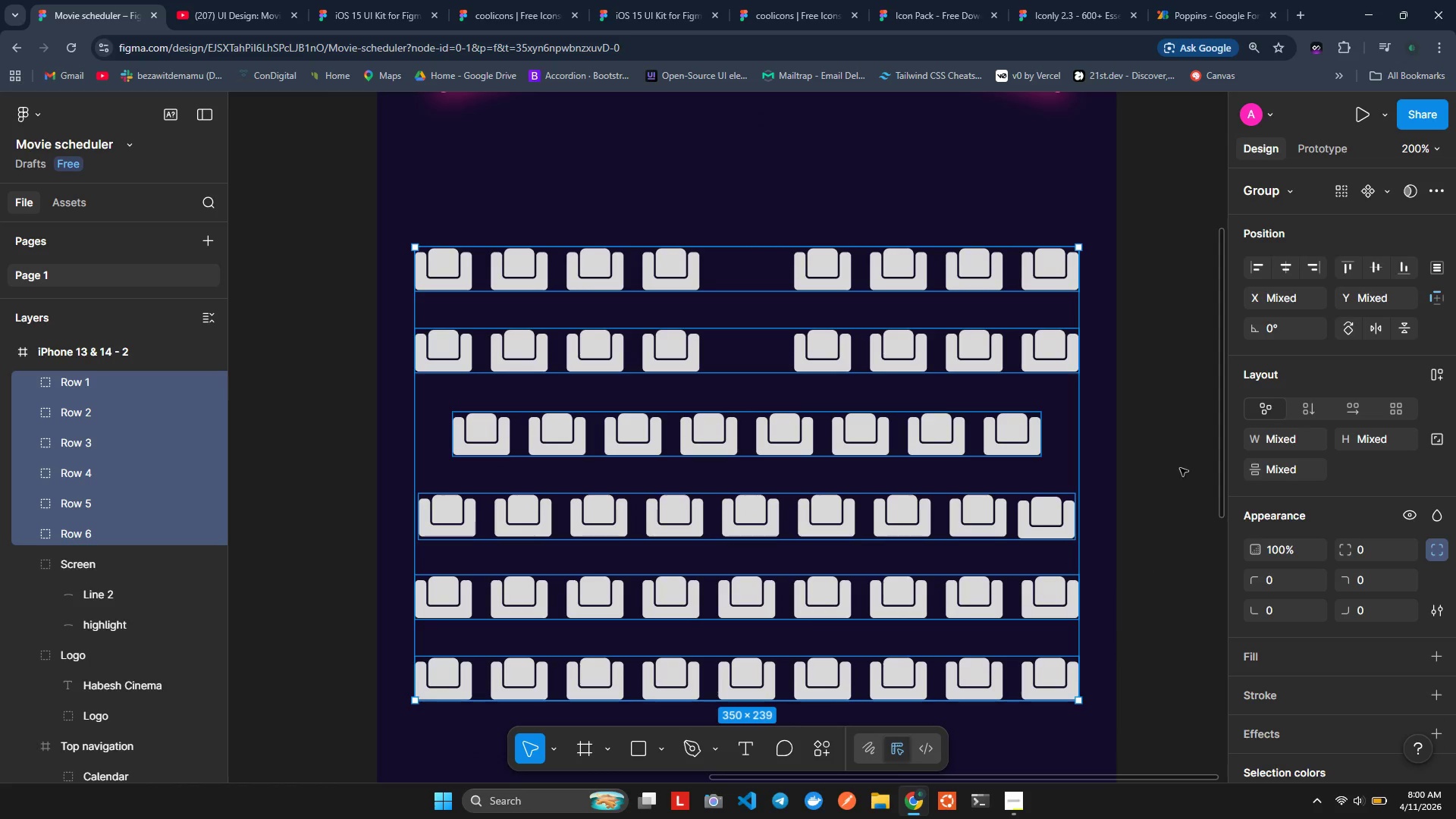 
scroll: coordinate [1178, 425], scroll_direction: up, amount: 1.0
 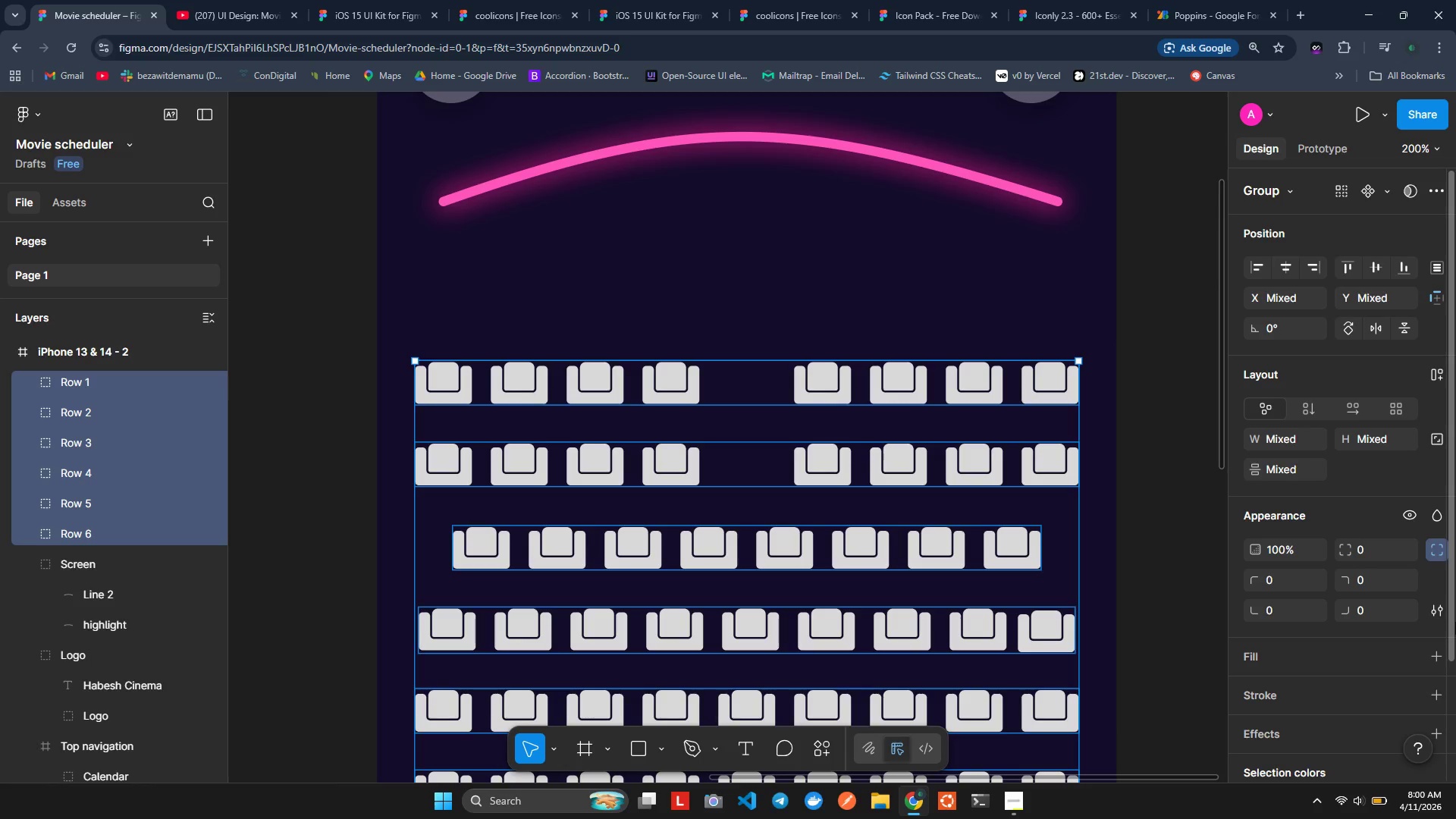 
wait(14.38)
 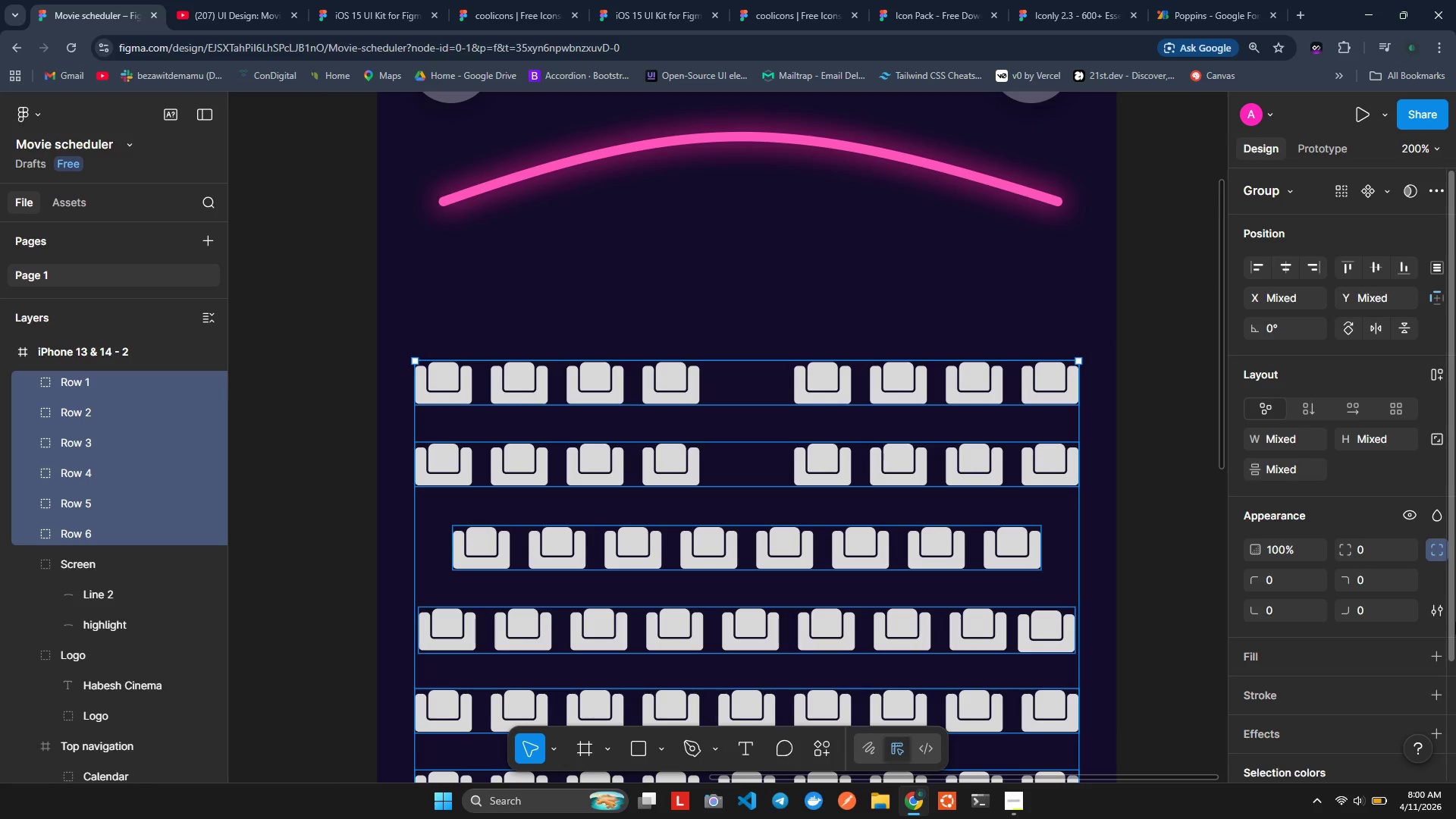 
double_click([1045, 380])
 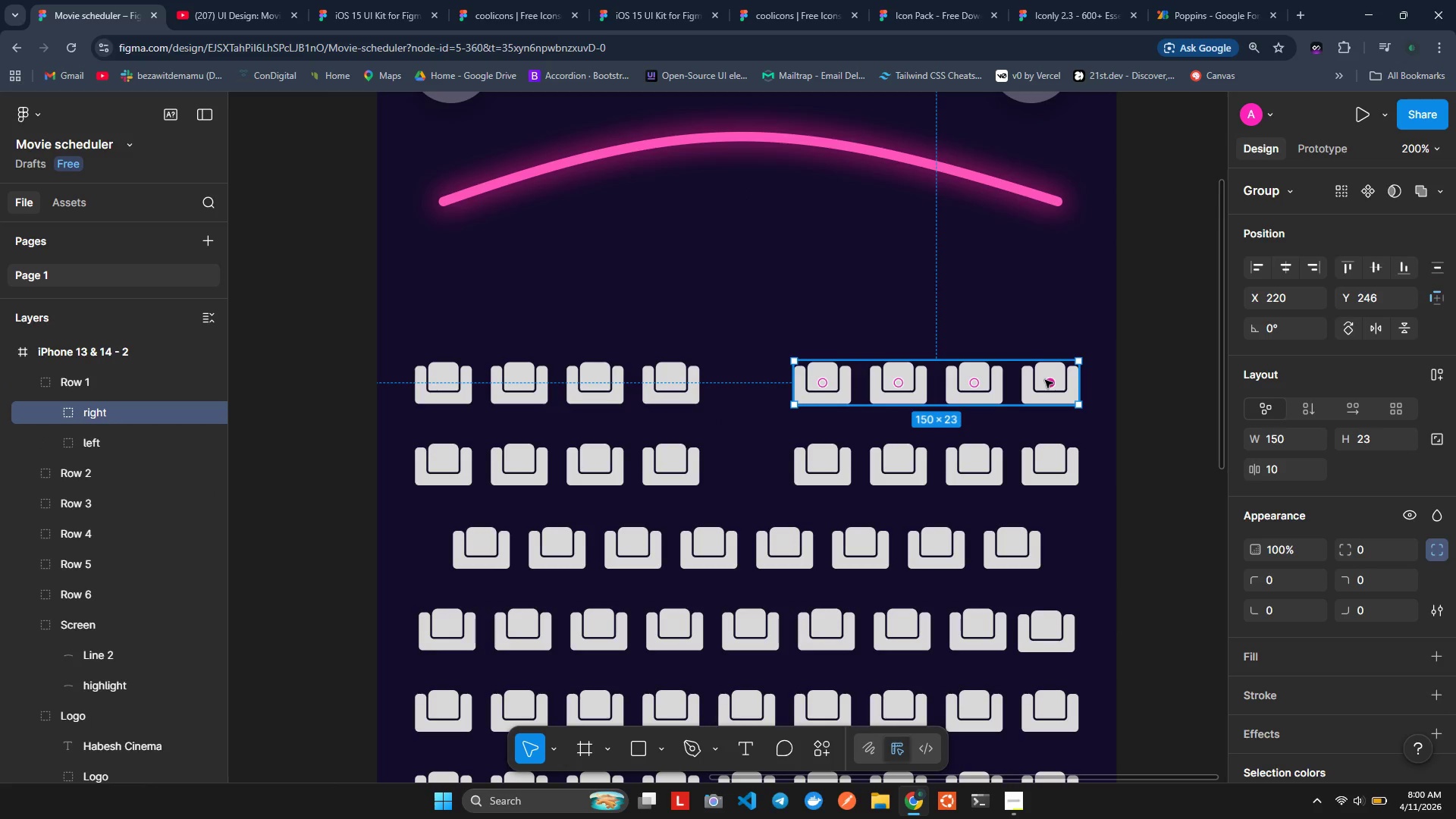 
triple_click([1045, 380])
 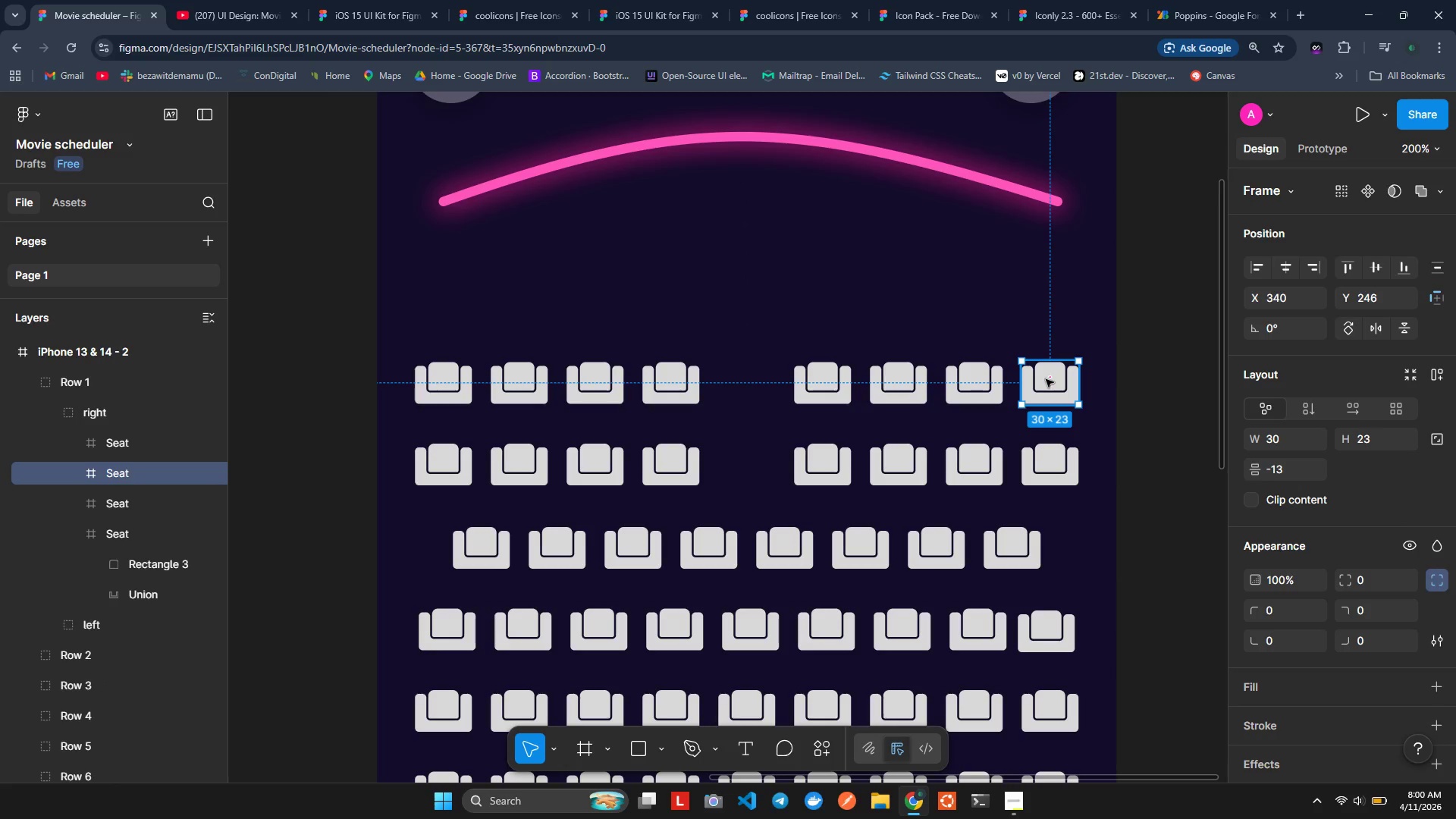 
key(Backspace)
 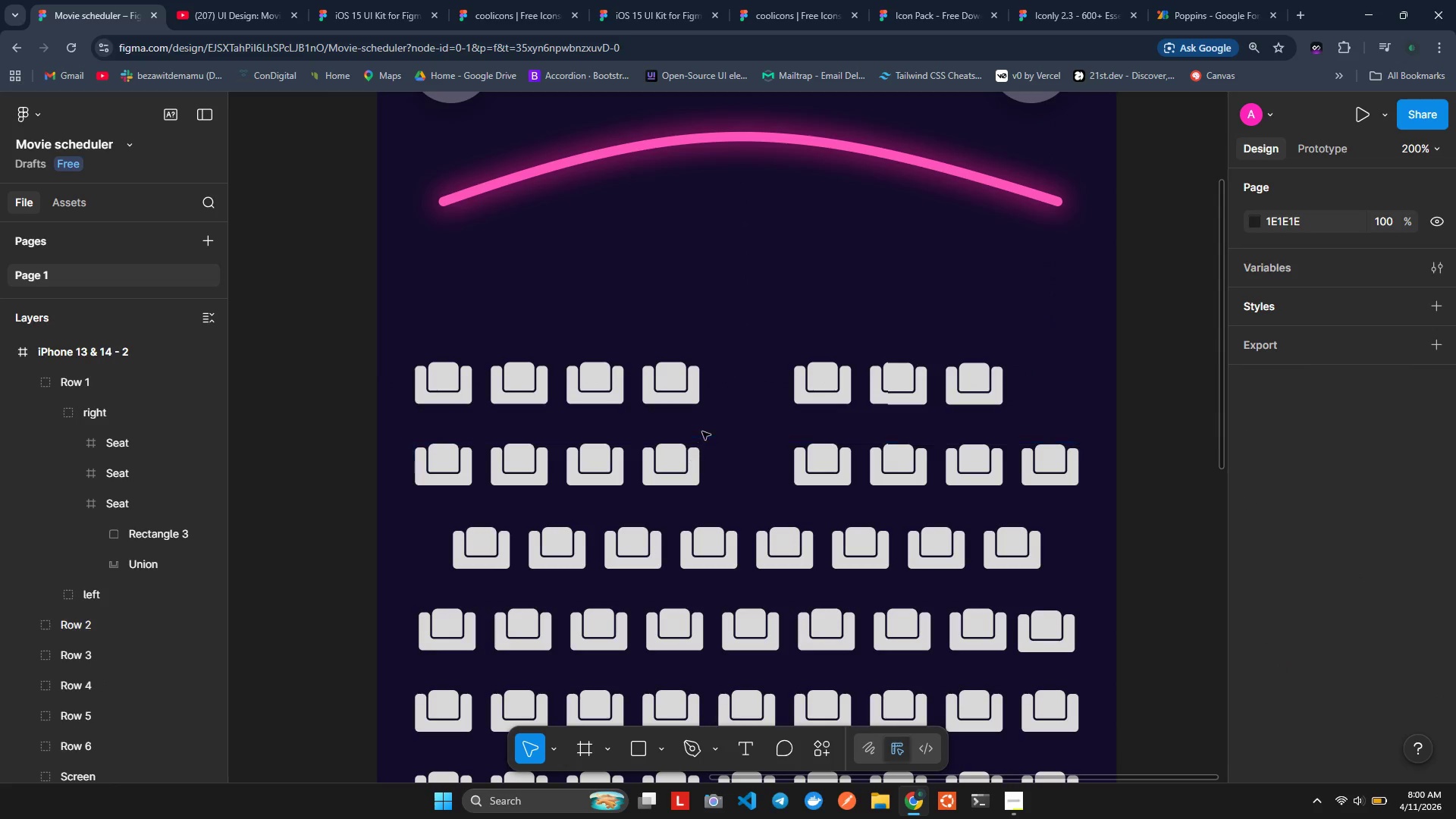 
double_click([681, 390])
 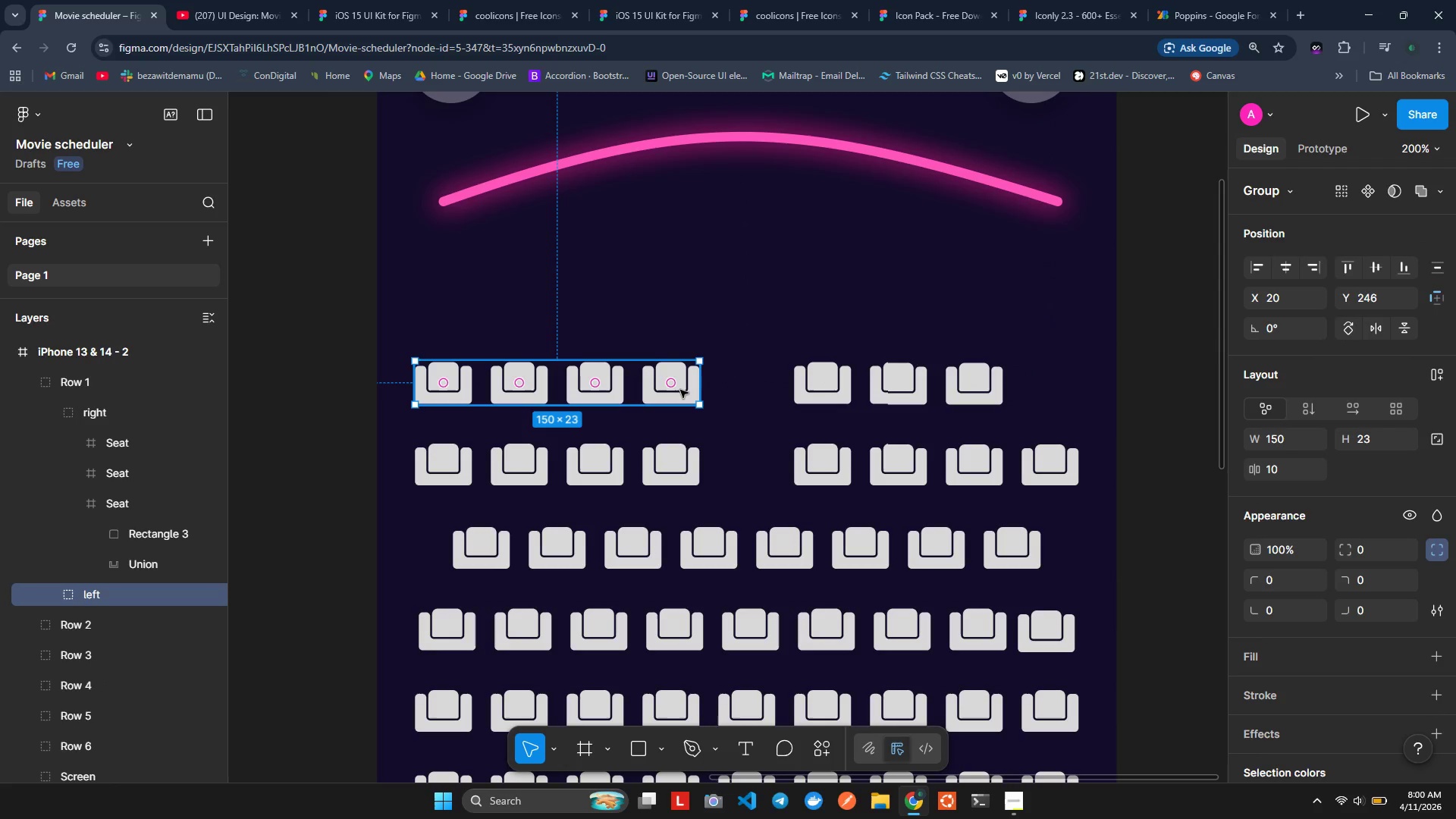 
double_click([680, 390])
 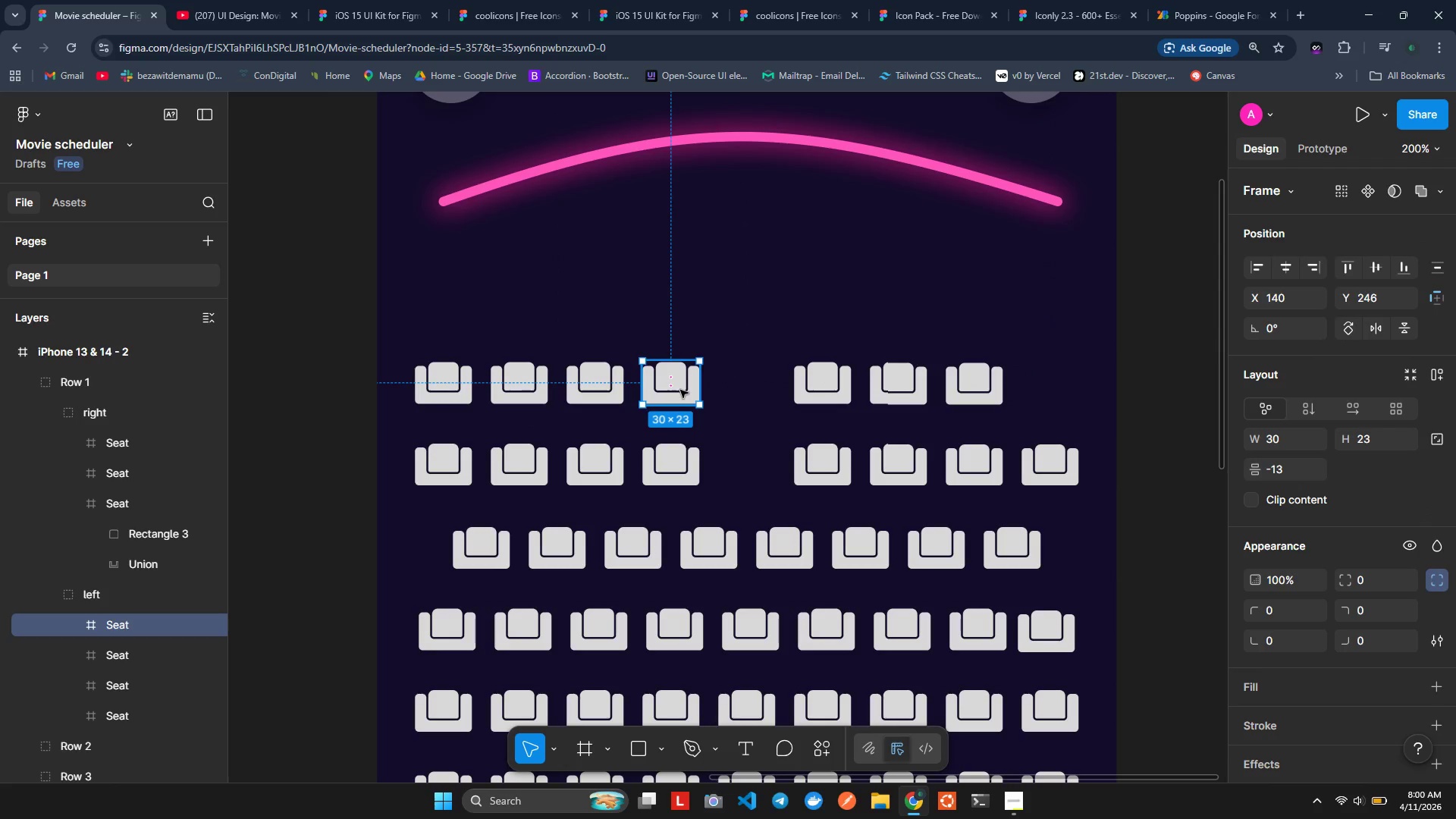 
key(Backspace)
 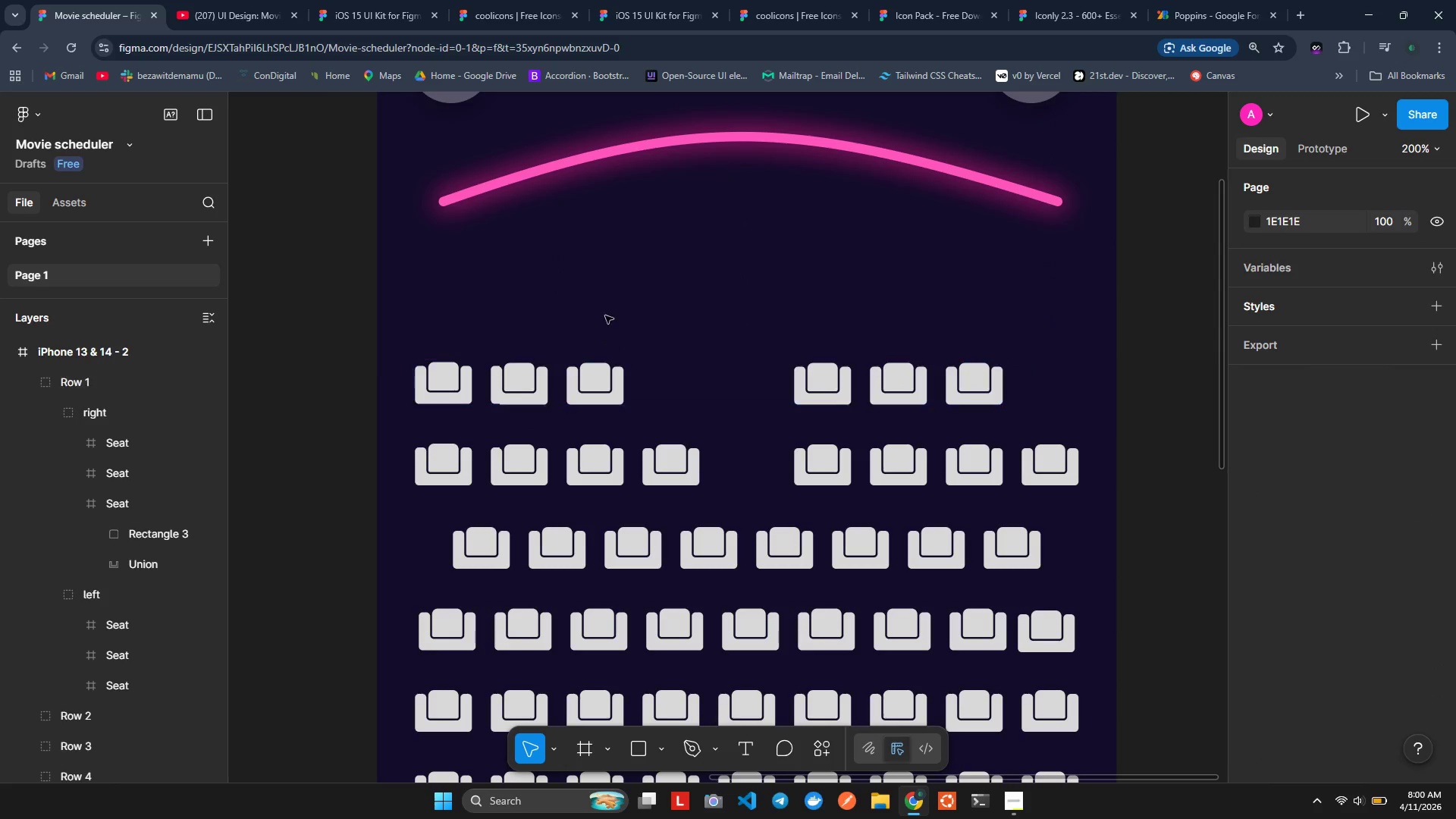 
double_click([593, 379])
 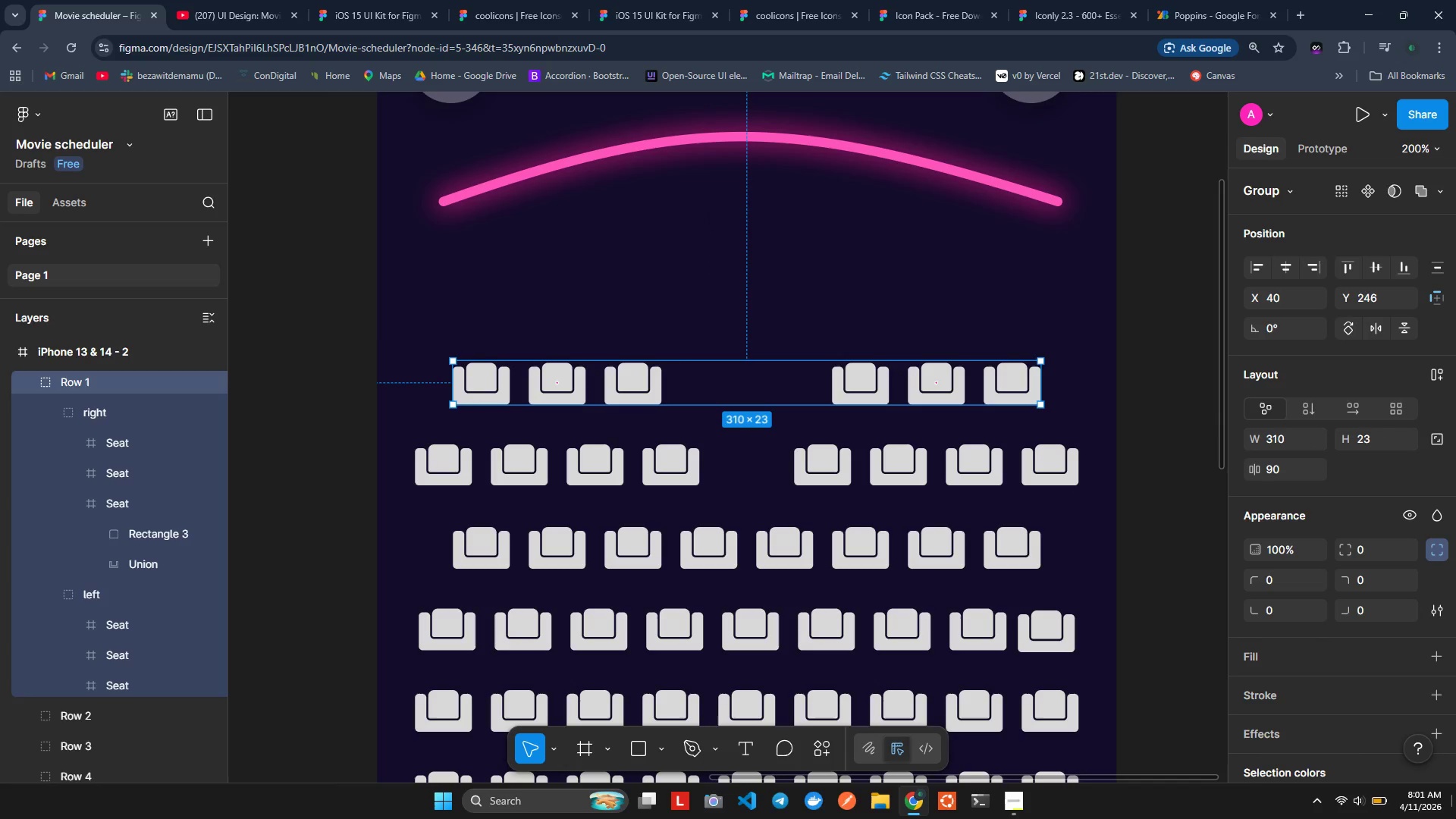 
wait(11.9)
 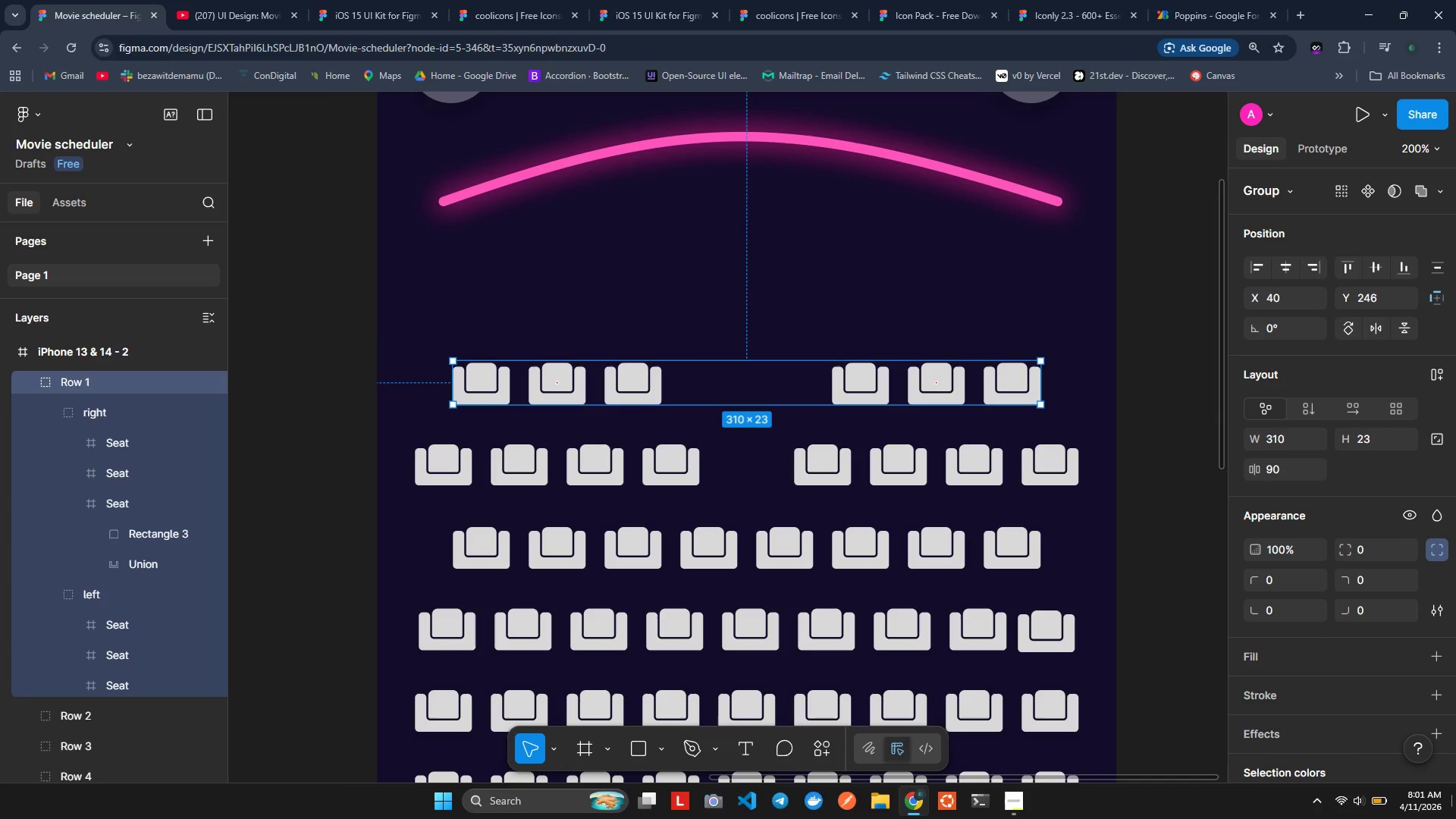 
mouse_move([1315, 717])
 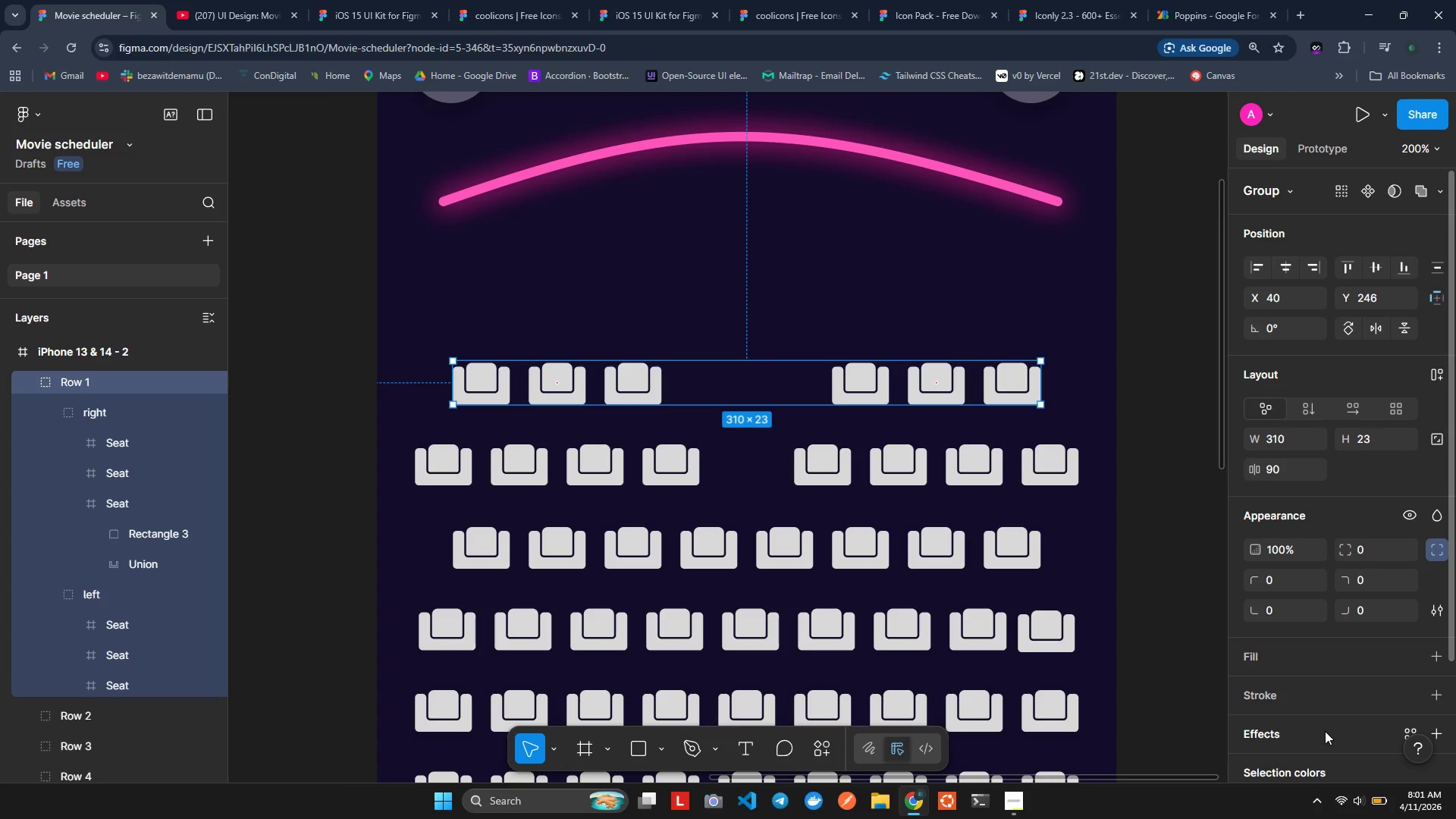 
mouse_move([1322, 733])
 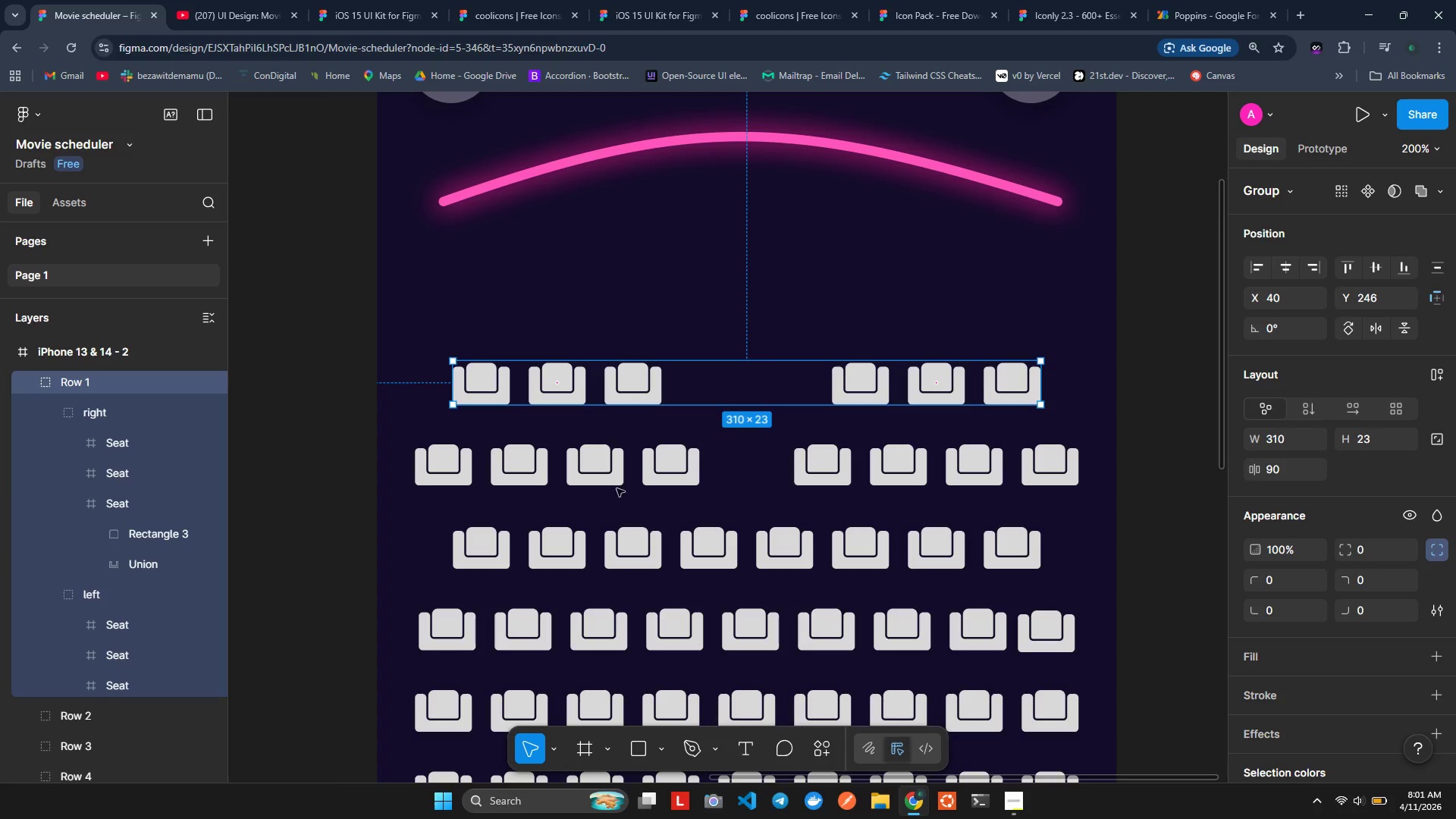 
left_click([468, 280])
 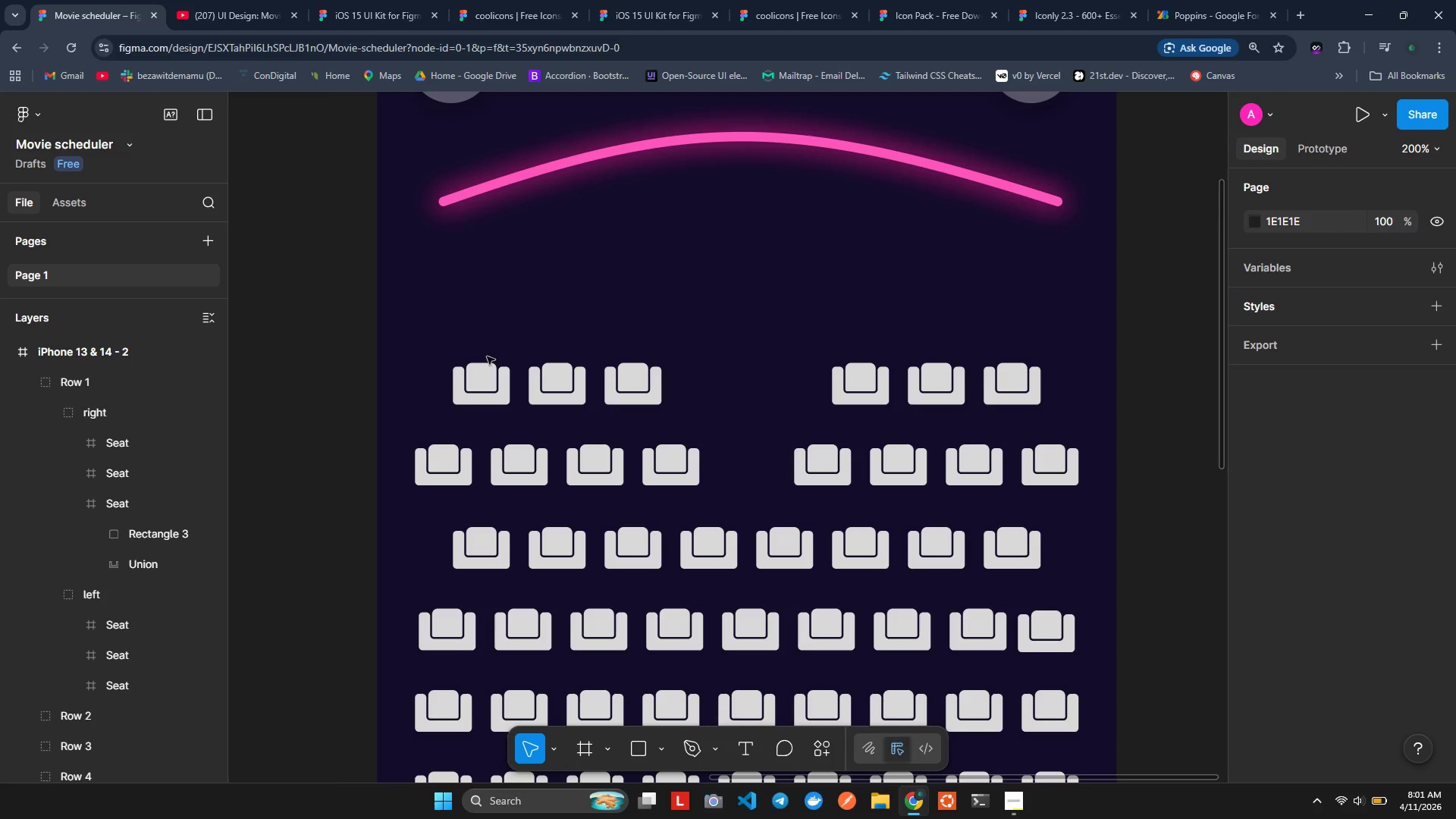 
left_click([488, 359])
 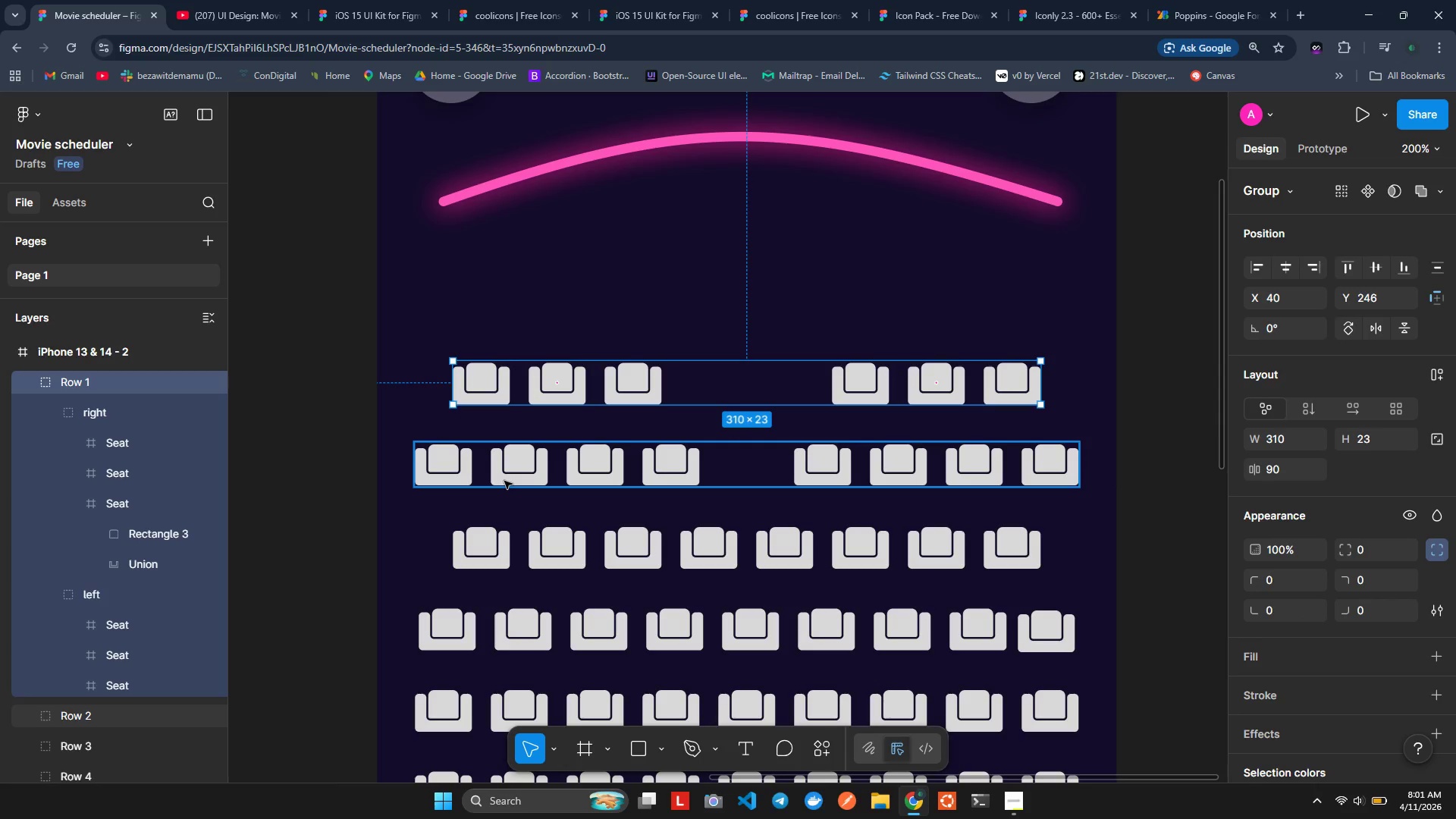 
hold_key(key=ShiftLeft, duration=0.48)
left_click([504, 481])
 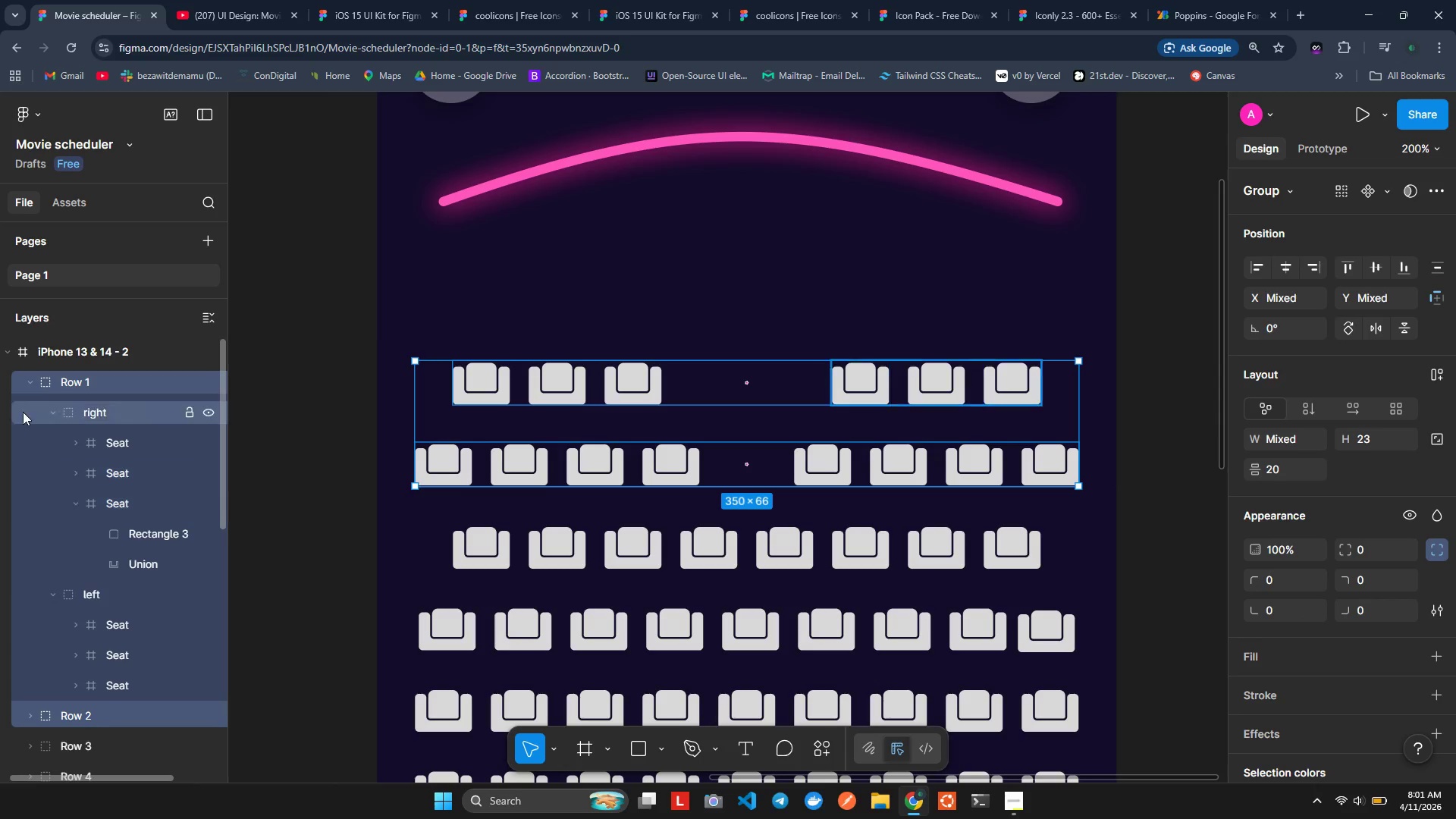 
left_click([26, 379])
 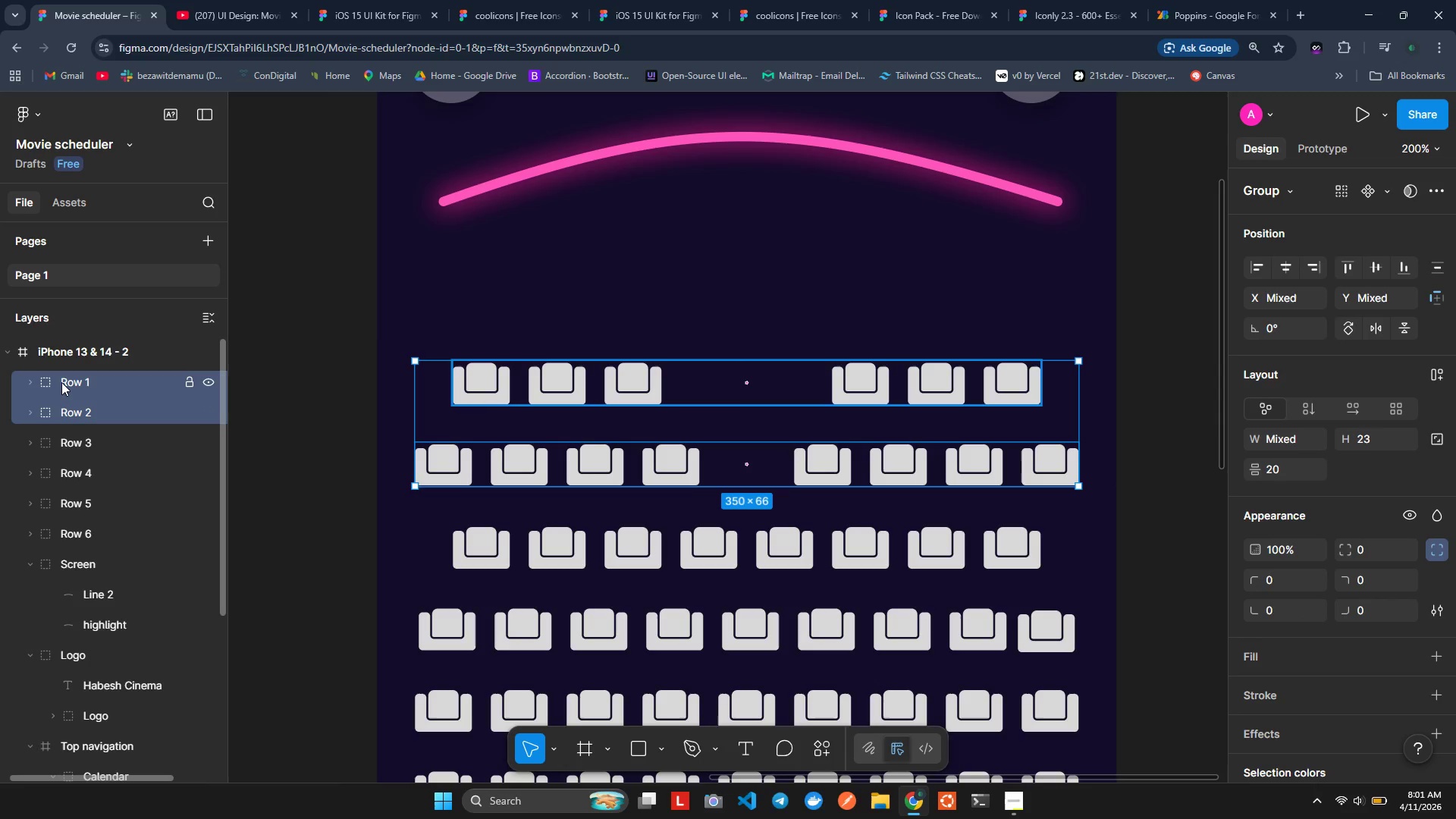 
right_click([61, 382])
 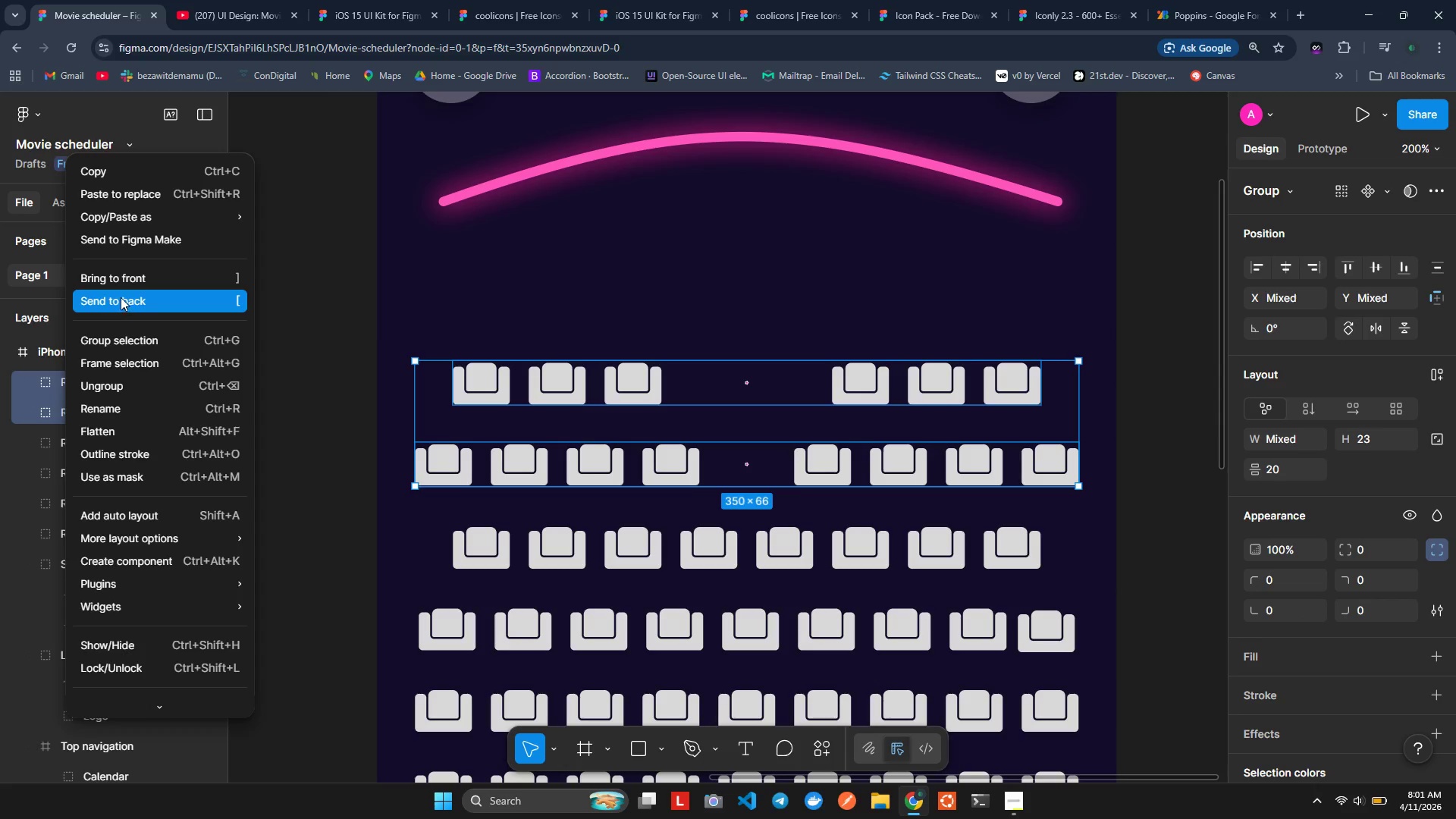 
left_click([129, 344])
 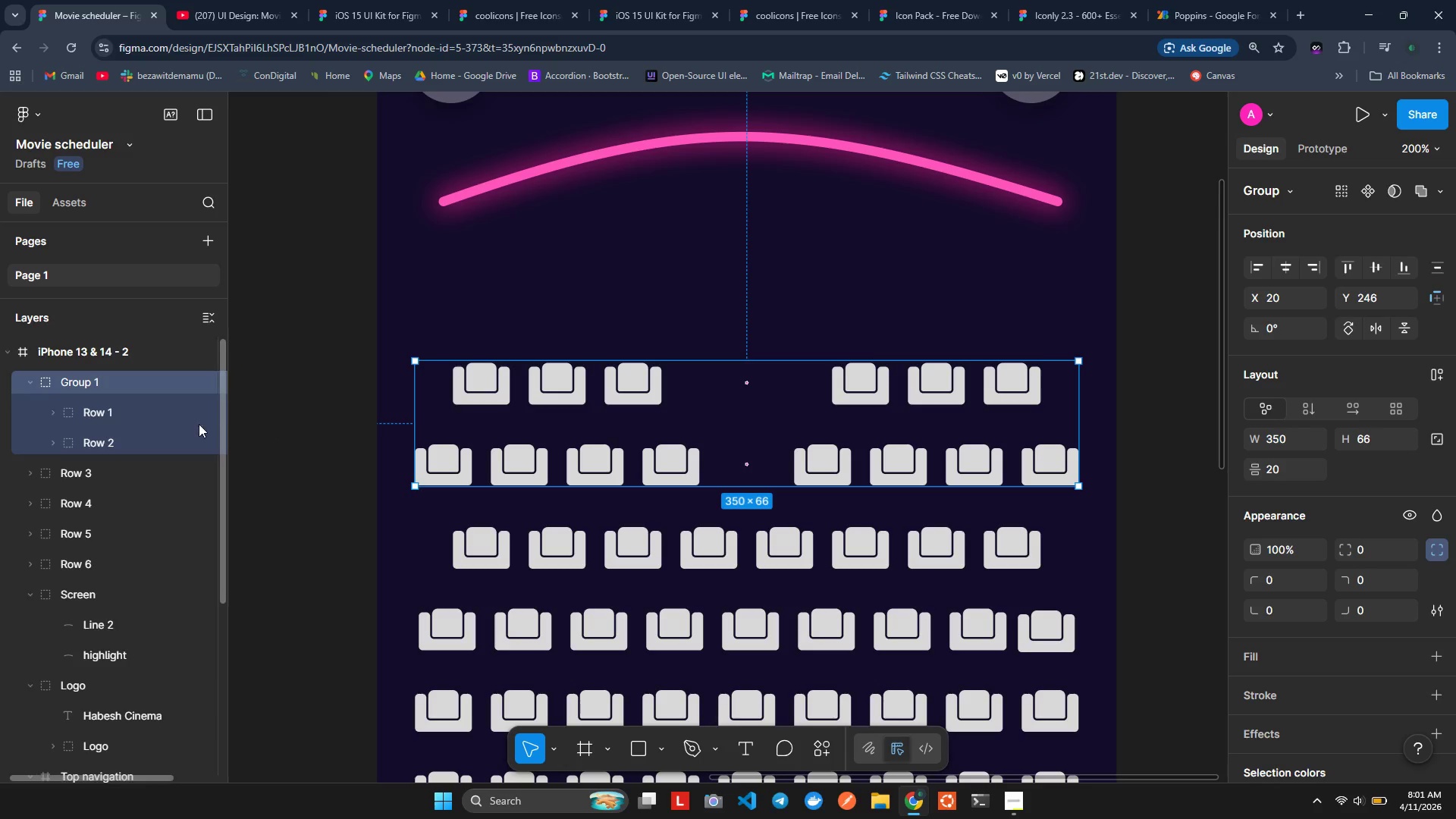 
double_click([100, 389])
 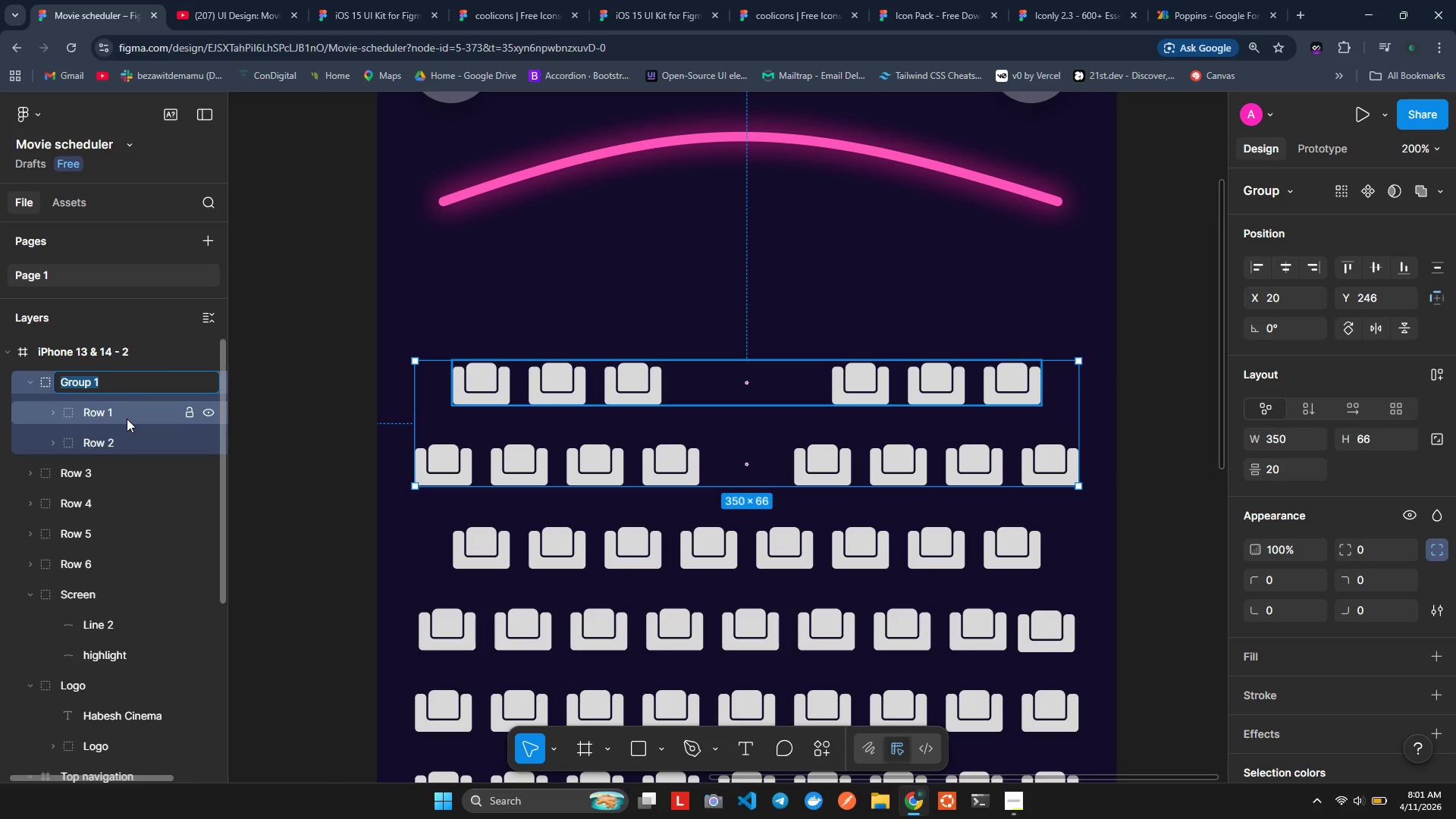 
type(VIP Sl)
key(Backspace)
type(election)
 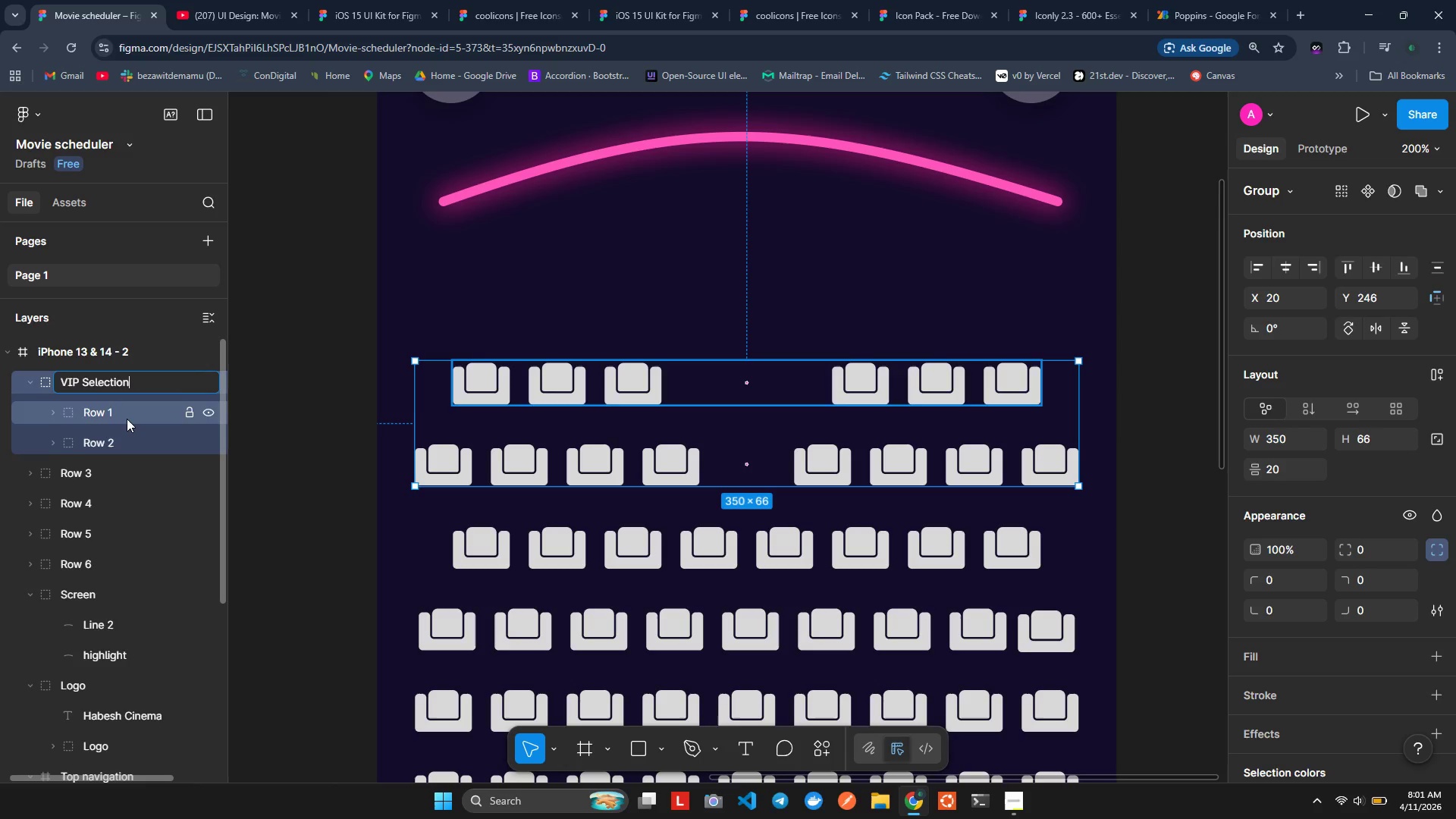 
key(Enter)
 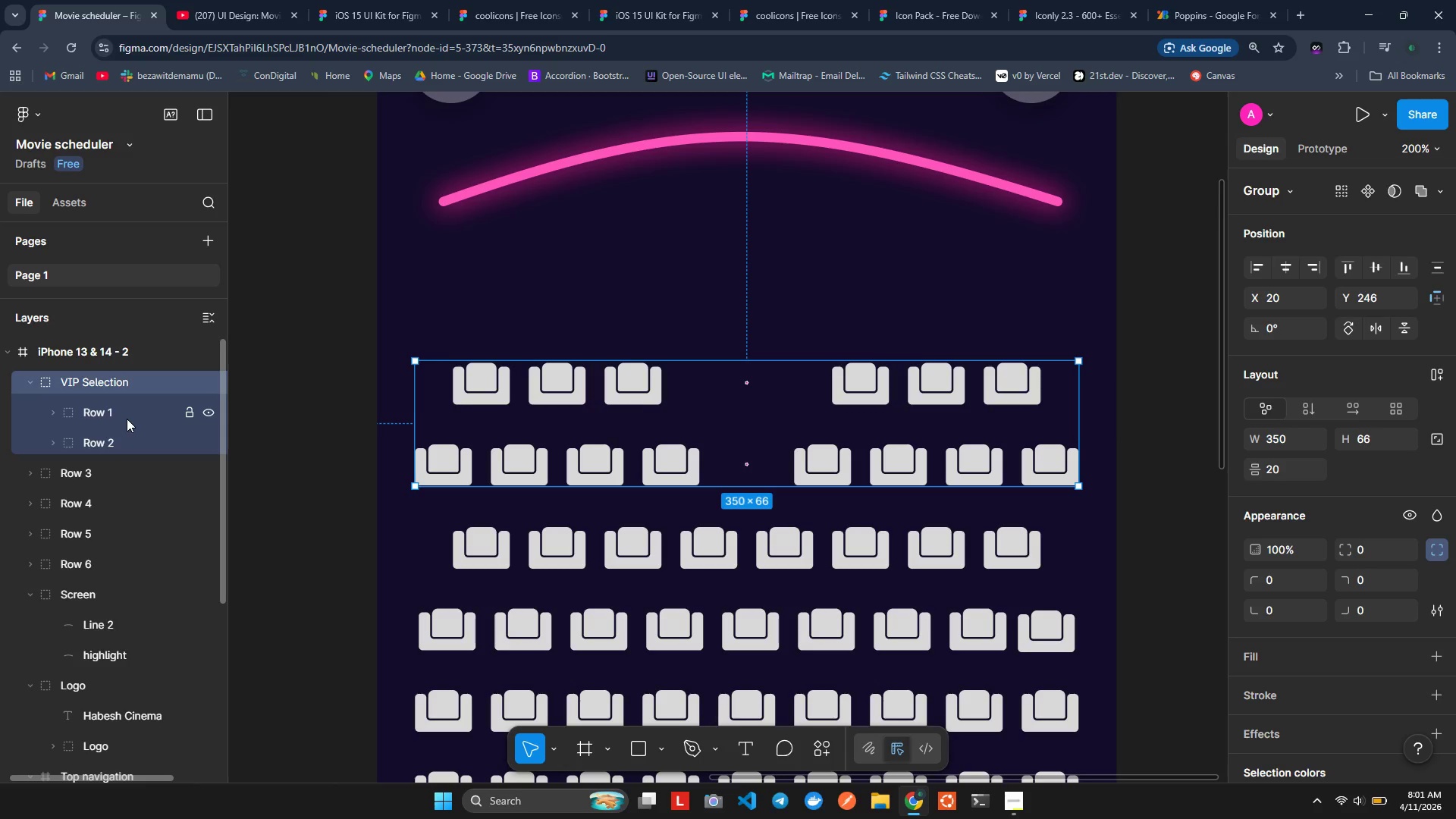 
wait(10.36)
 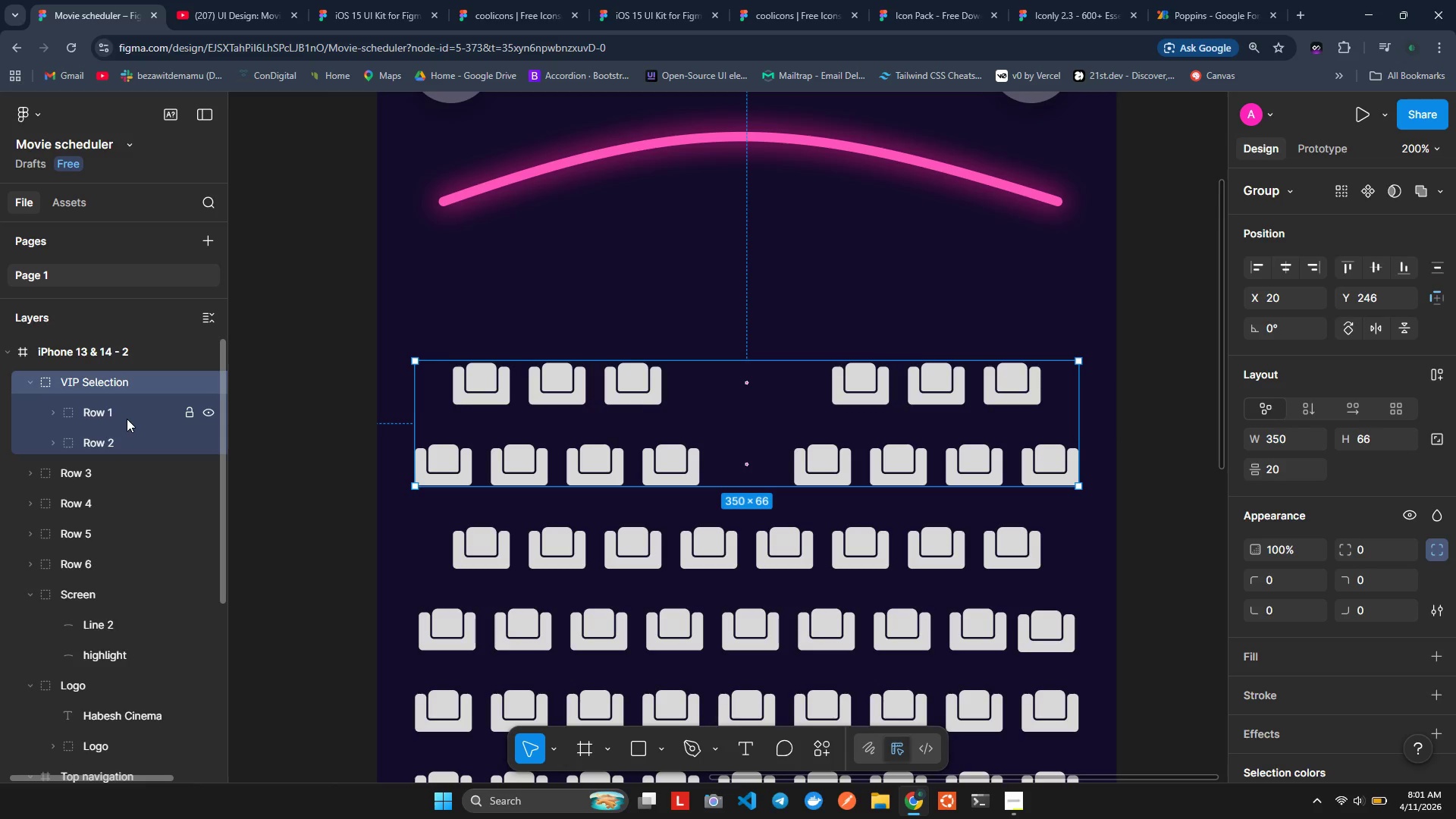 
left_click([464, 541])
 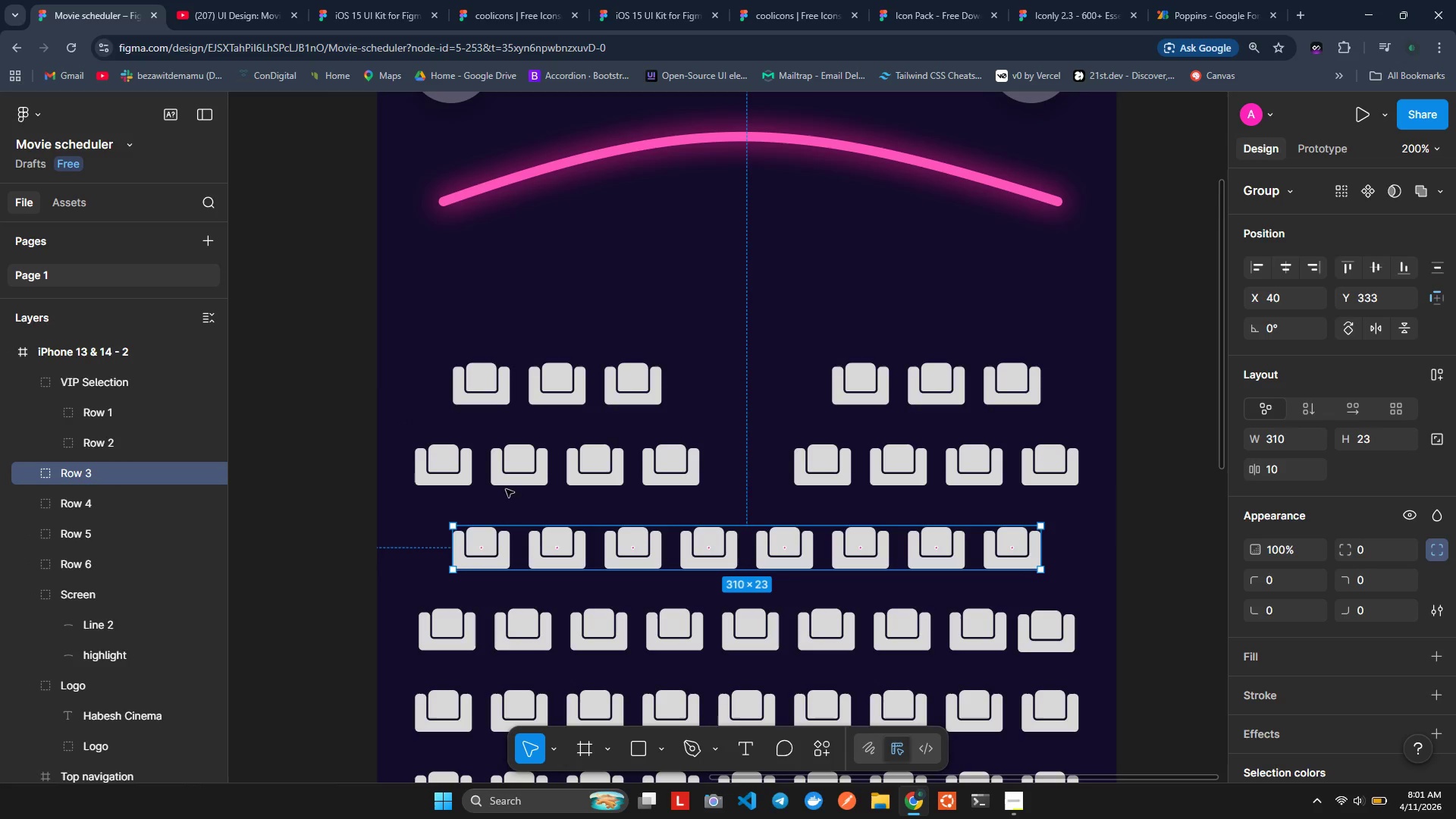 
hold_key(key=ControlLeft, duration=0.48)
 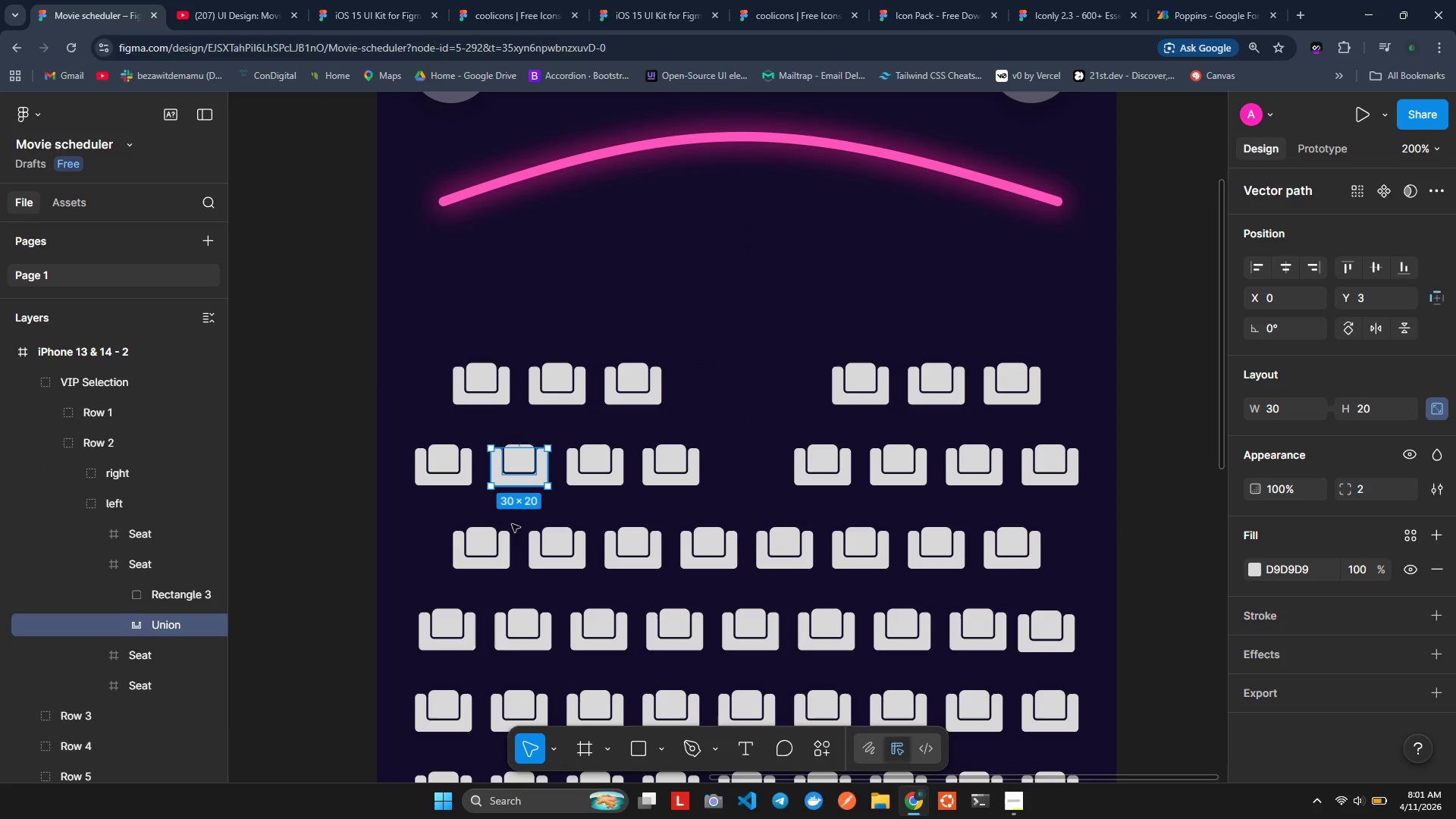 
left_click([510, 534])
 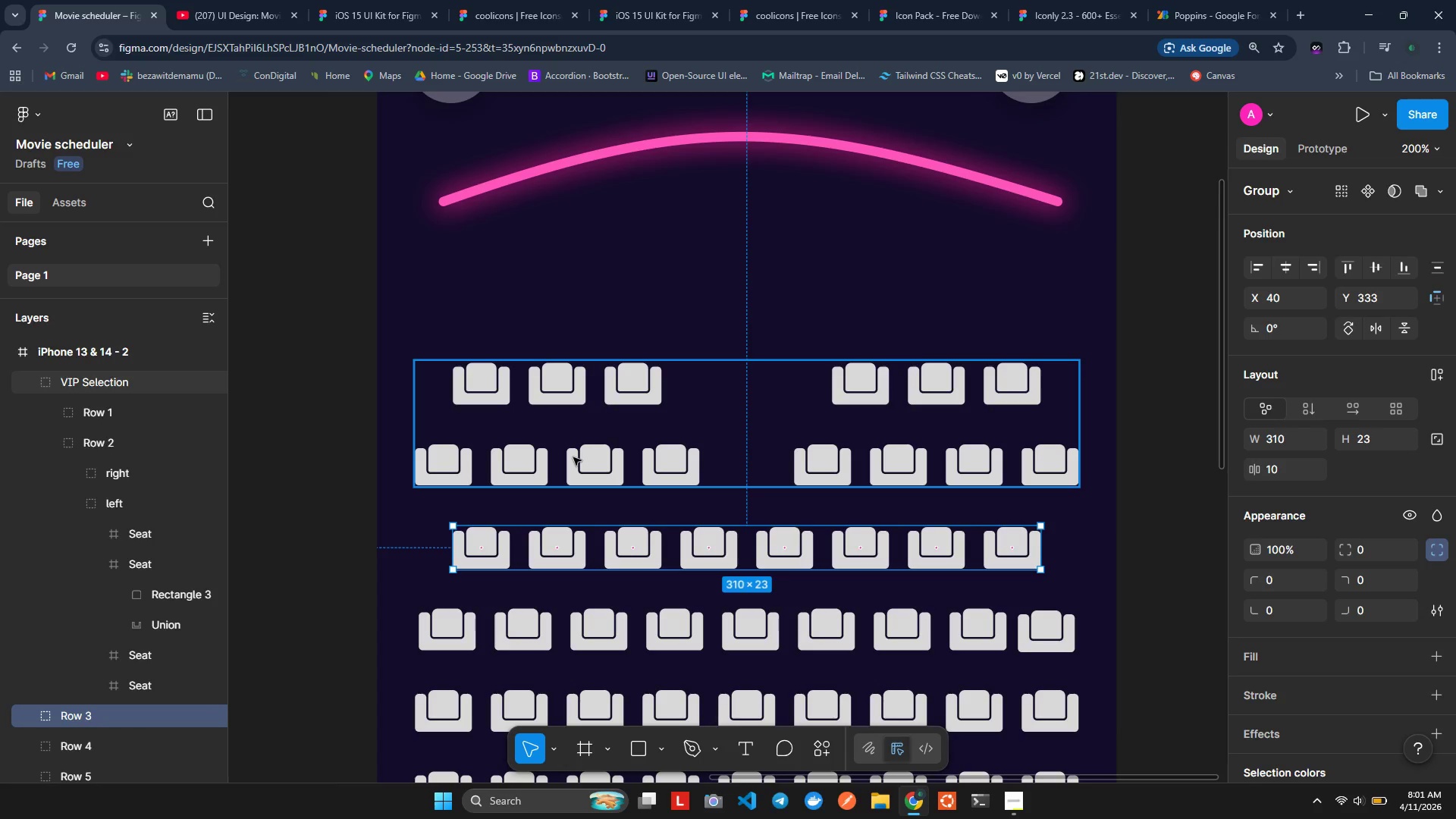 
hold_key(key=ShiftLeft, duration=1.5)
 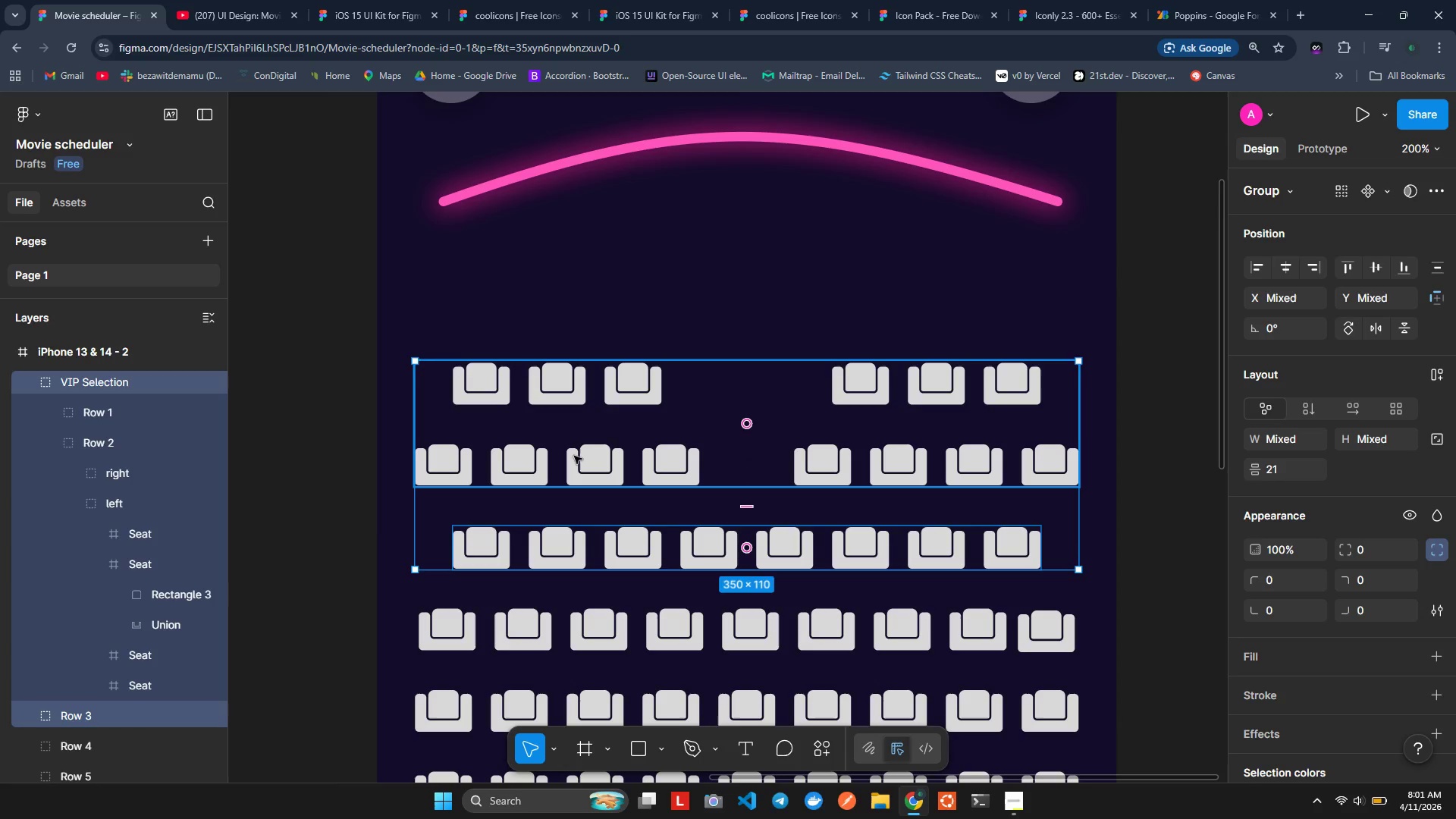 
hold_key(key=ShiftLeft, duration=0.92)
 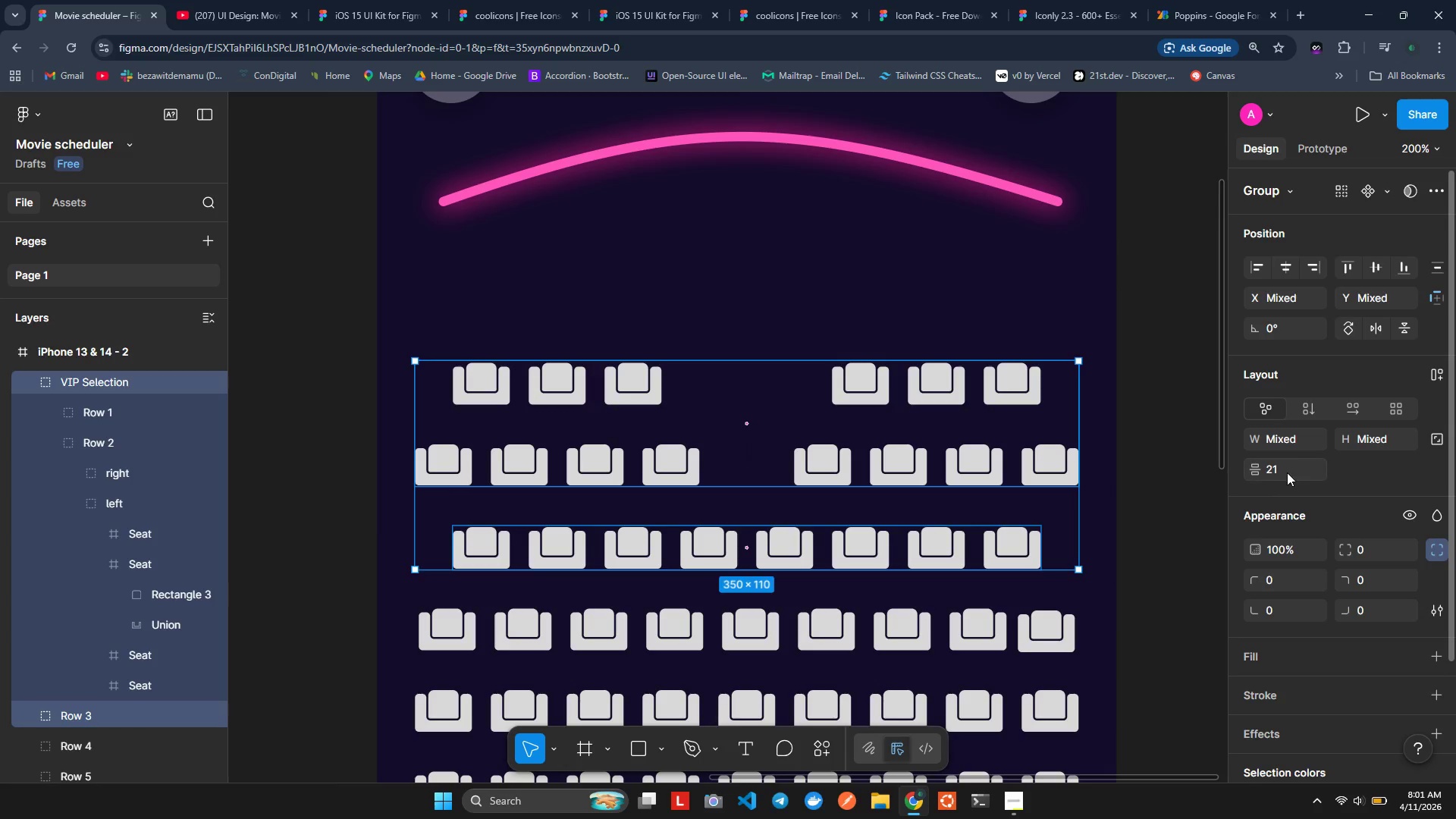 
left_click([1282, 474])
 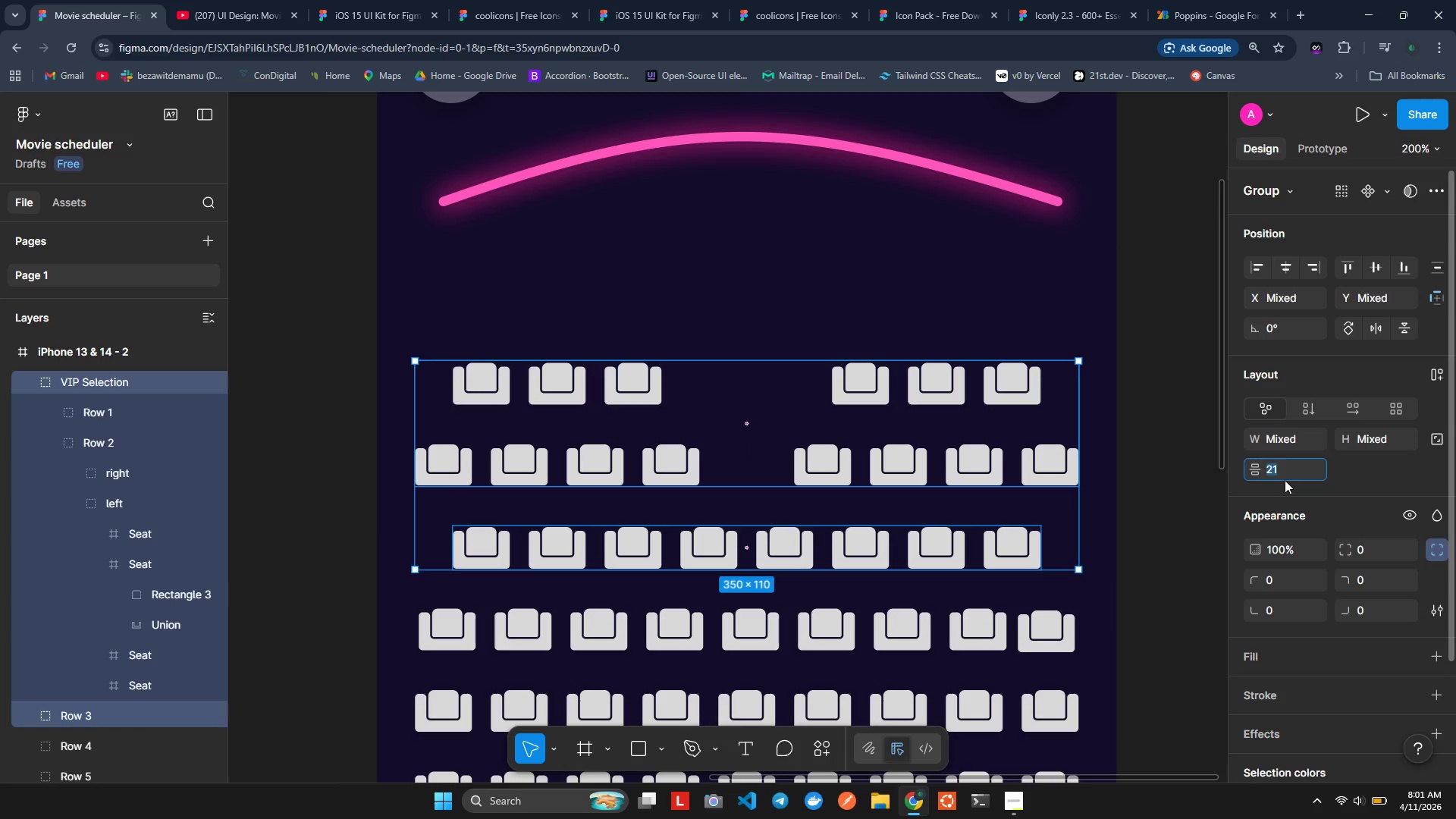 
type(30)
 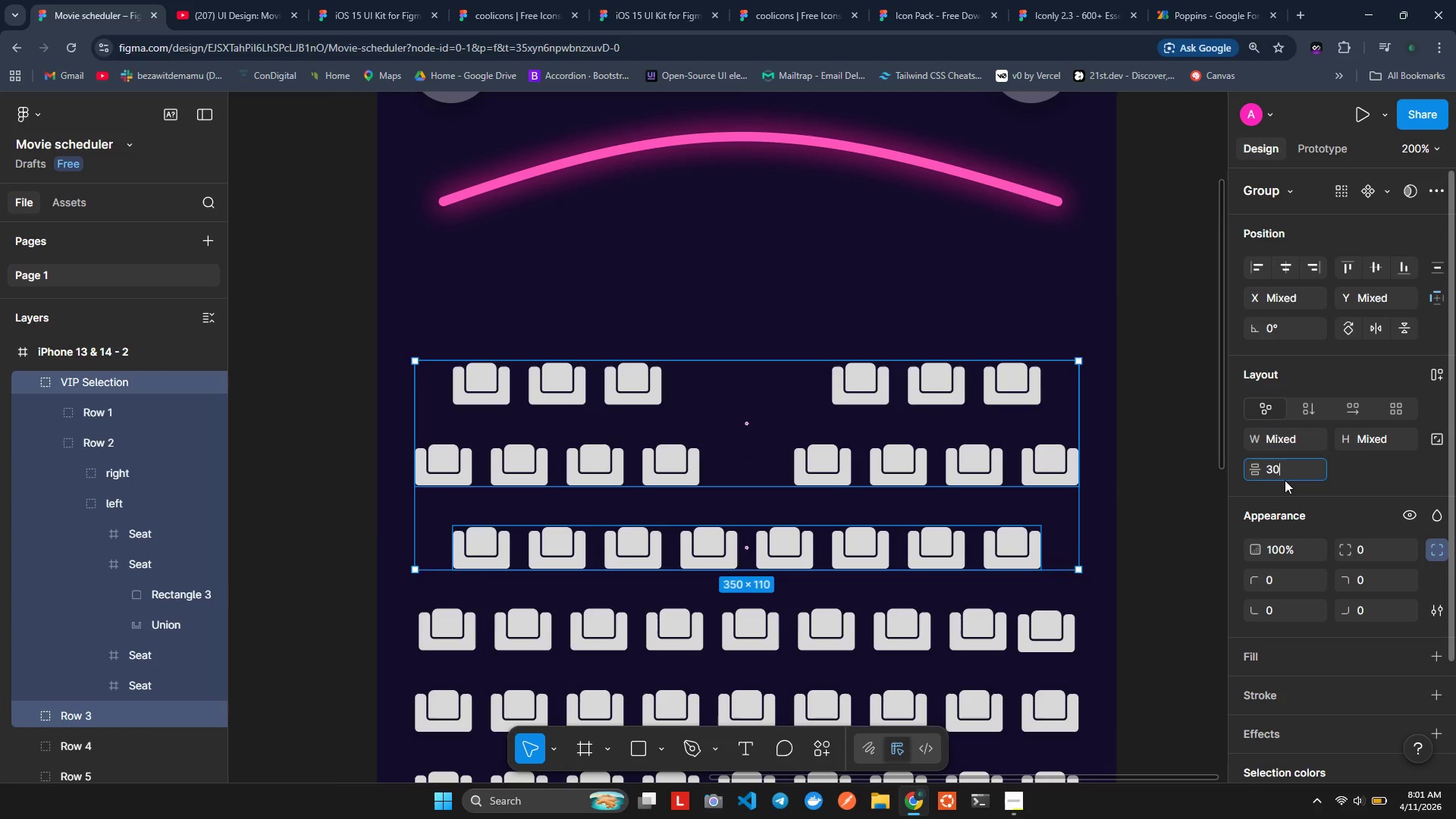 
key(Enter)
 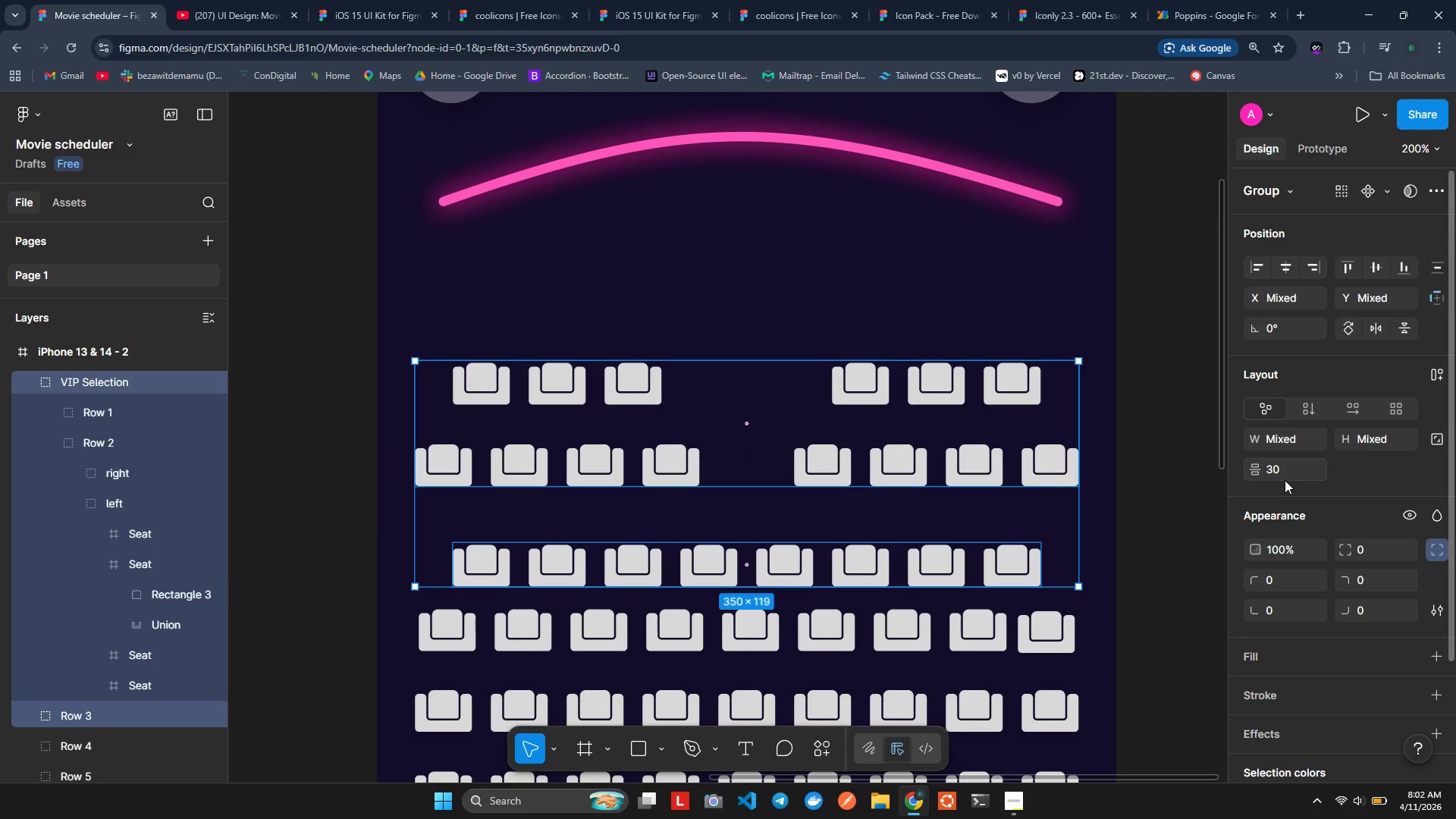 
key(ArrowUp)
 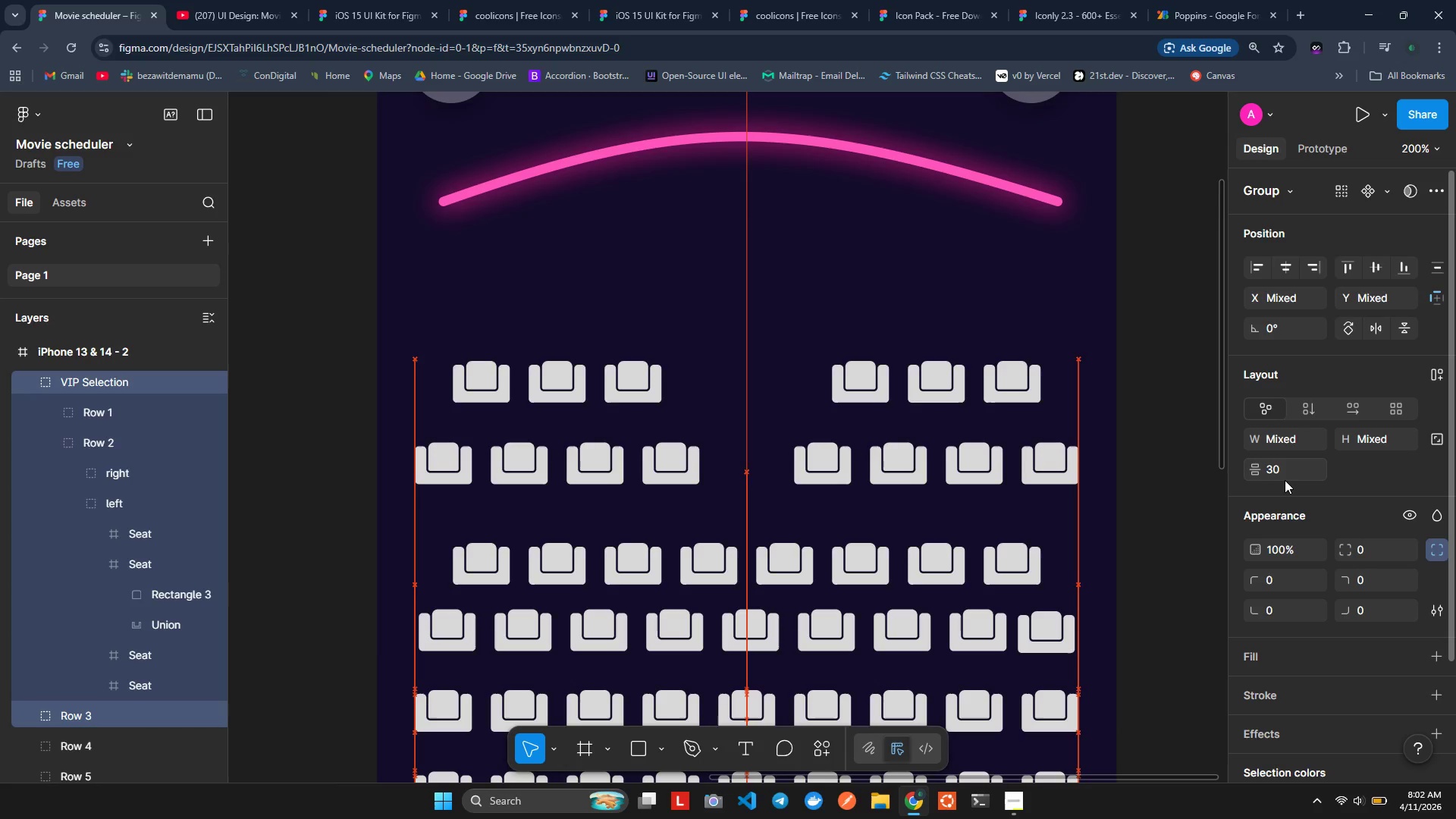 
key(ArrowUp)
 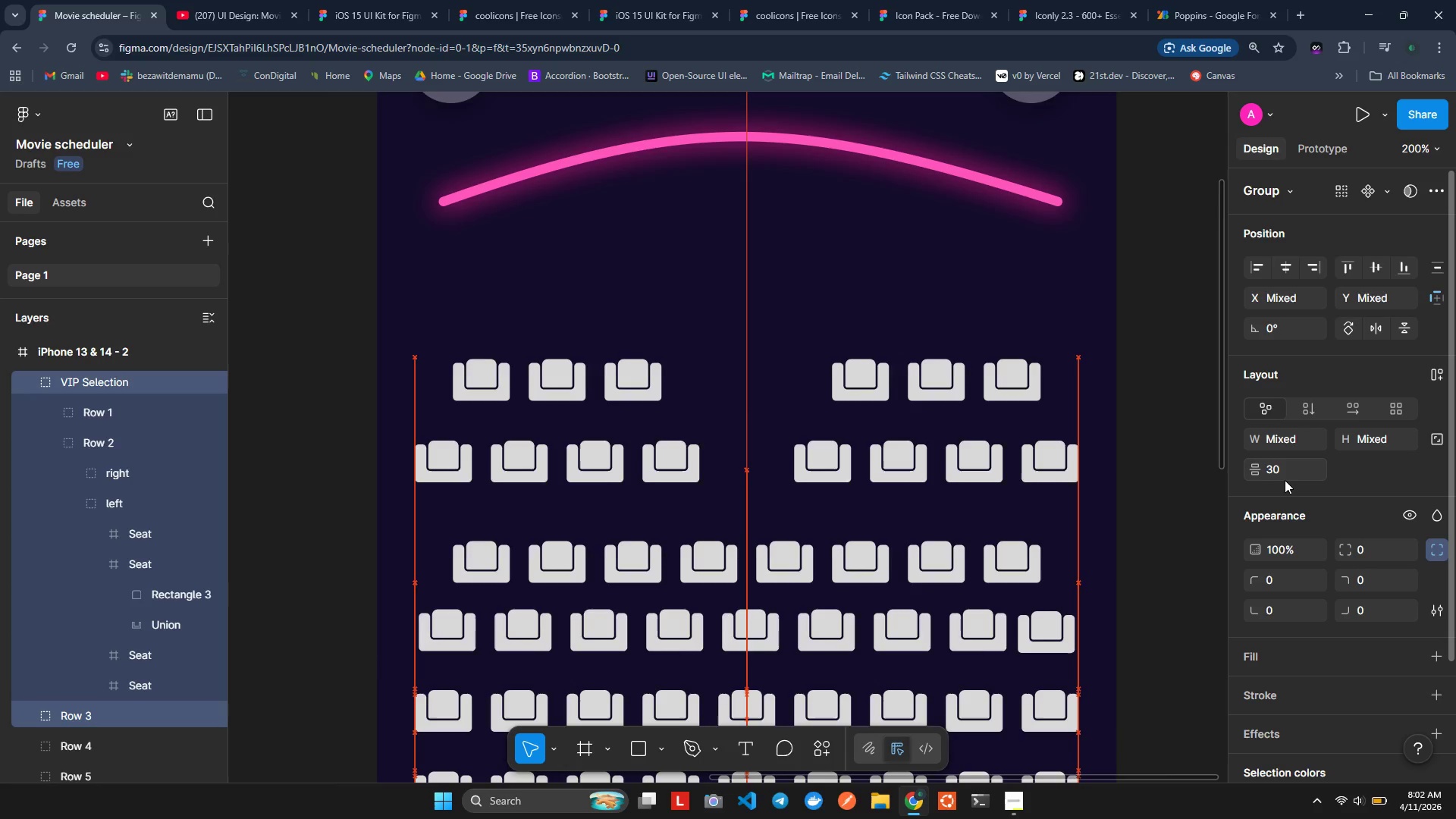 
key(ArrowUp)
 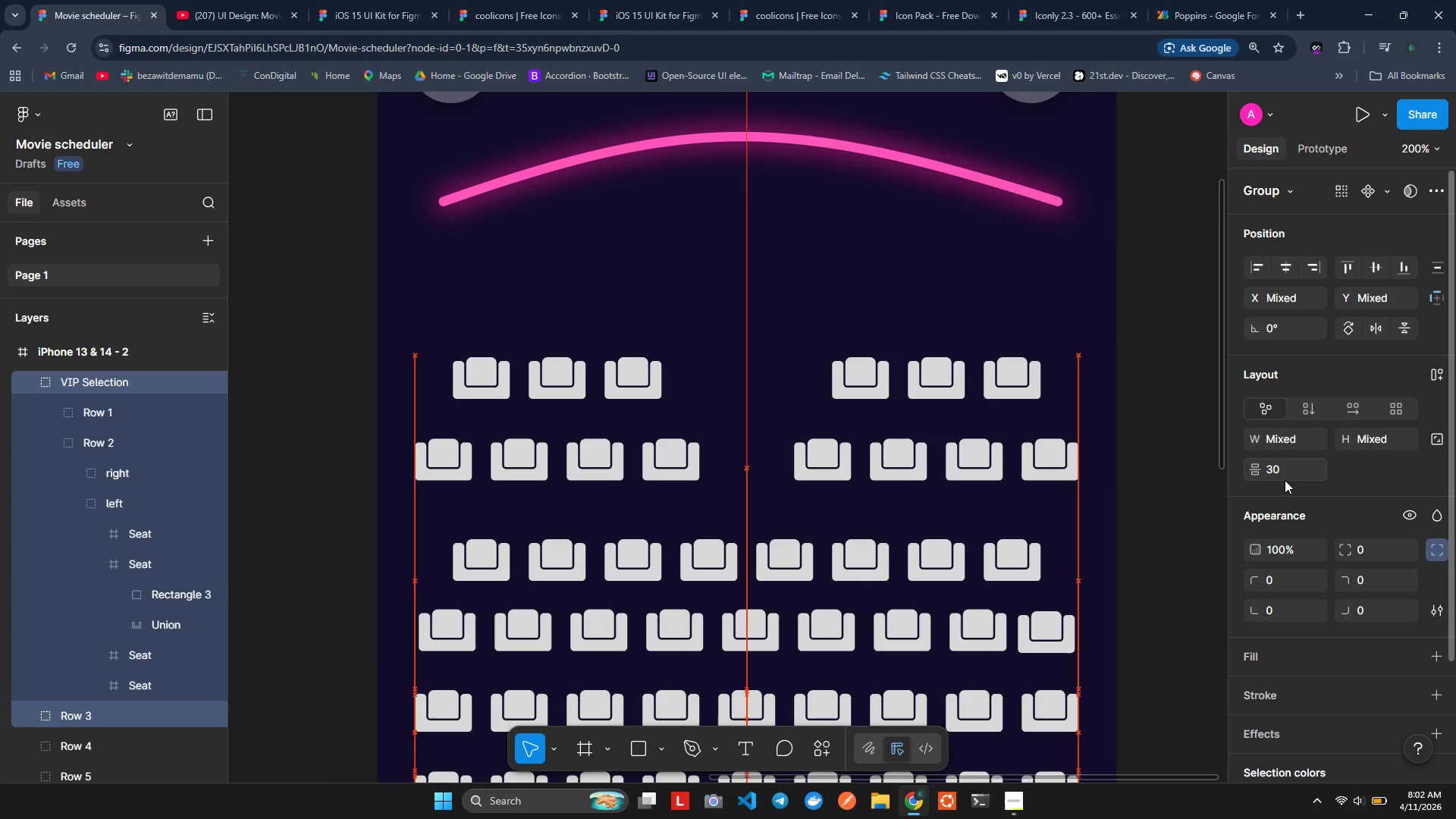 
hold_key(key=ArrowUp, duration=0.77)
 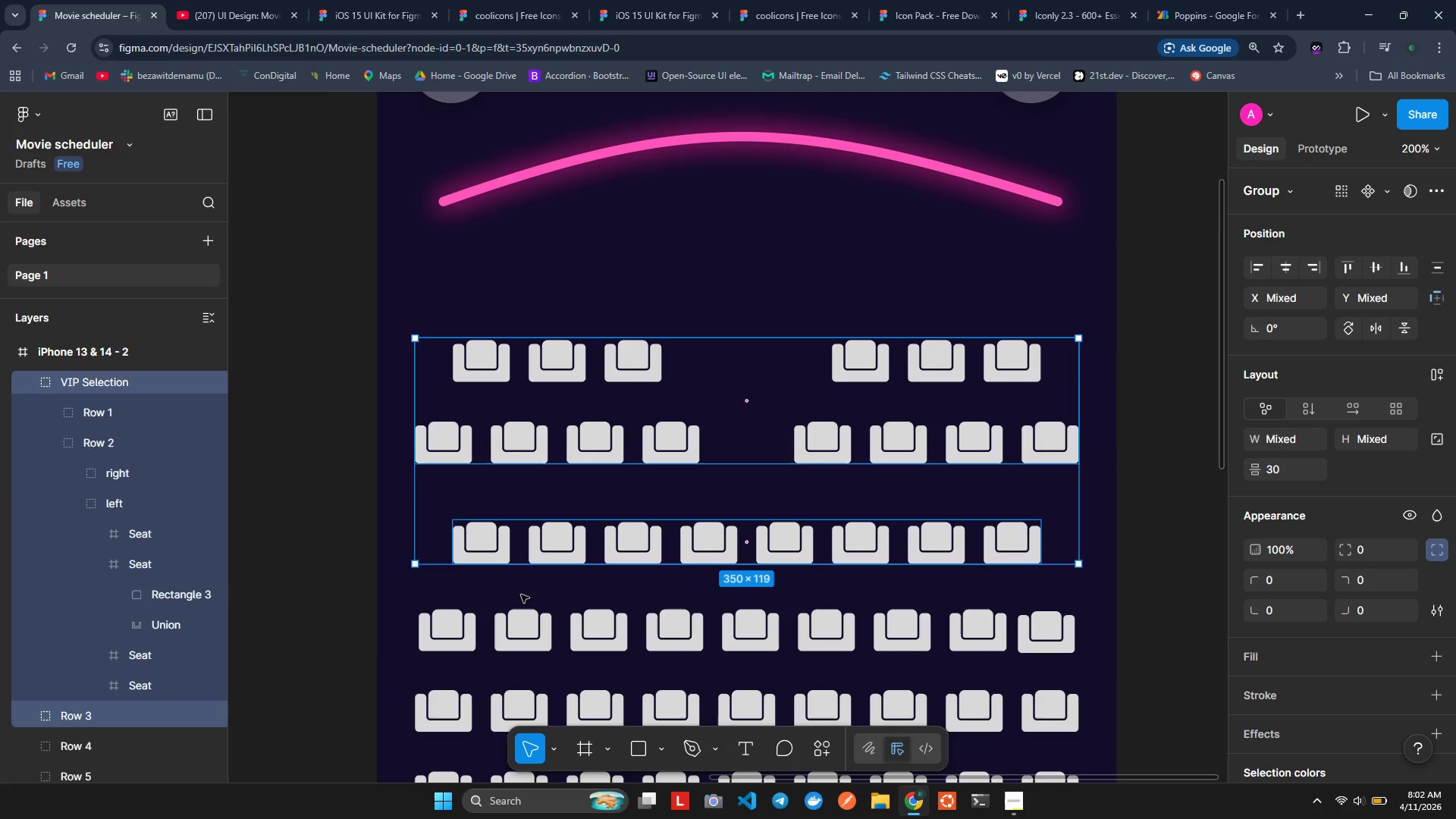 
wait(6.08)
 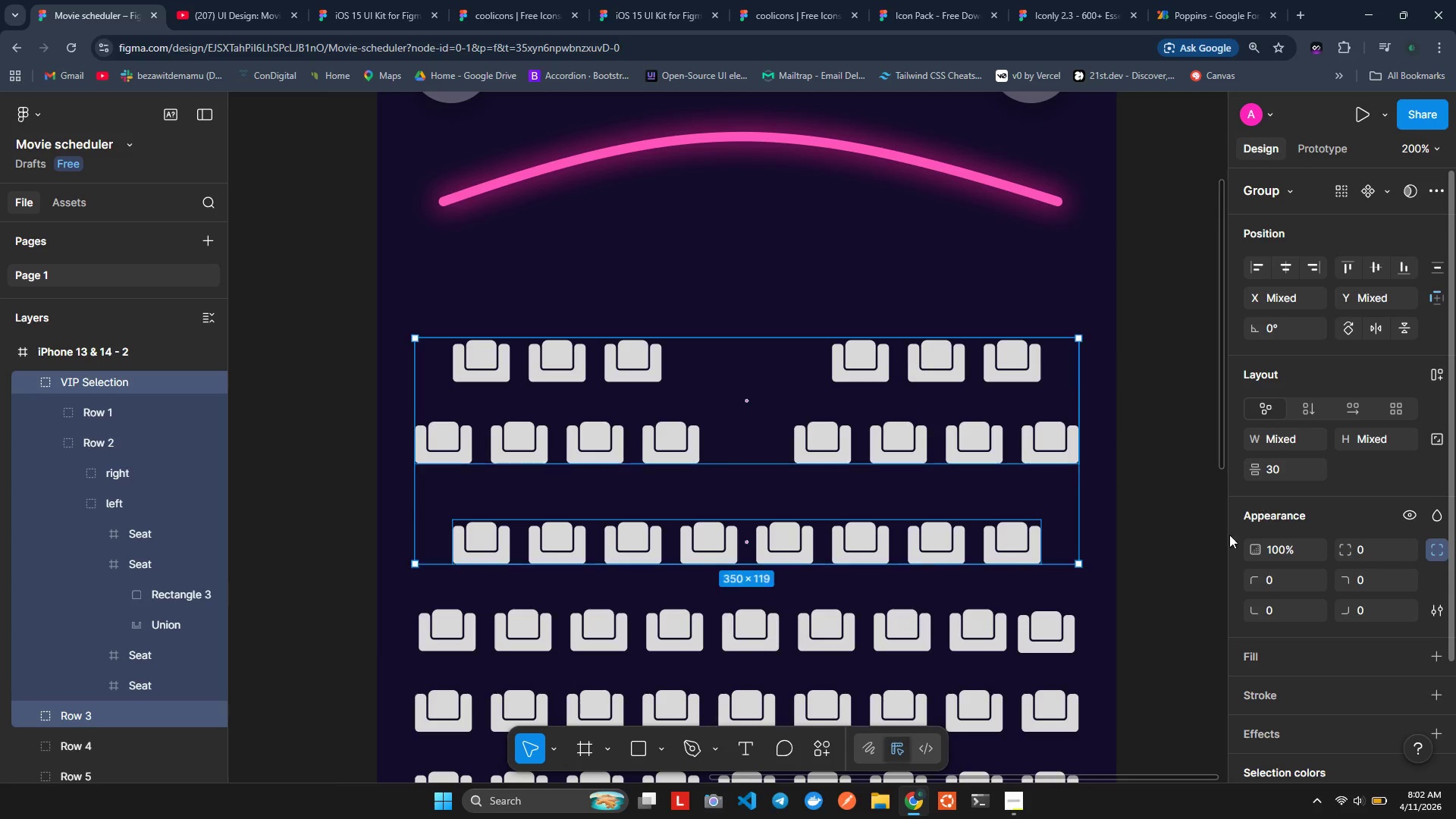 
left_click_drag(start_coordinate=[684, 416], to_coordinate=[688, 416])
 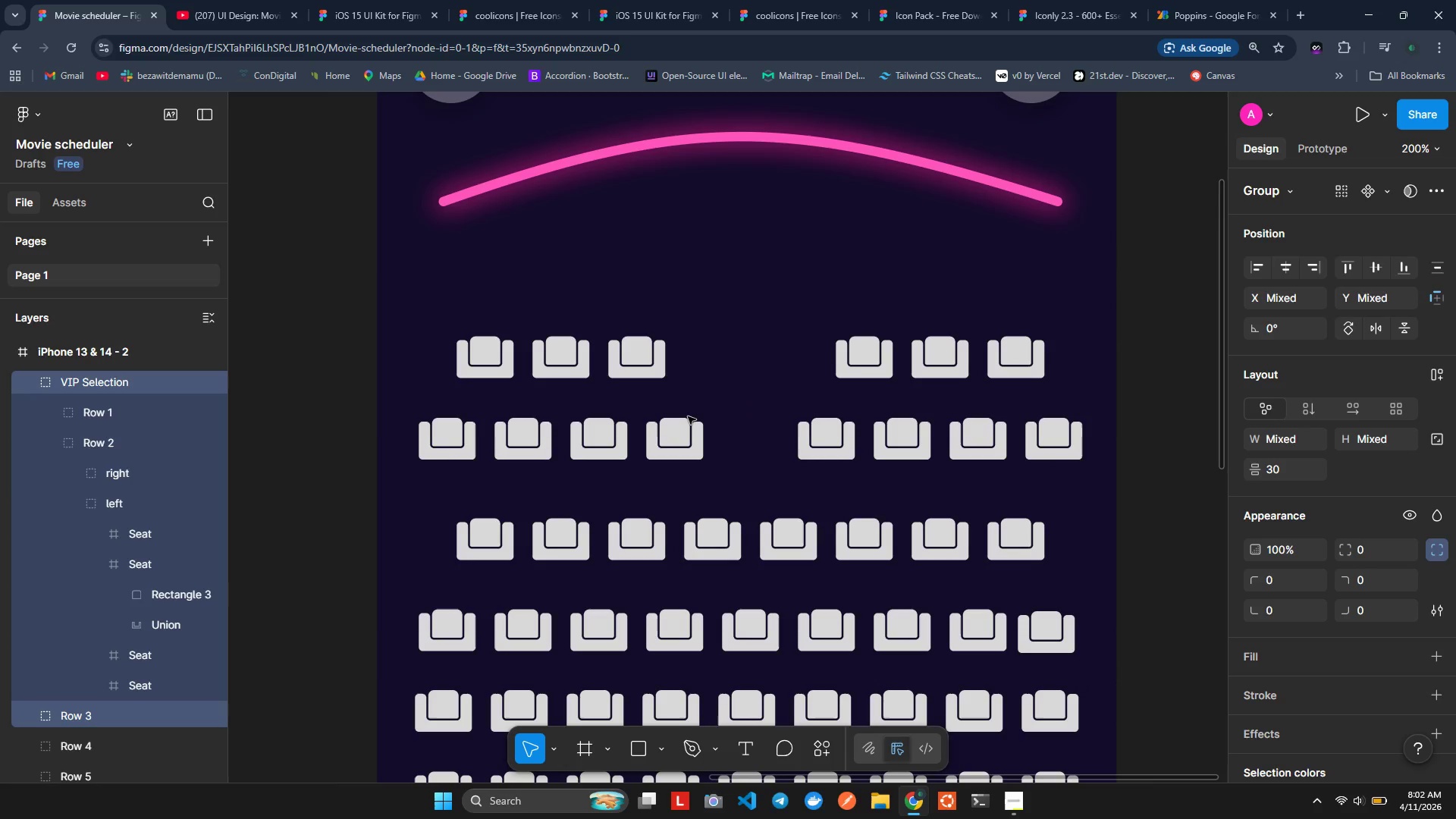 
left_click_drag(start_coordinate=[688, 416], to_coordinate=[688, 423])
 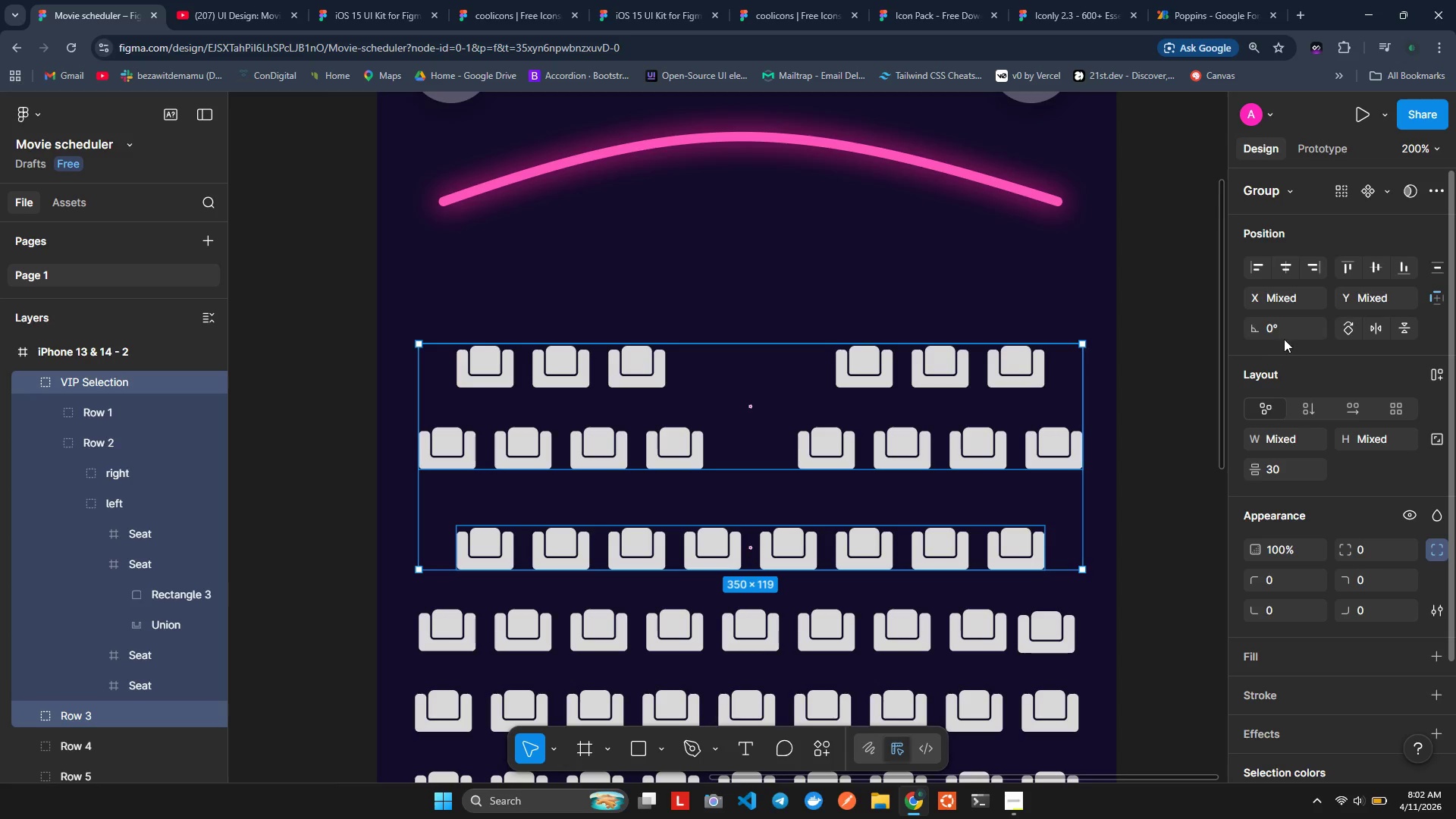 
left_click([1287, 268])
 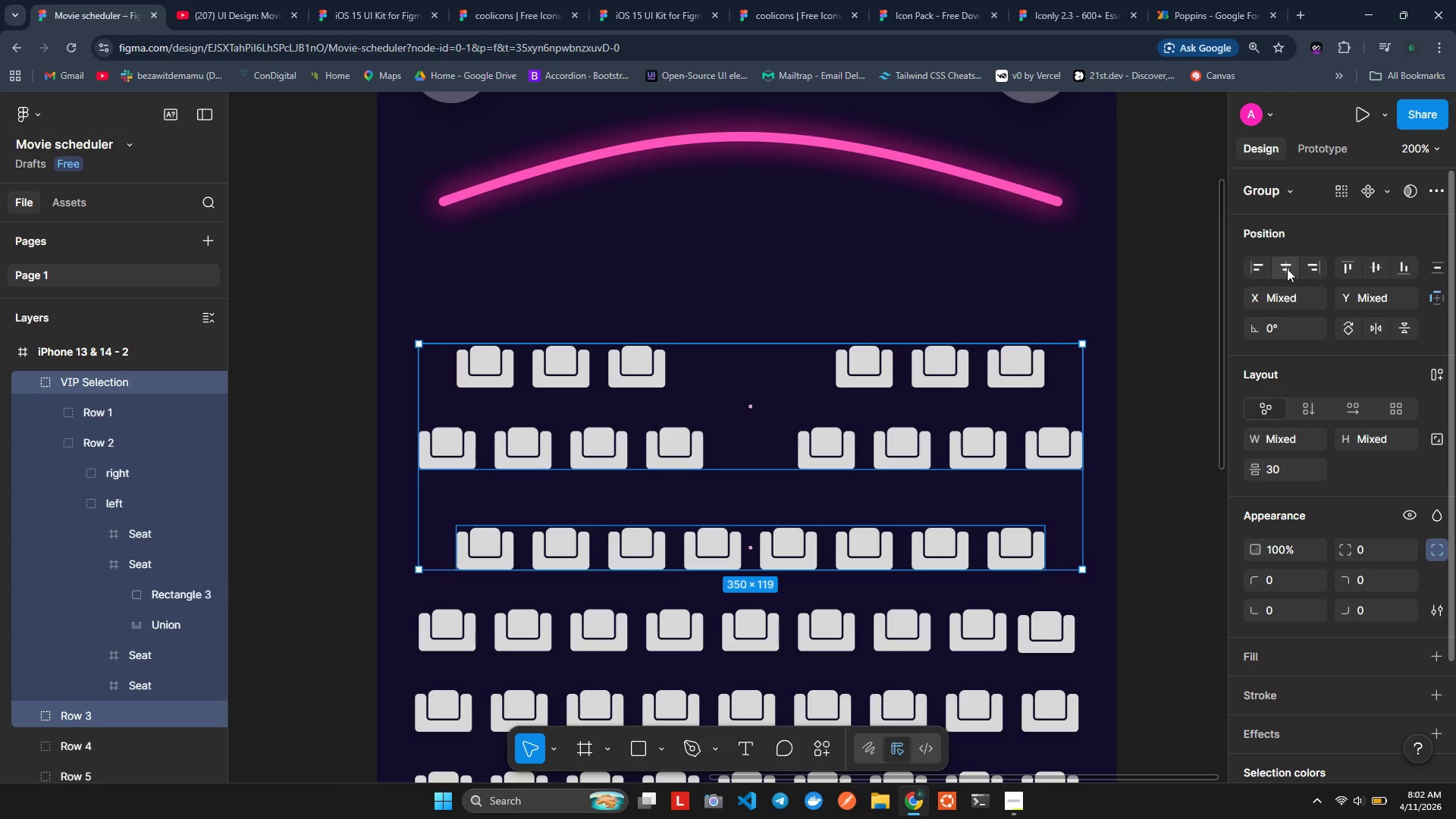 
left_click([1287, 268])
 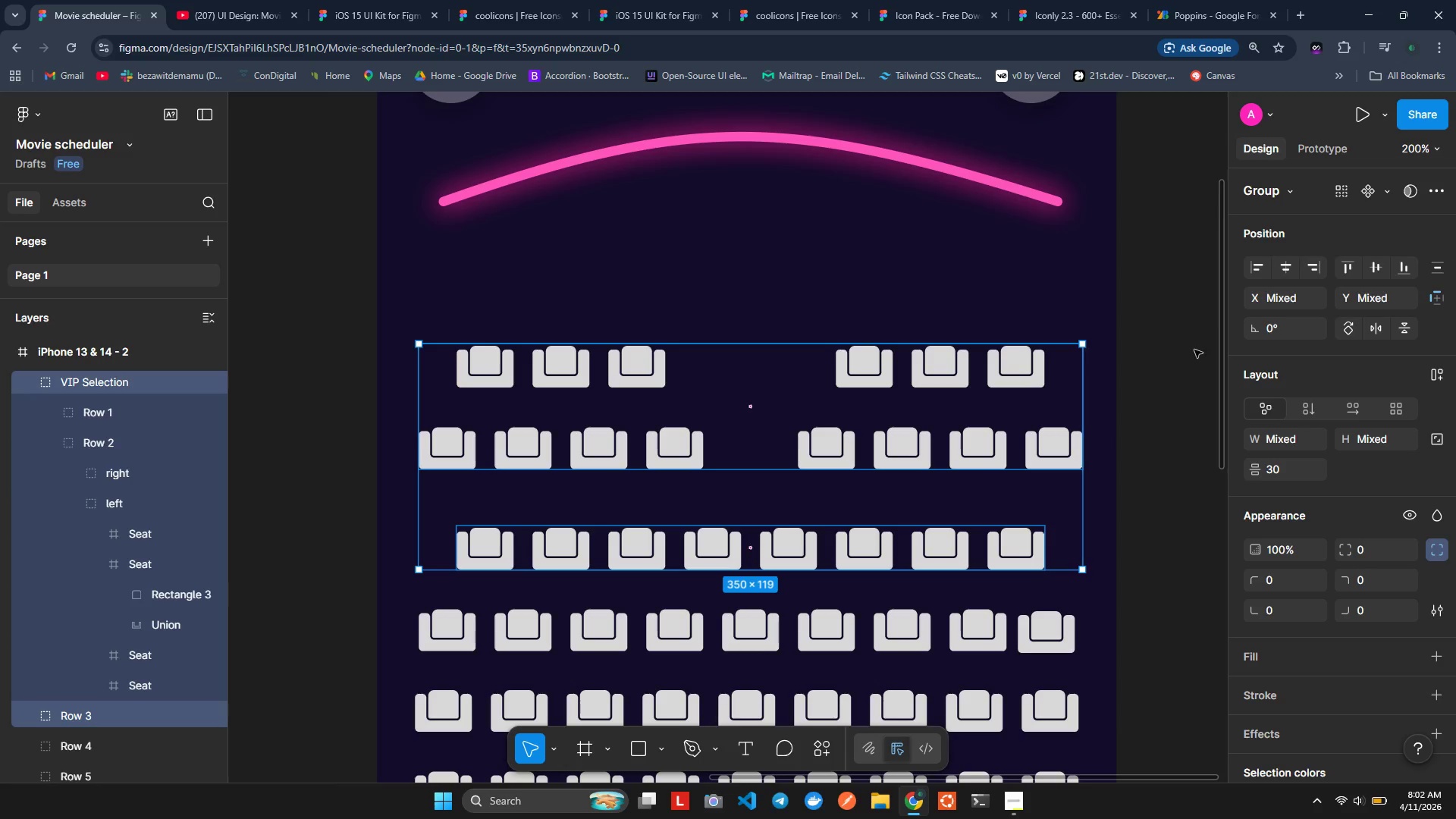 
left_click([1194, 350])
 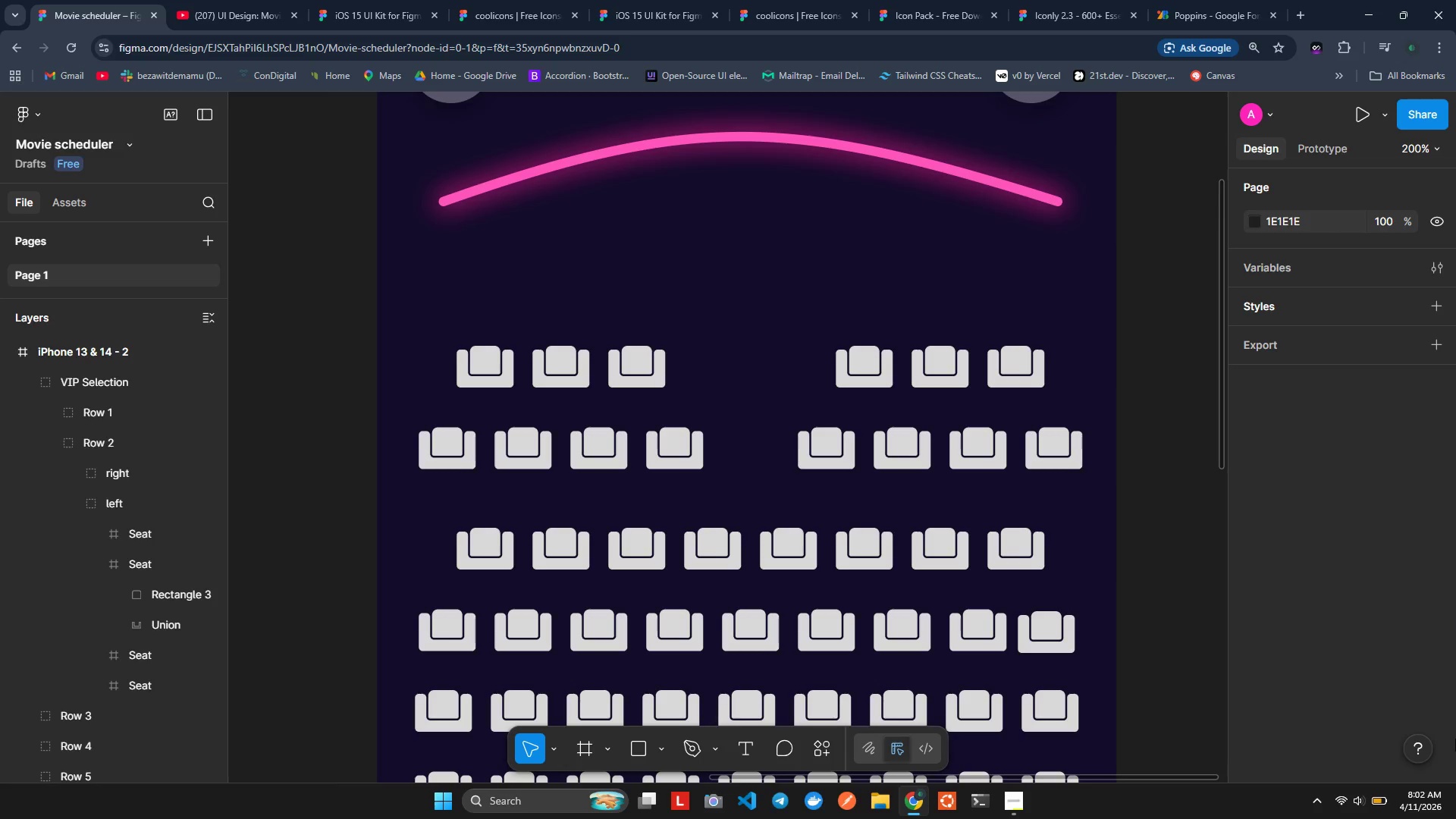 
wait(27.28)
 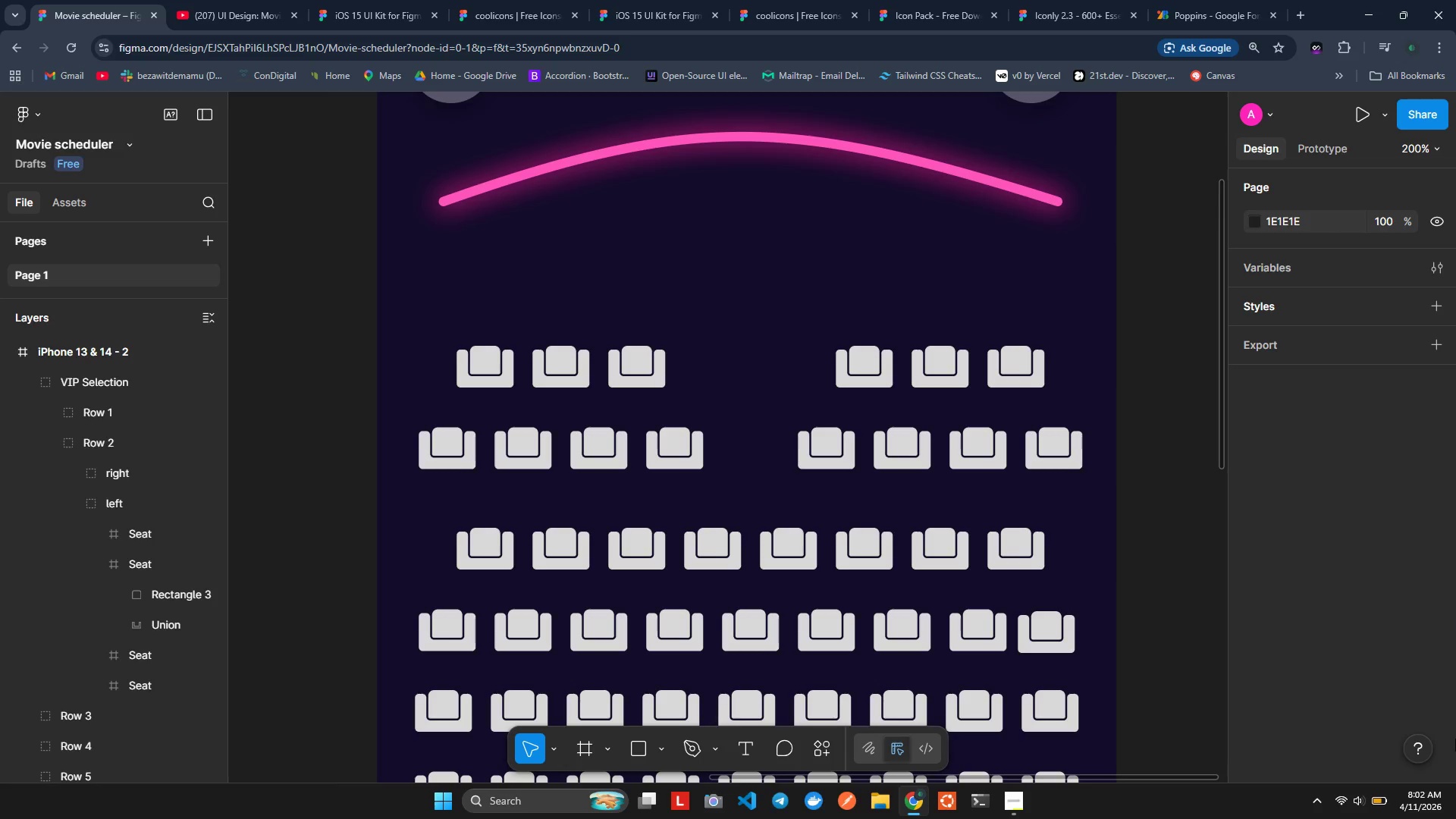 
scroll: coordinate [706, 591], scroll_direction: down, amount: 4.0
 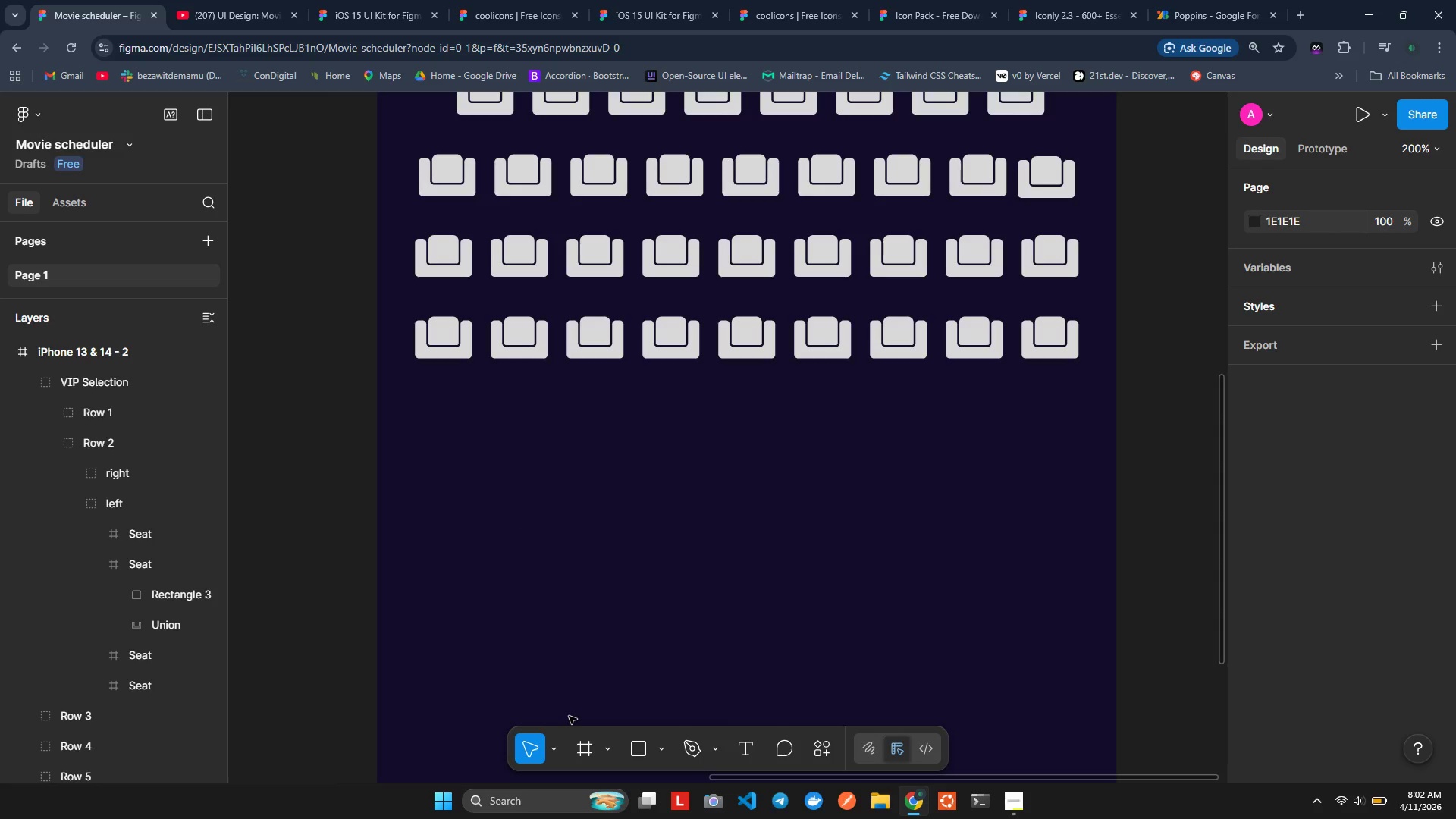 
key(C)
 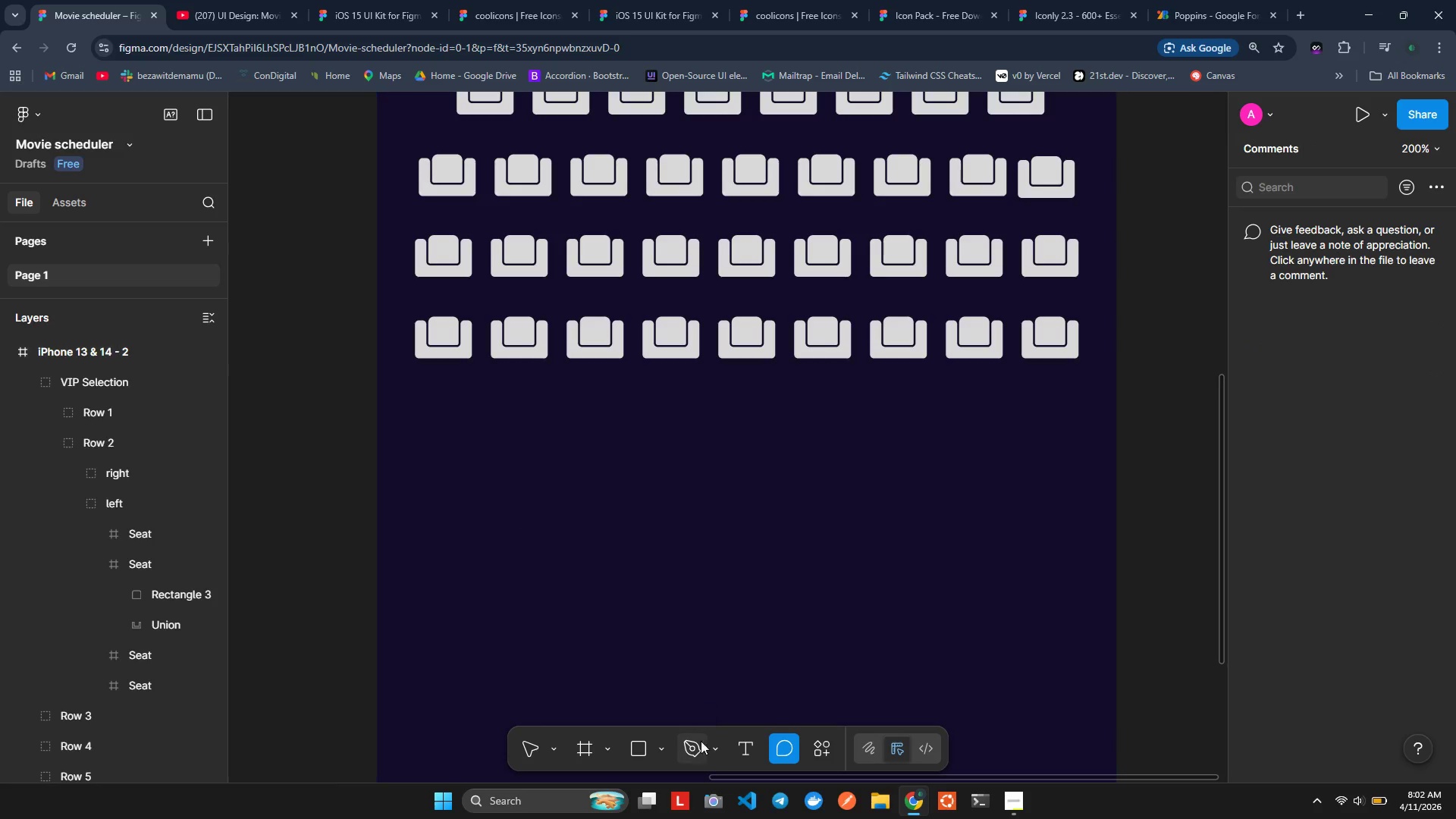 
left_click([642, 742])
 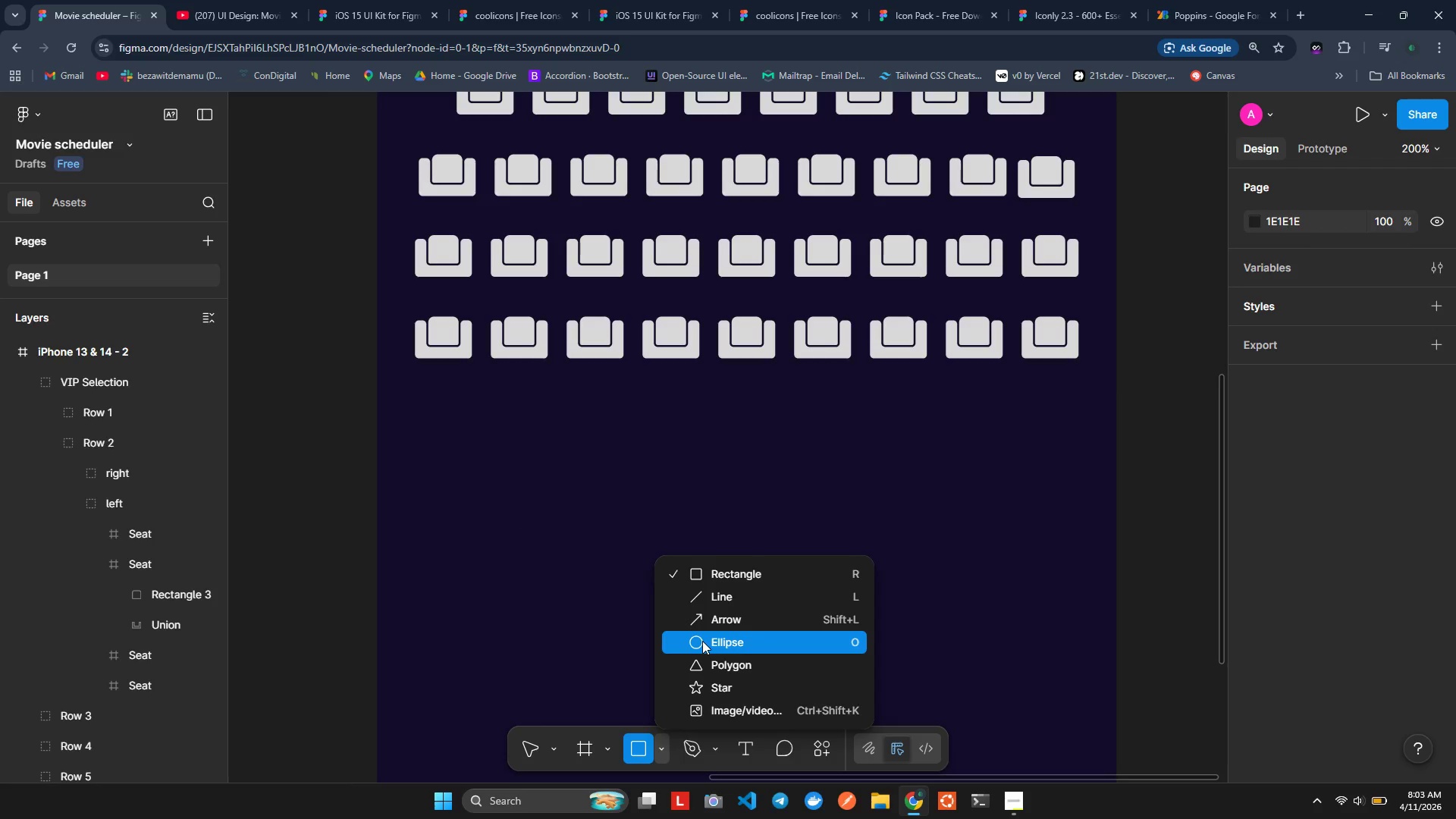 
wait(5.27)
 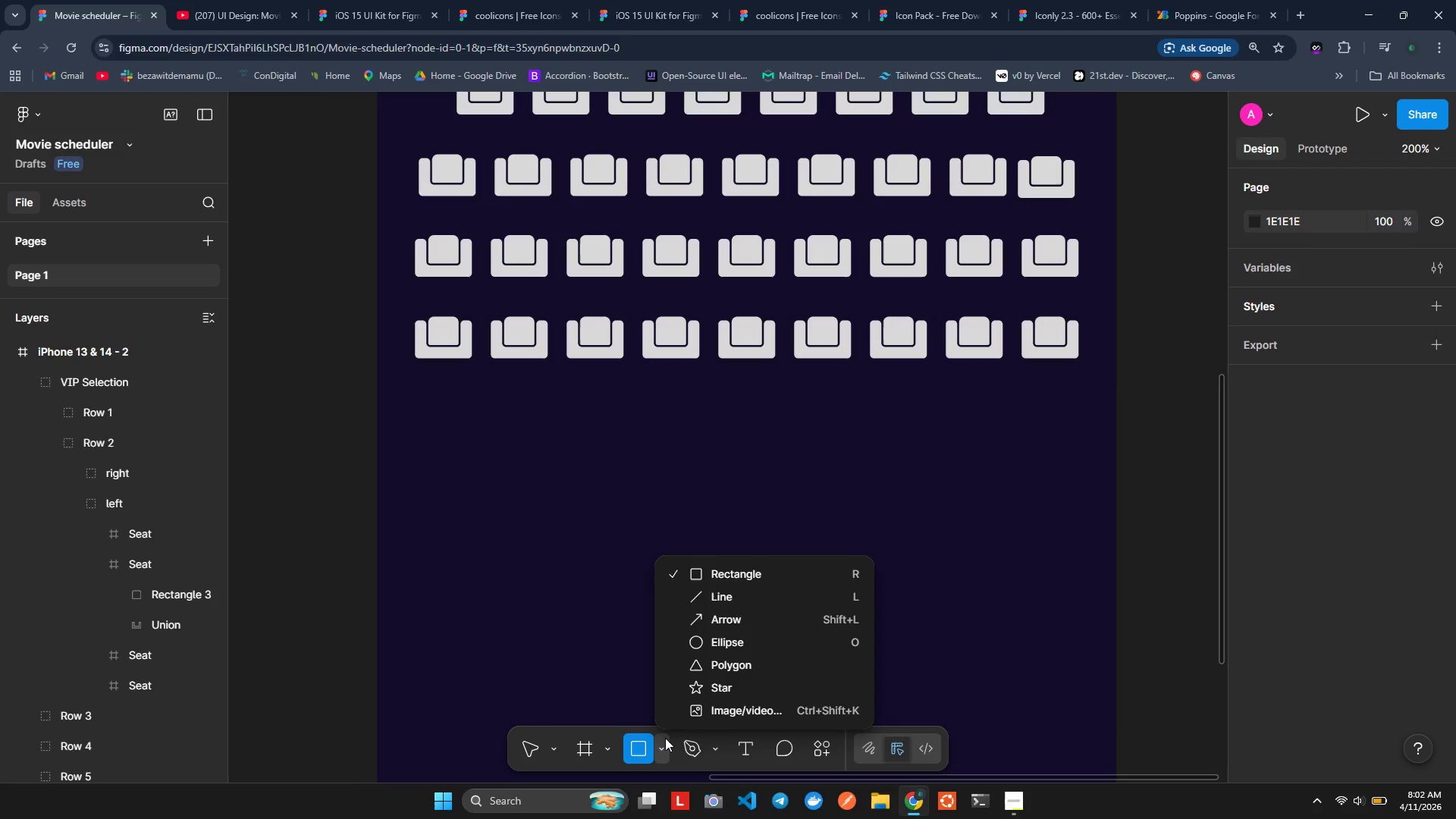 
left_click([623, 641])
 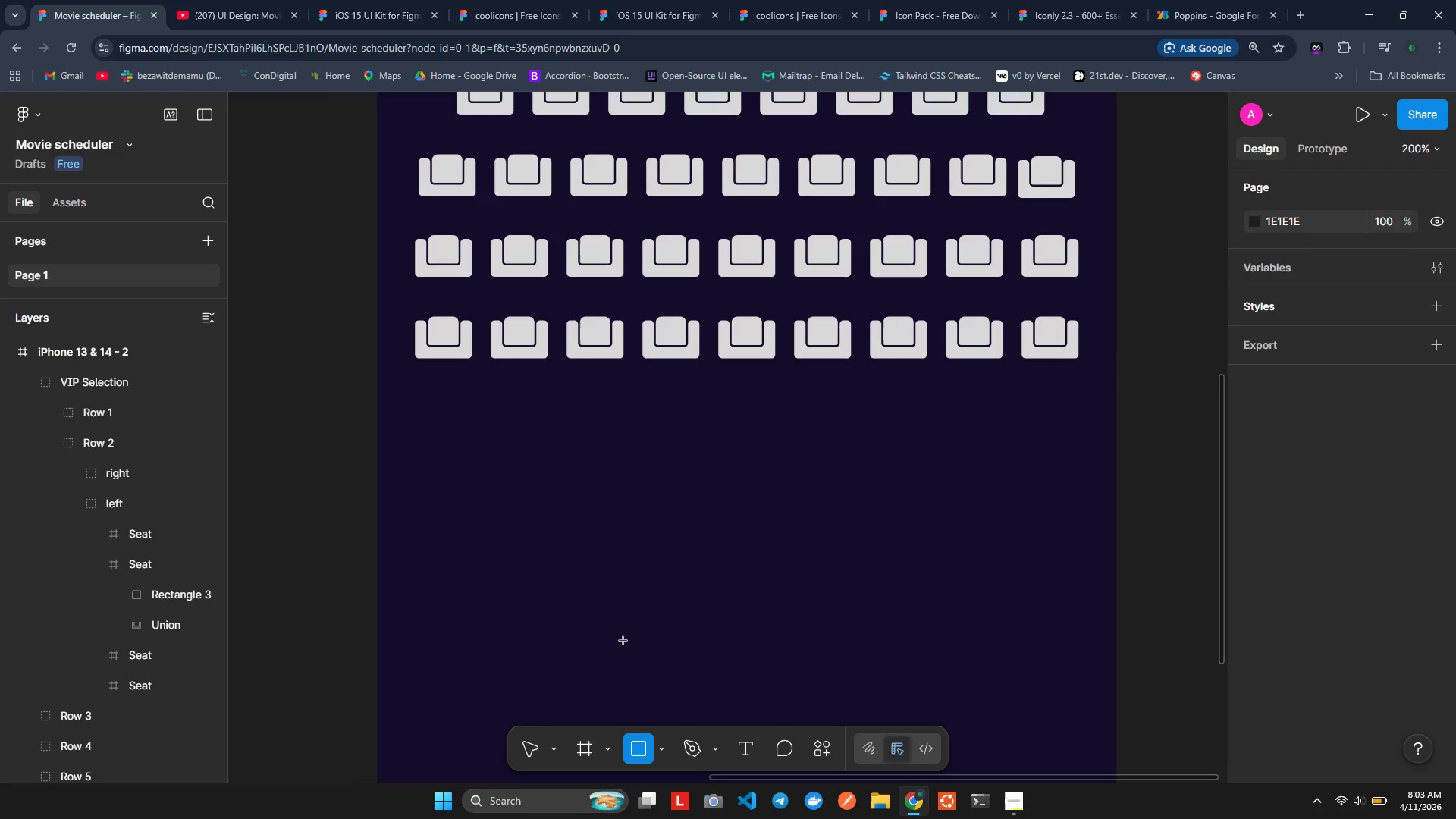 
key(O)
 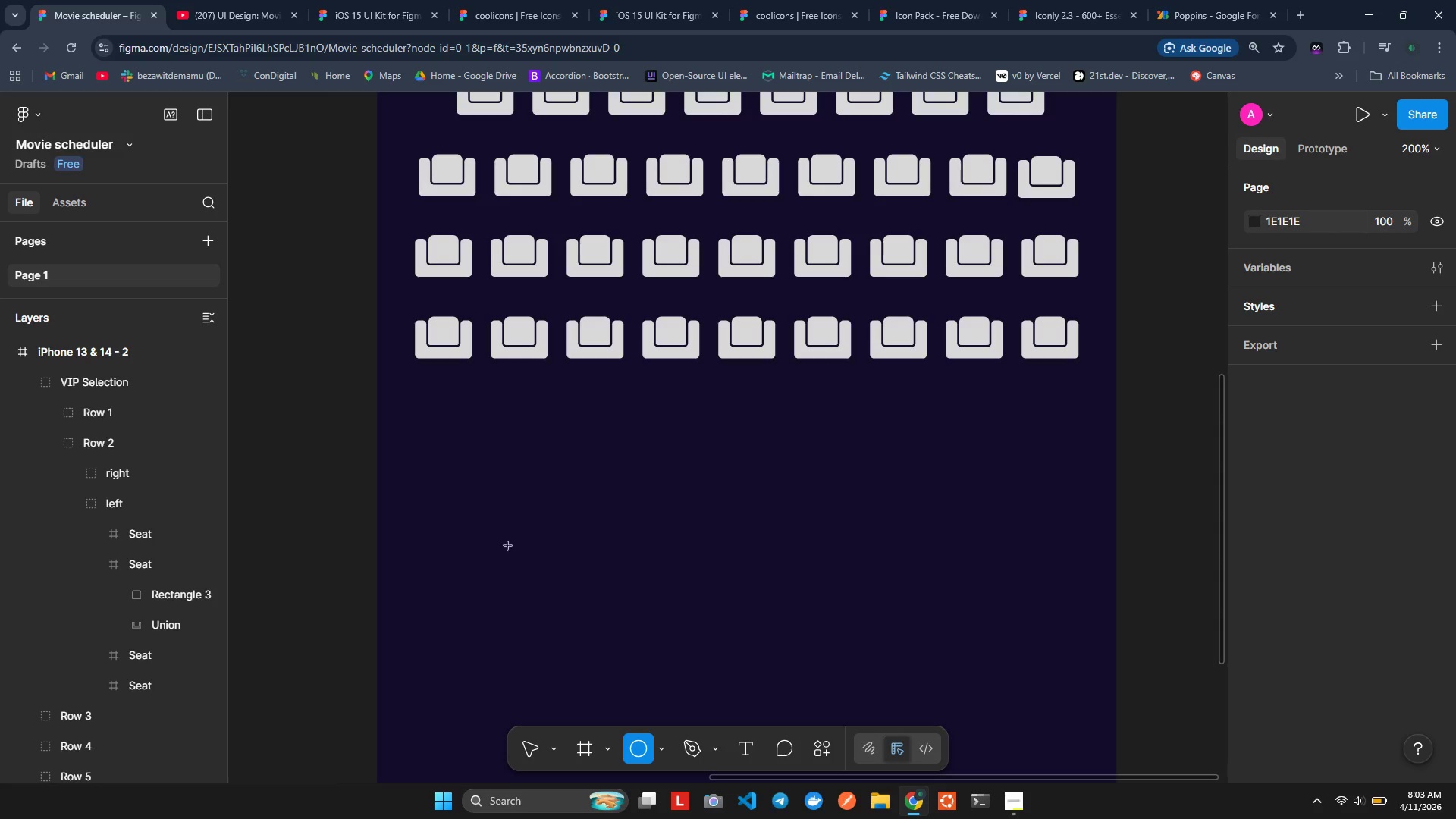 
left_click_drag(start_coordinate=[479, 519], to_coordinate=[550, 586])
 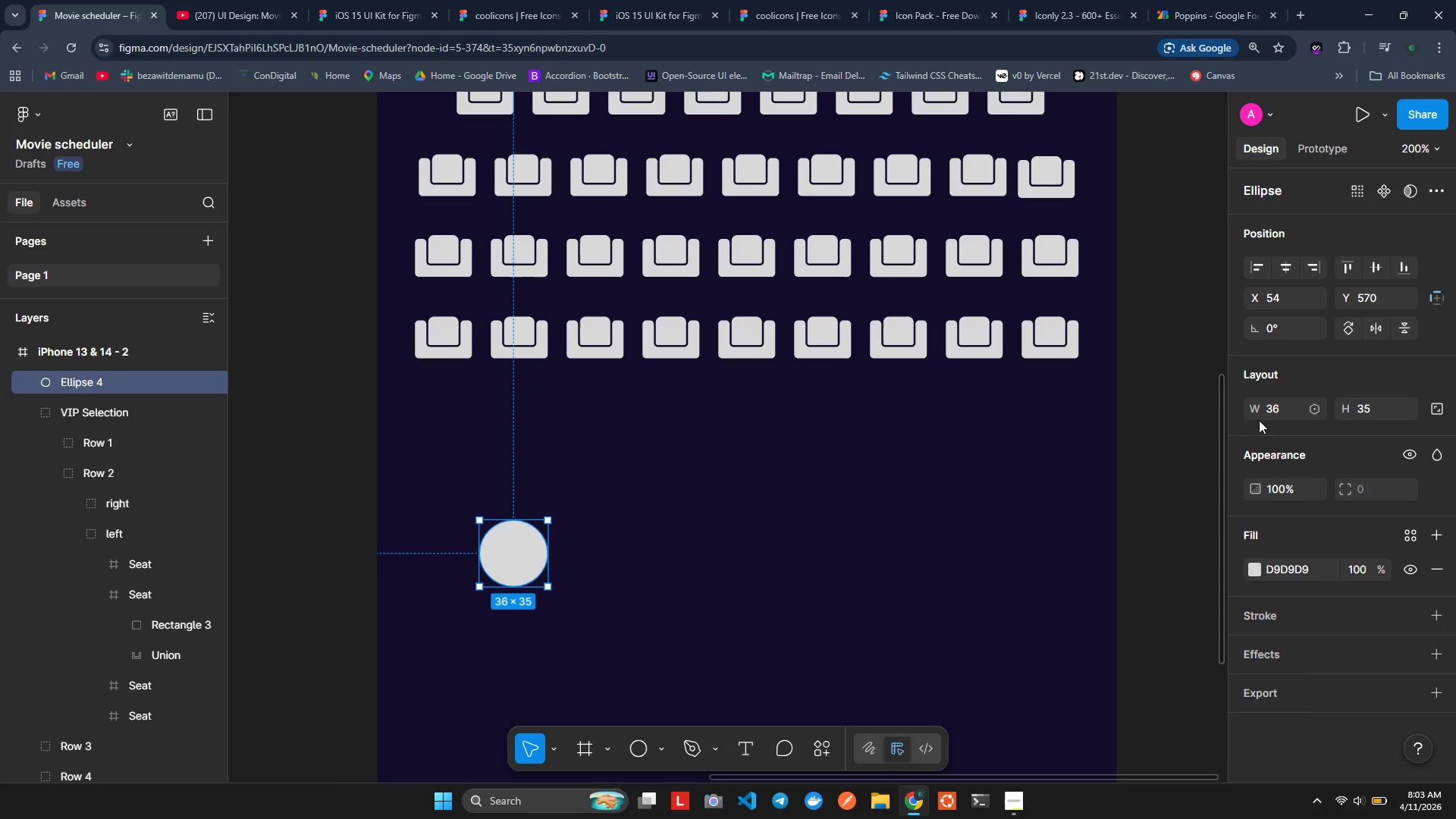 
left_click([1275, 407])
 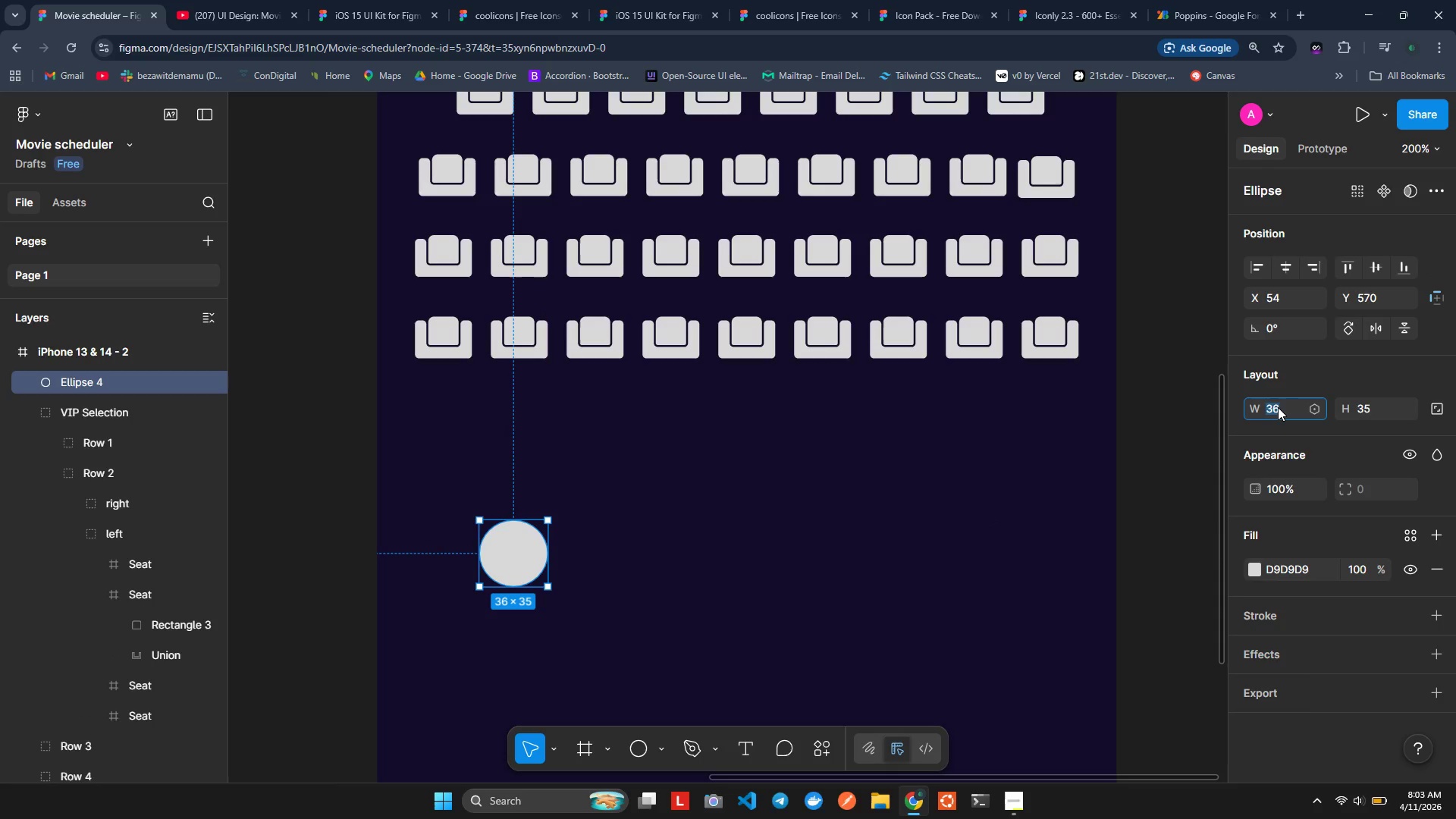 
type(10)
 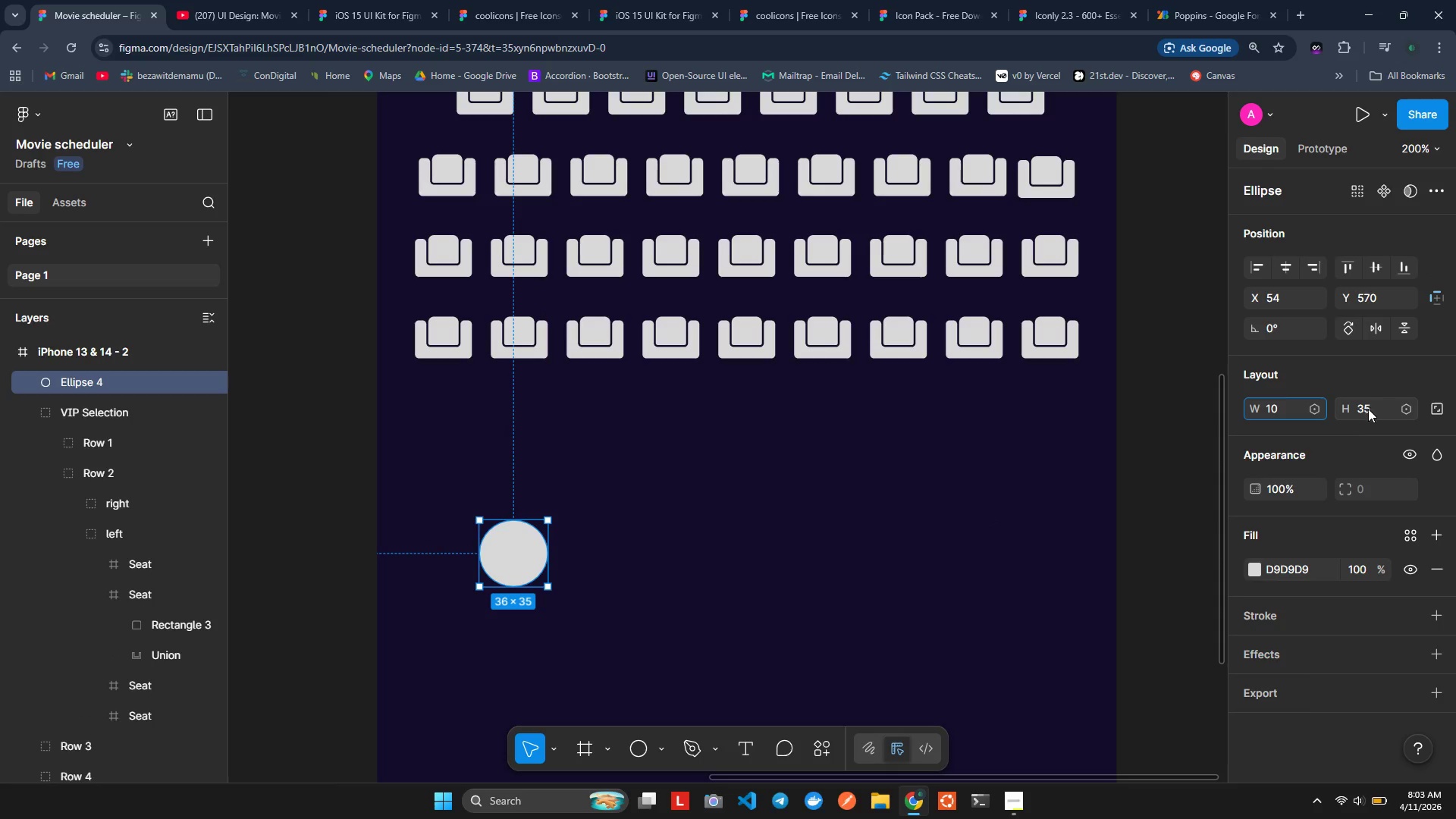 
left_click([1363, 407])
 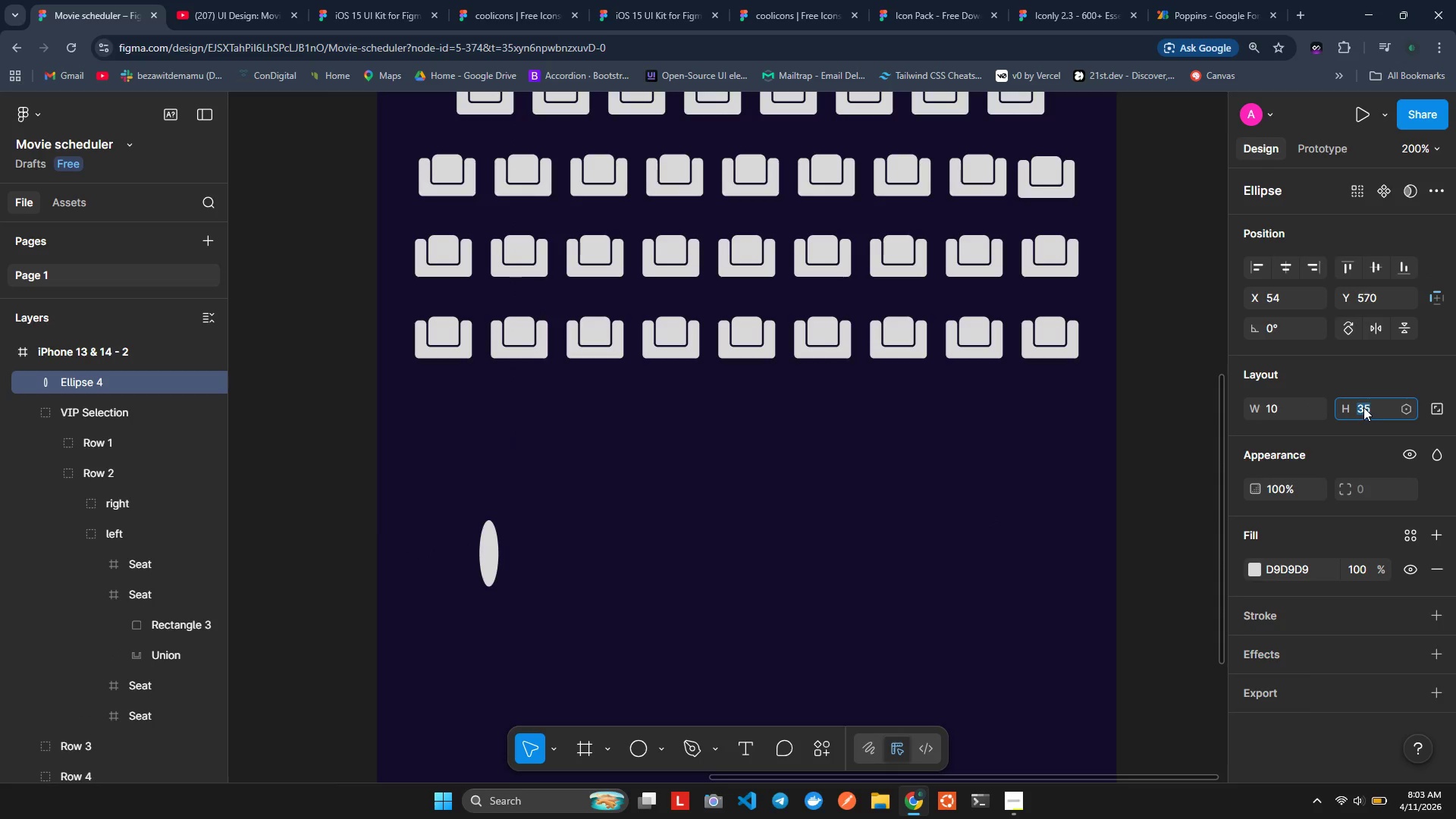 
type(10)
 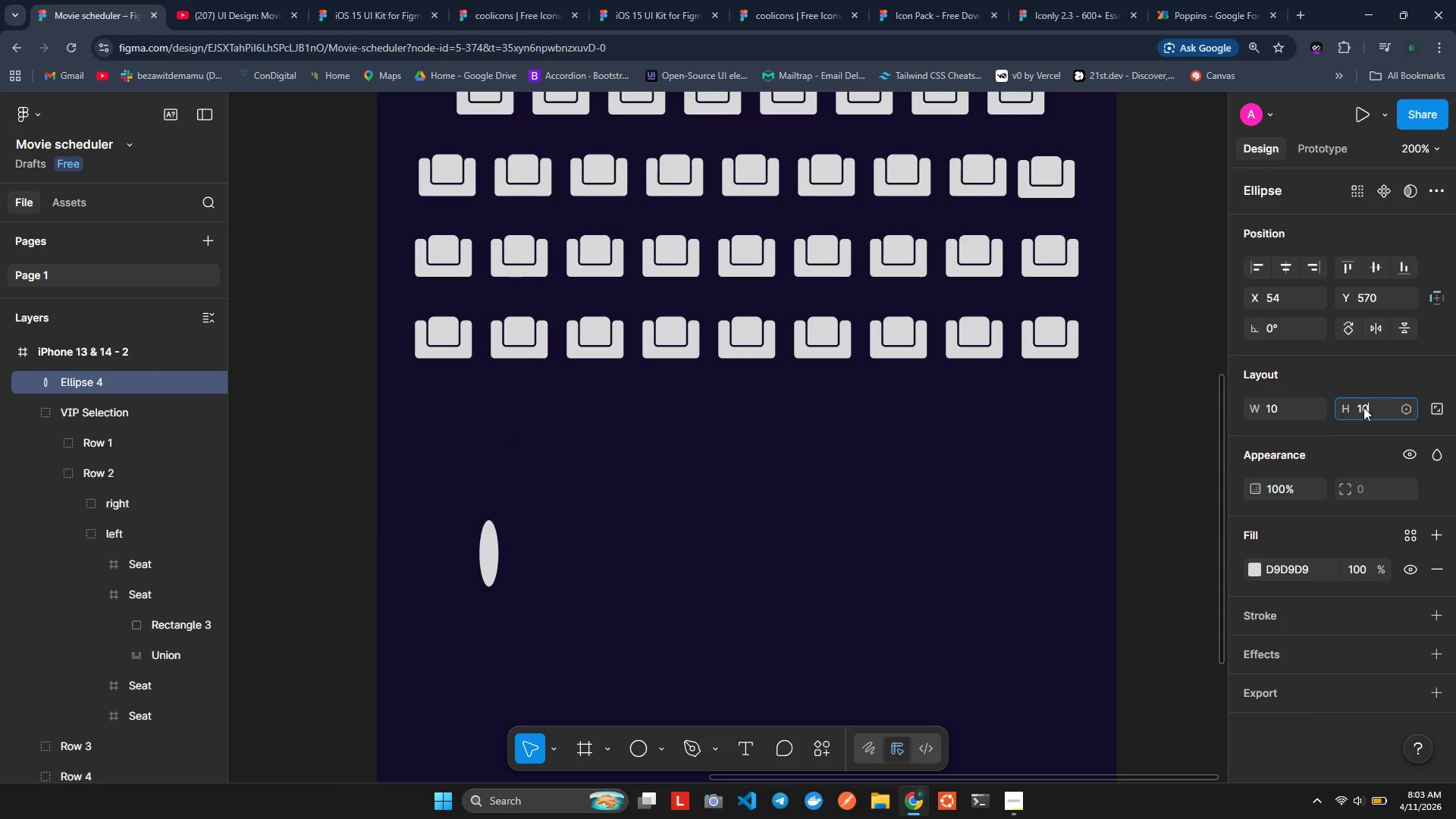 
key(Enter)
 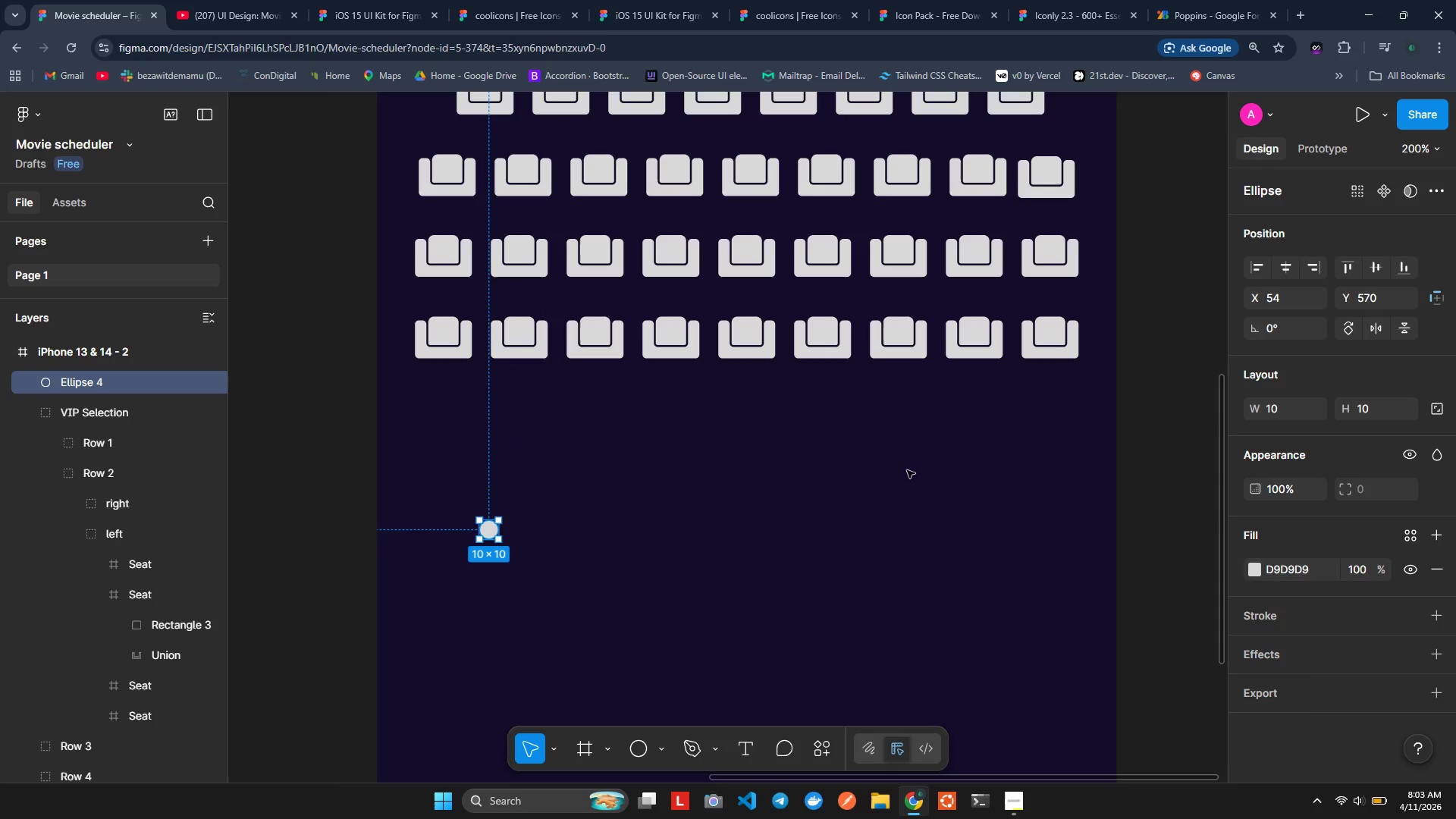 
hold_key(key=ControlLeft, duration=0.42)
scroll: coordinate [532, 557], scroll_direction: up, amount: 1.0
 